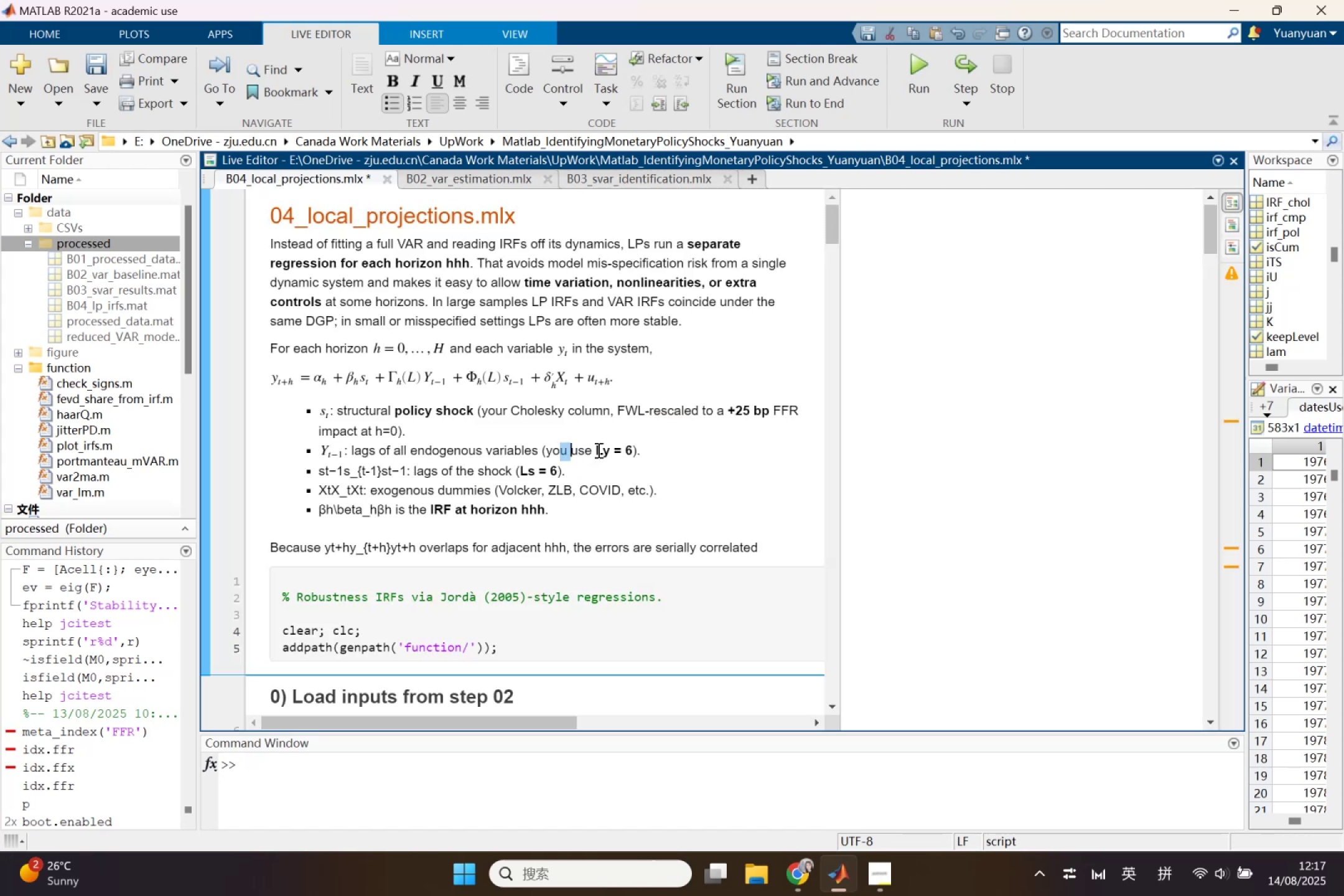 
left_click([578, 450])
 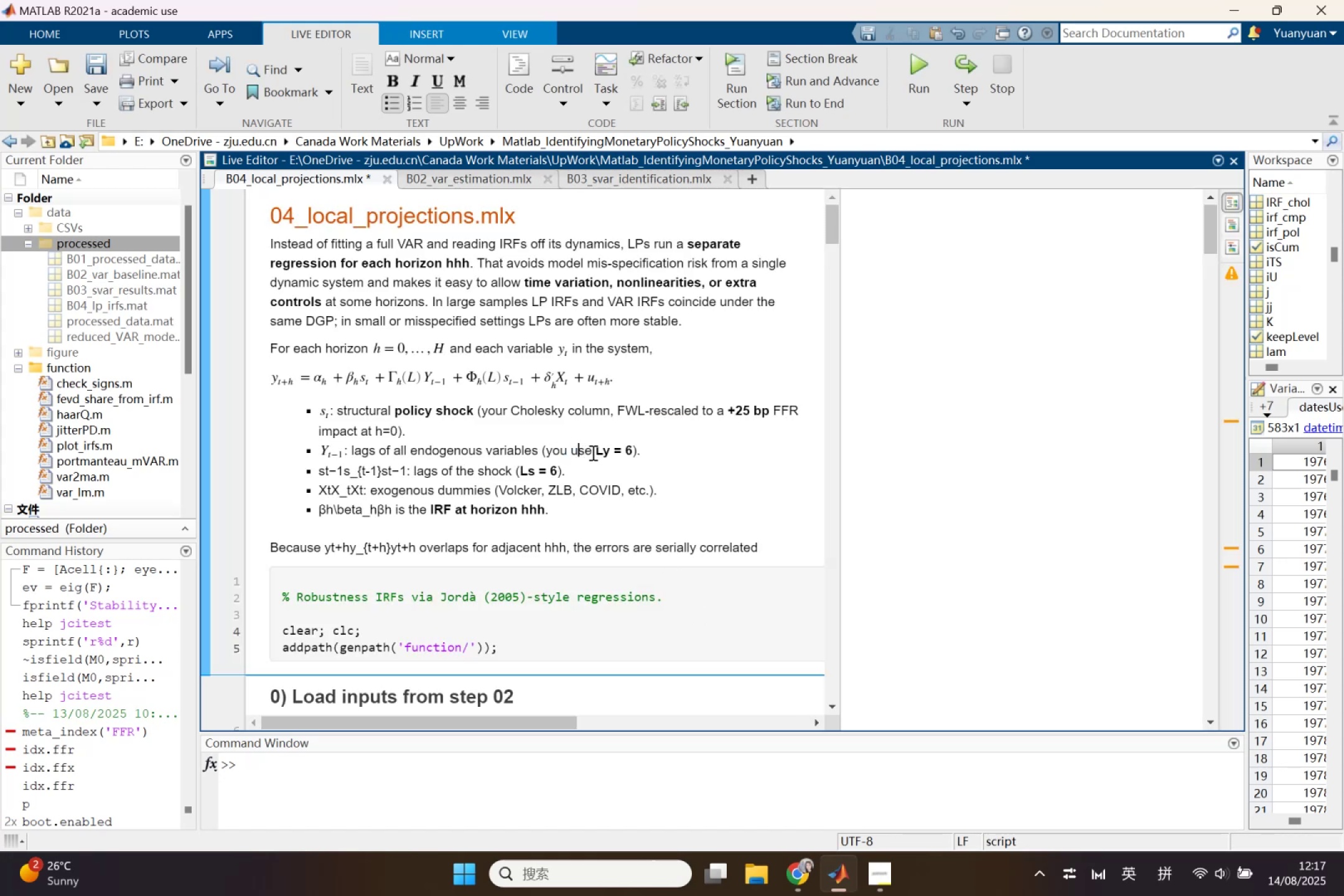 
left_click_drag(start_coordinate=[594, 450], to_coordinate=[545, 451])
 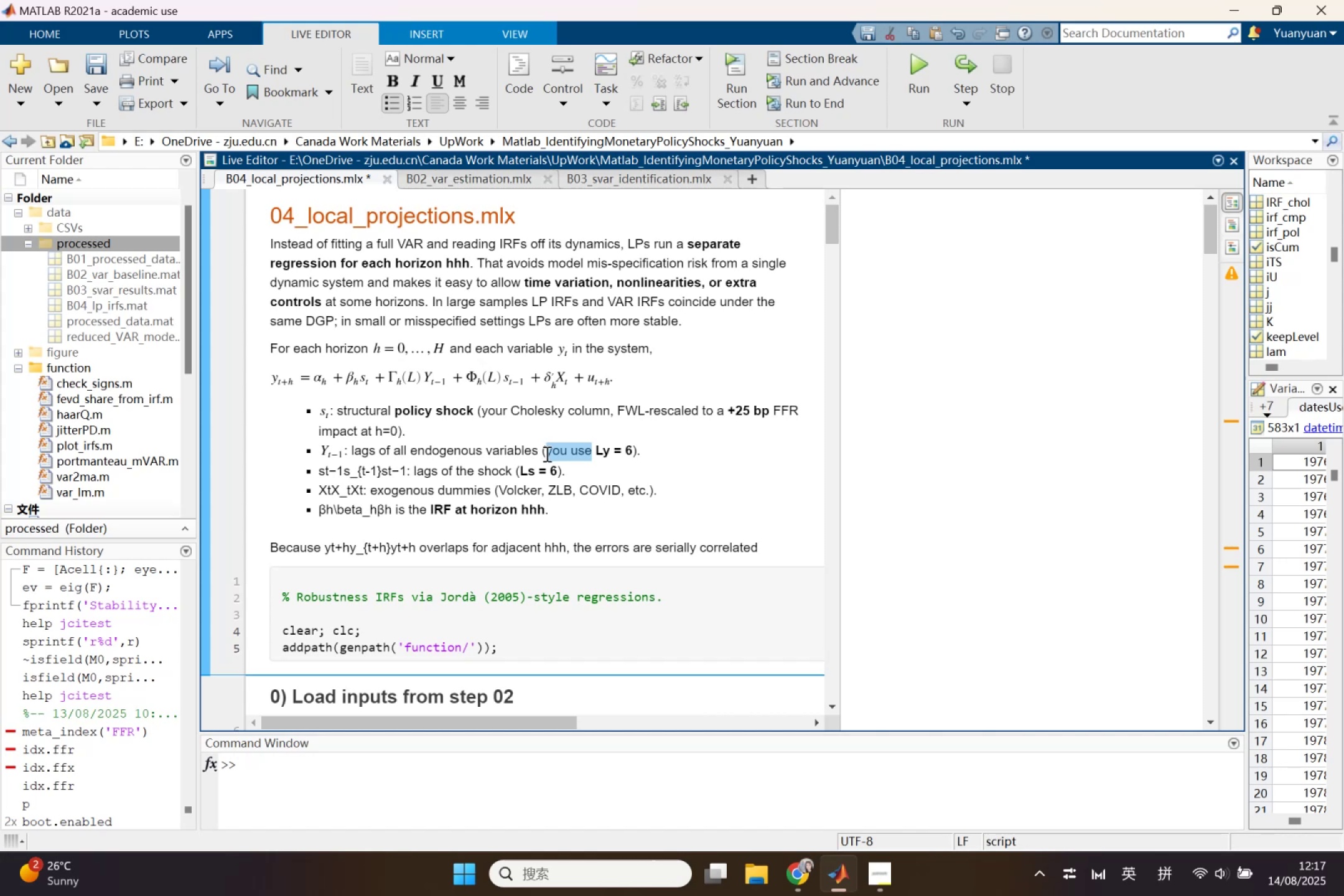 
key(Backspace)
 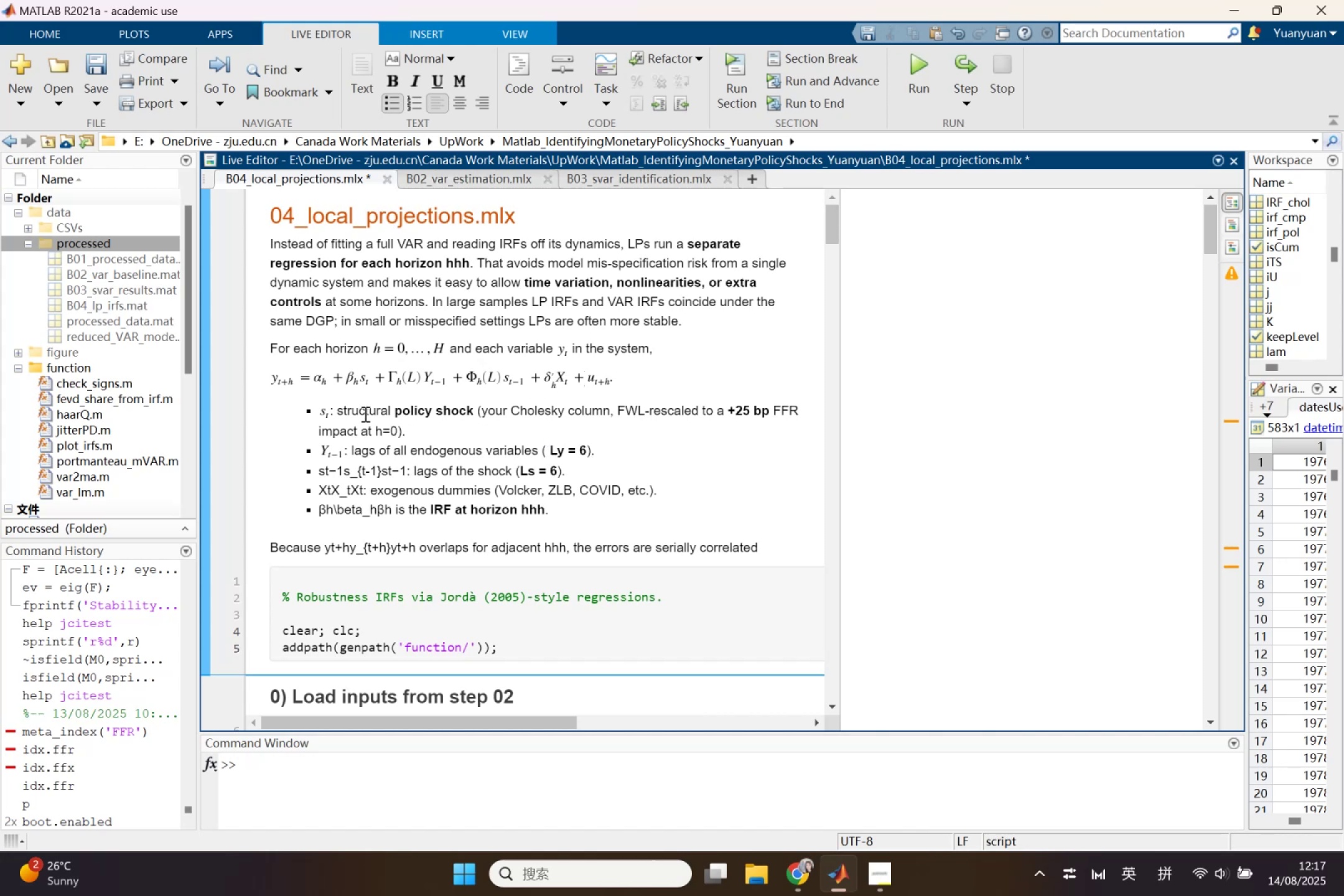 
left_click([326, 410])
 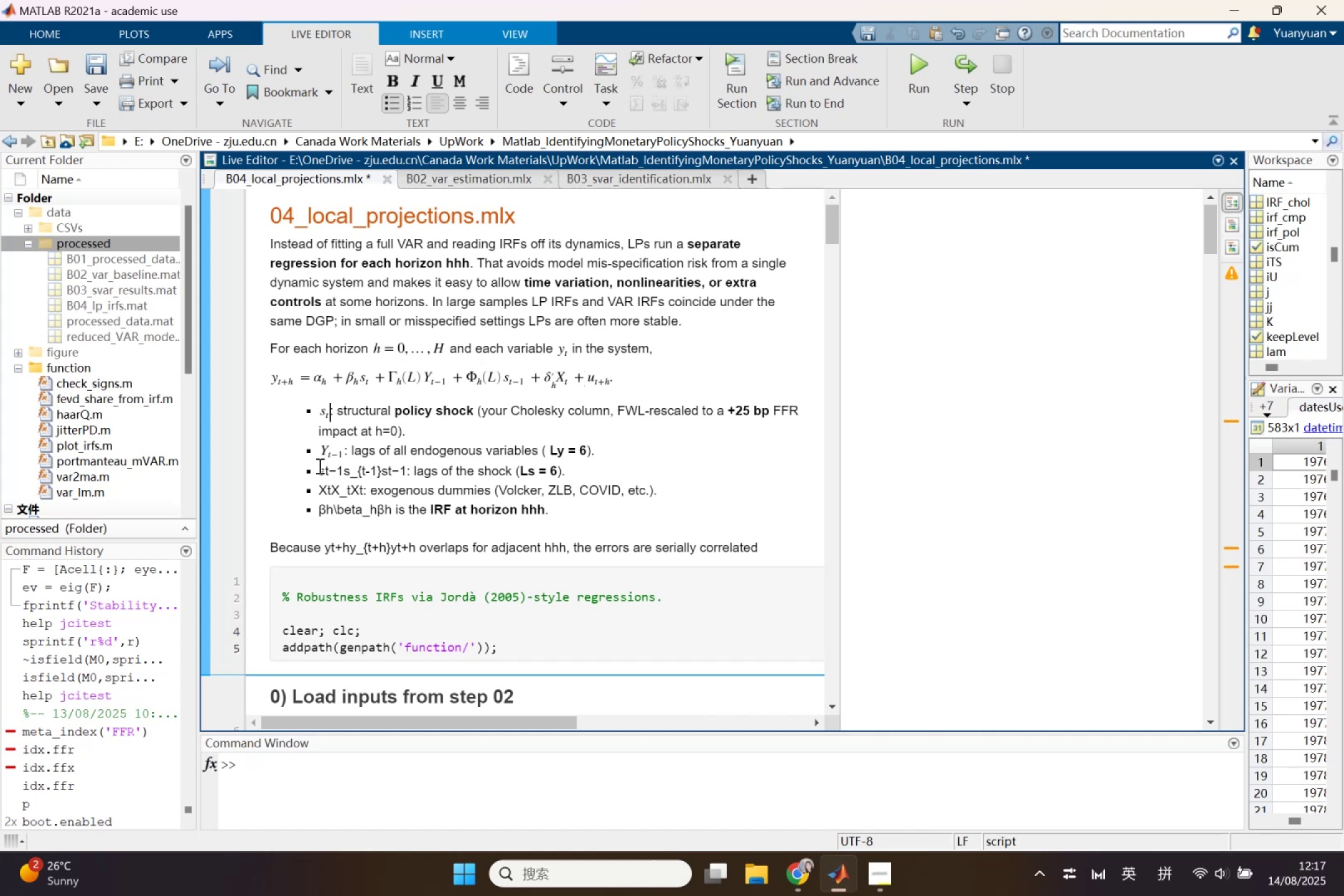 
left_click_drag(start_coordinate=[319, 469], to_coordinate=[406, 477])
 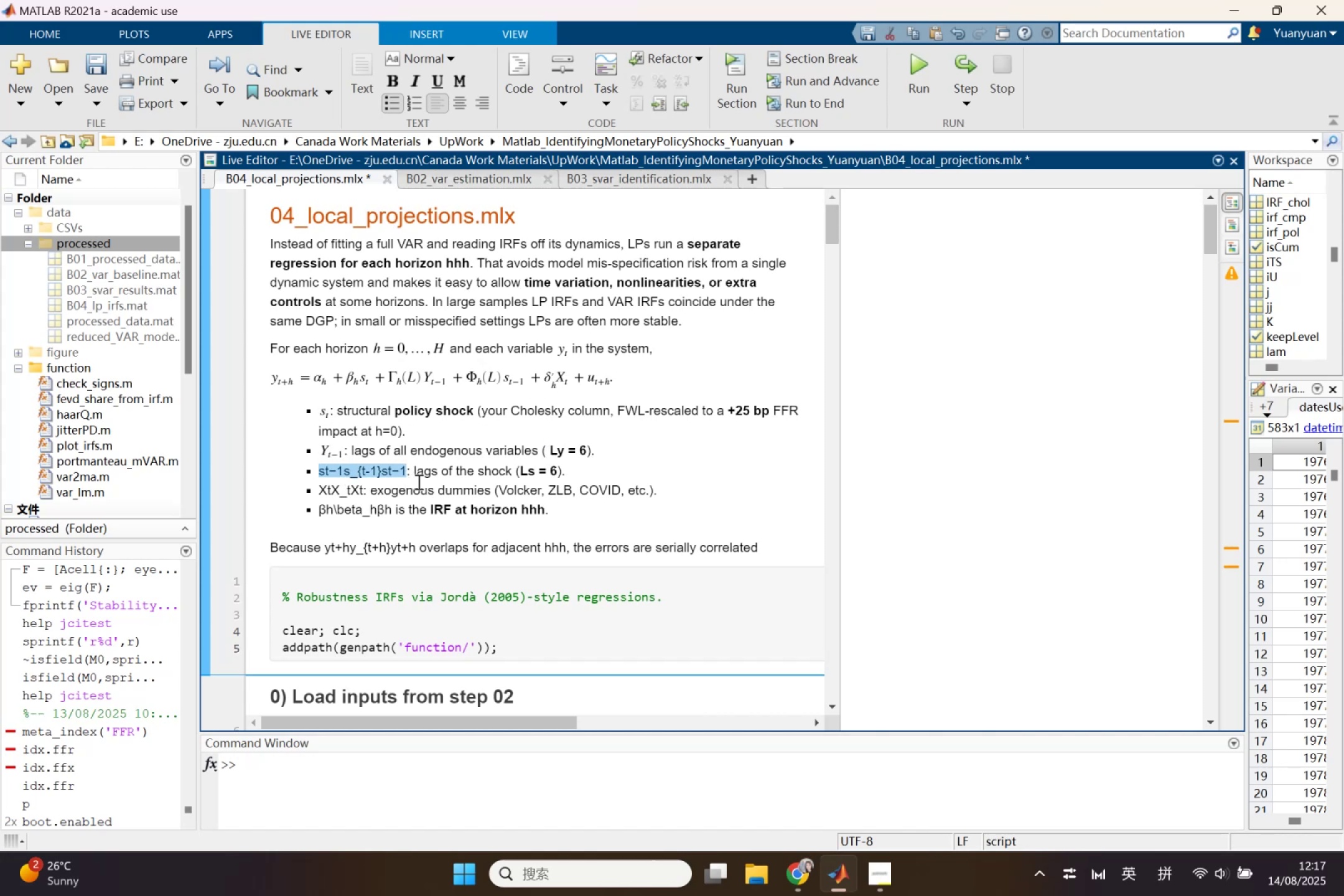 
key(Backspace)
 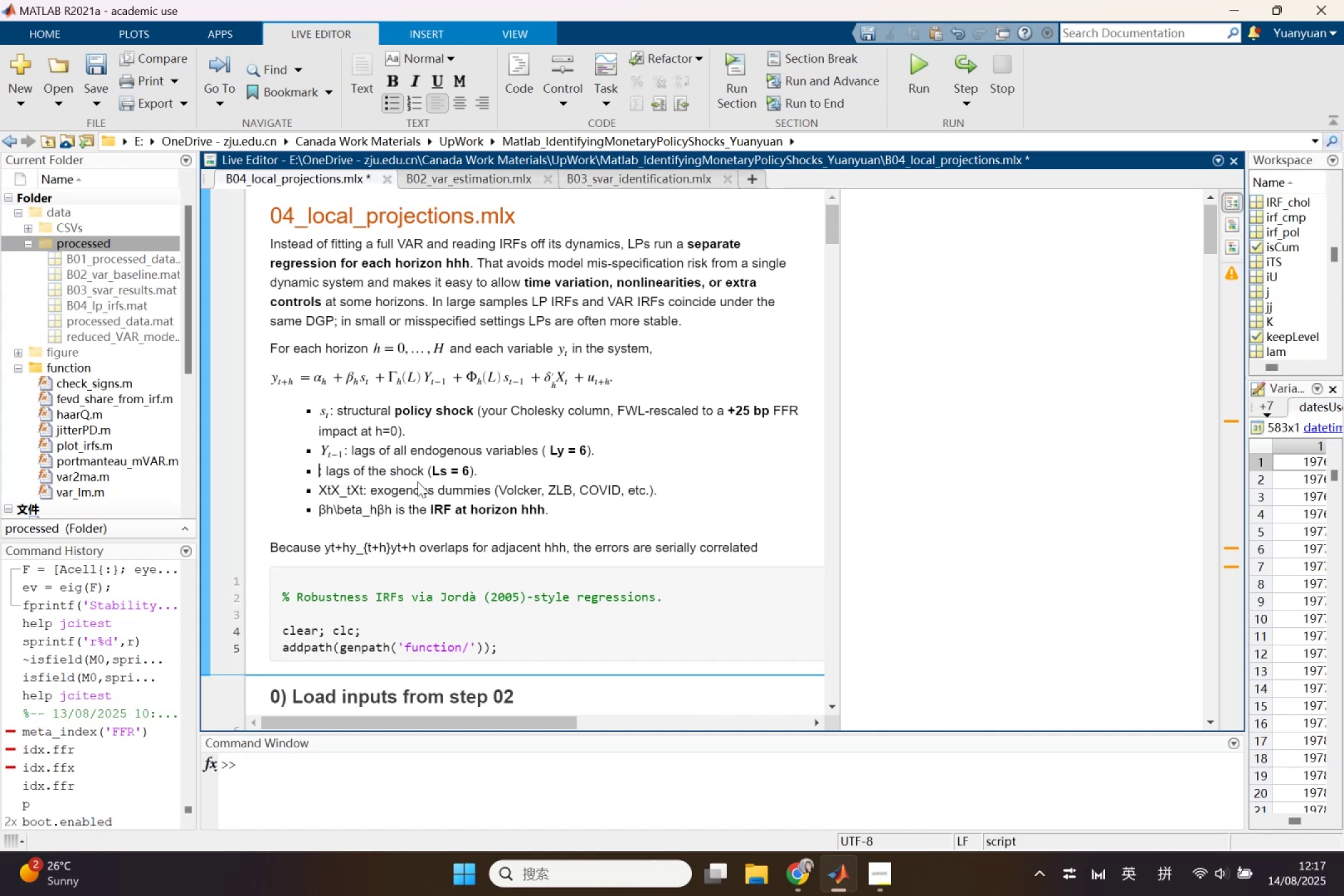 
key(Control+Shift+L)
 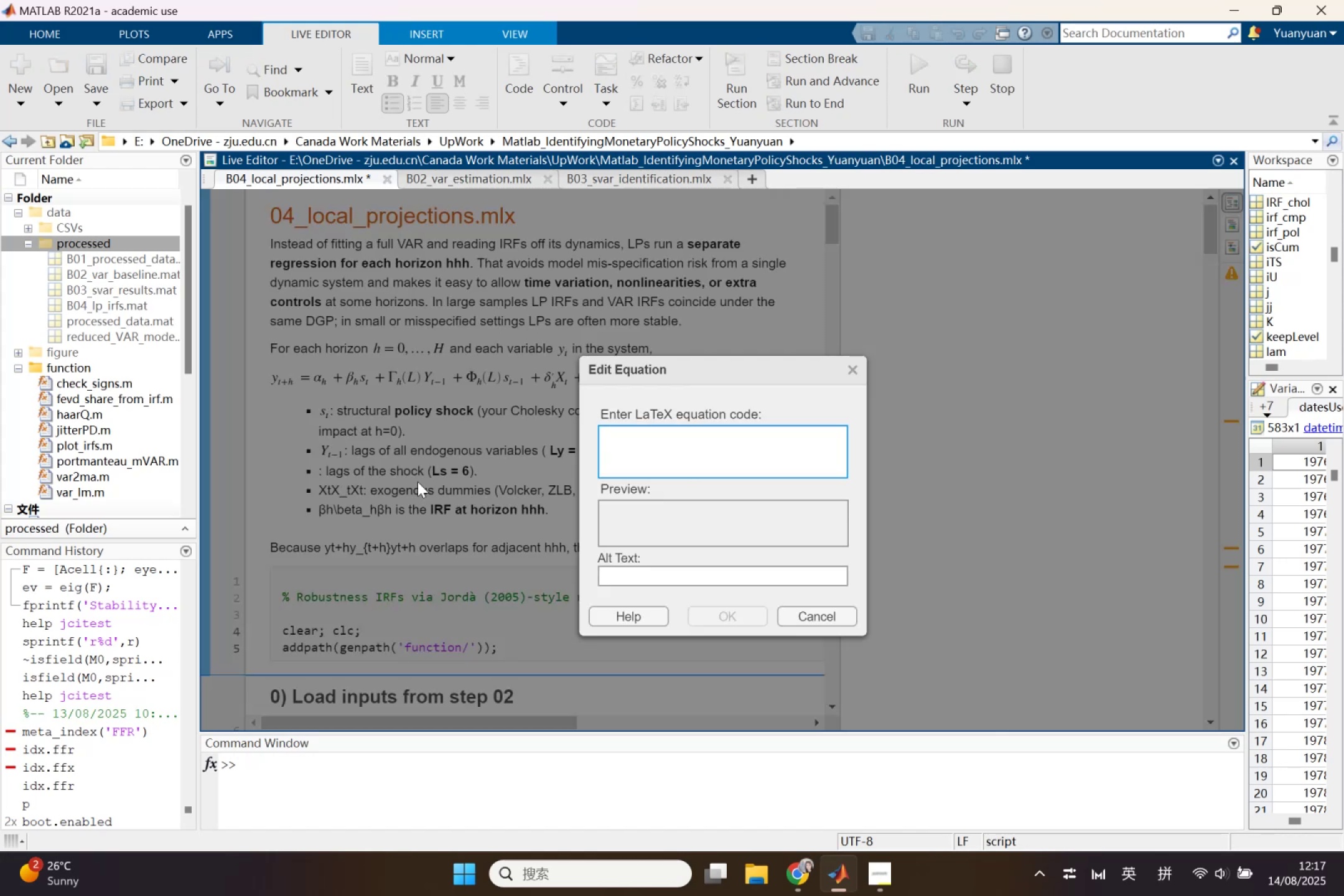 
key(S)
 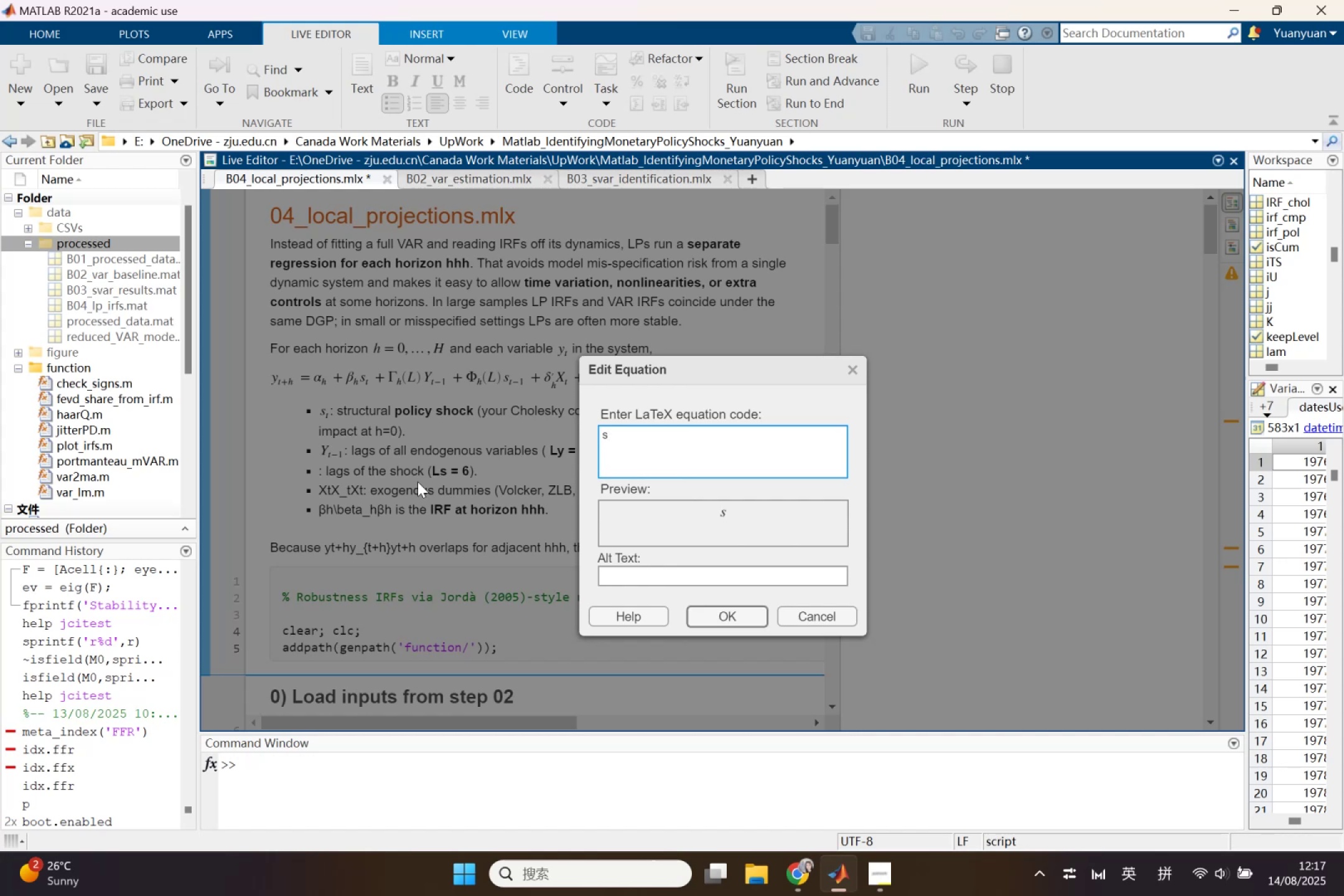 
key(Shift+Minus)
 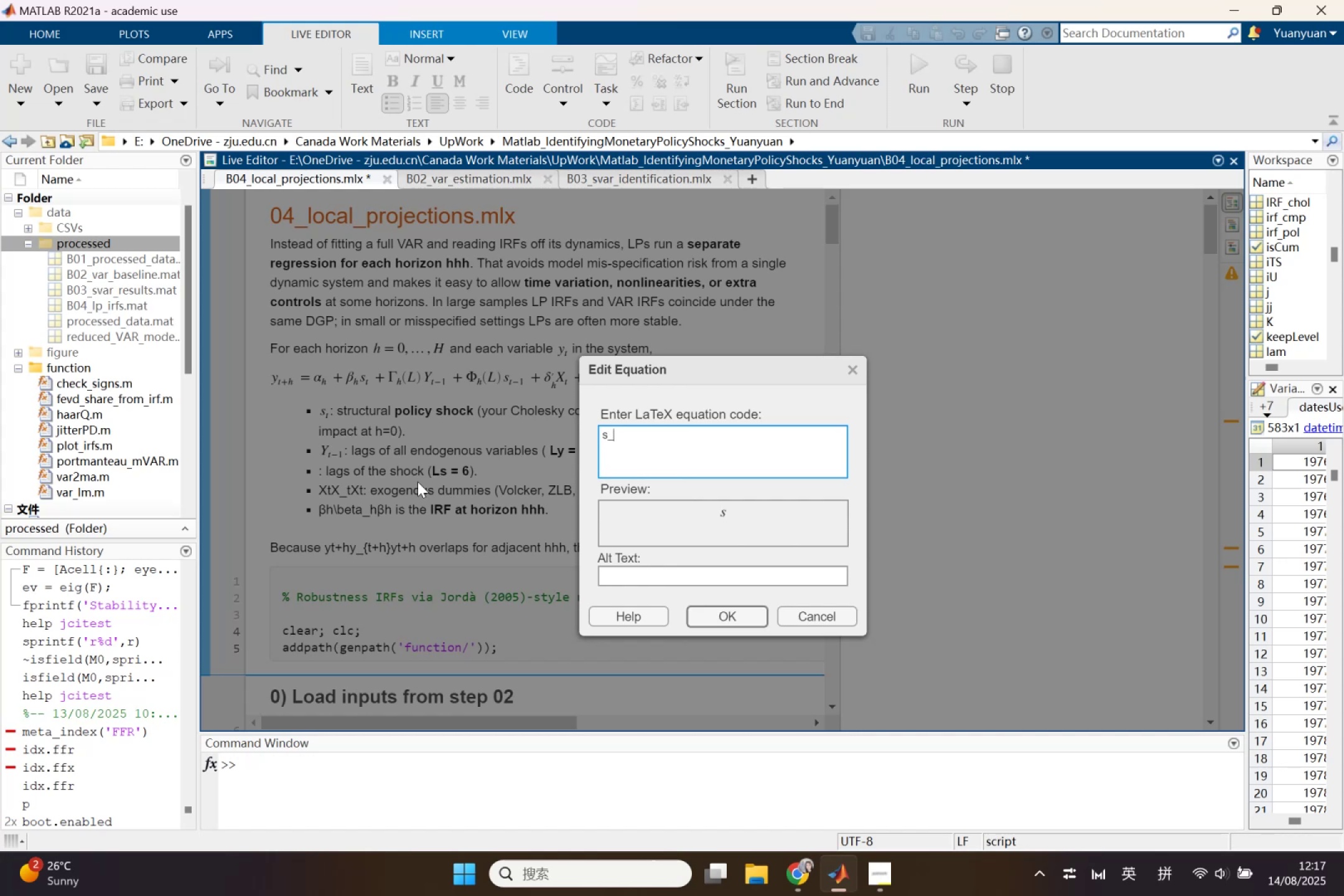 
key(Shift+BracketLeft)
 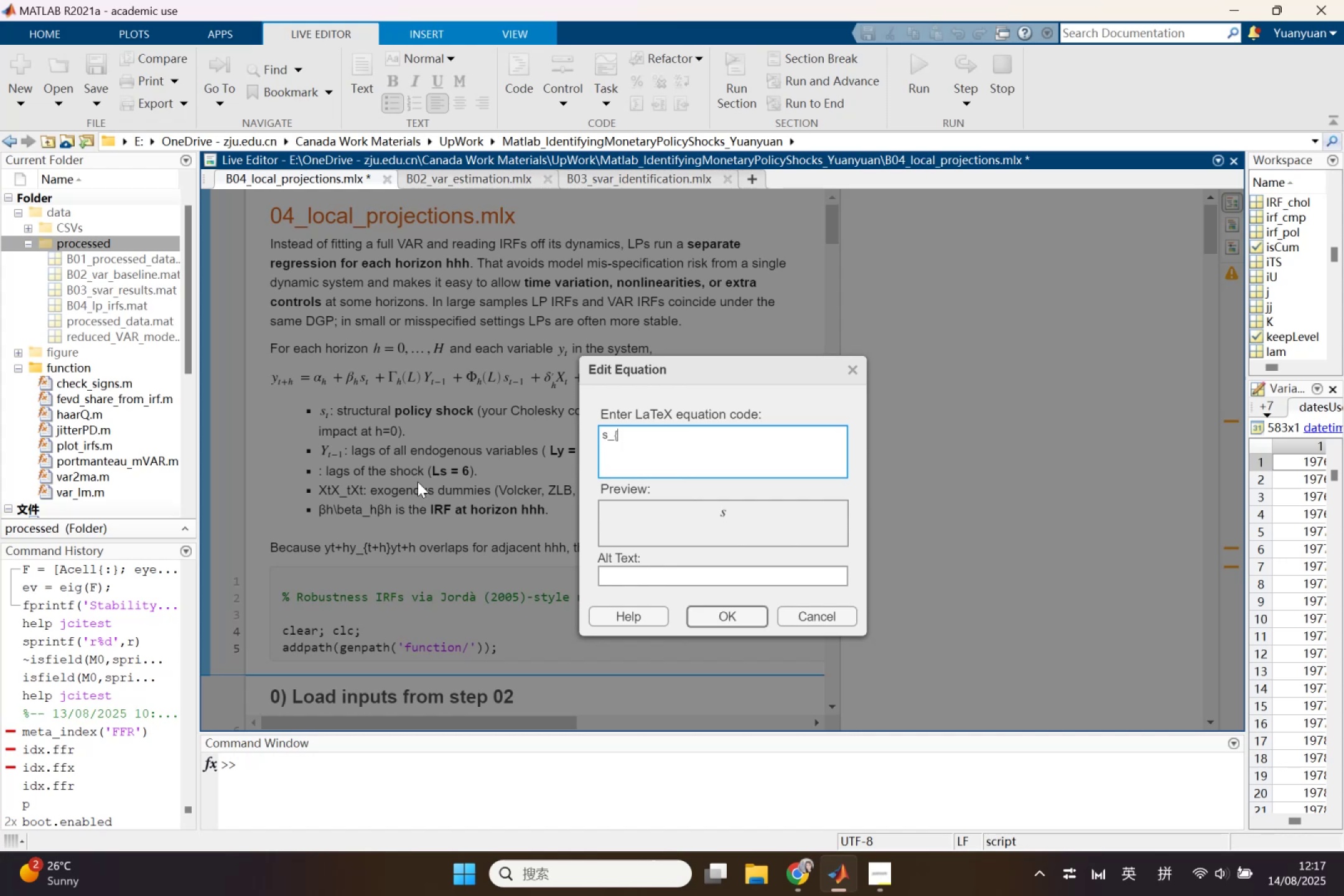 
key(Shift+BracketRight)
 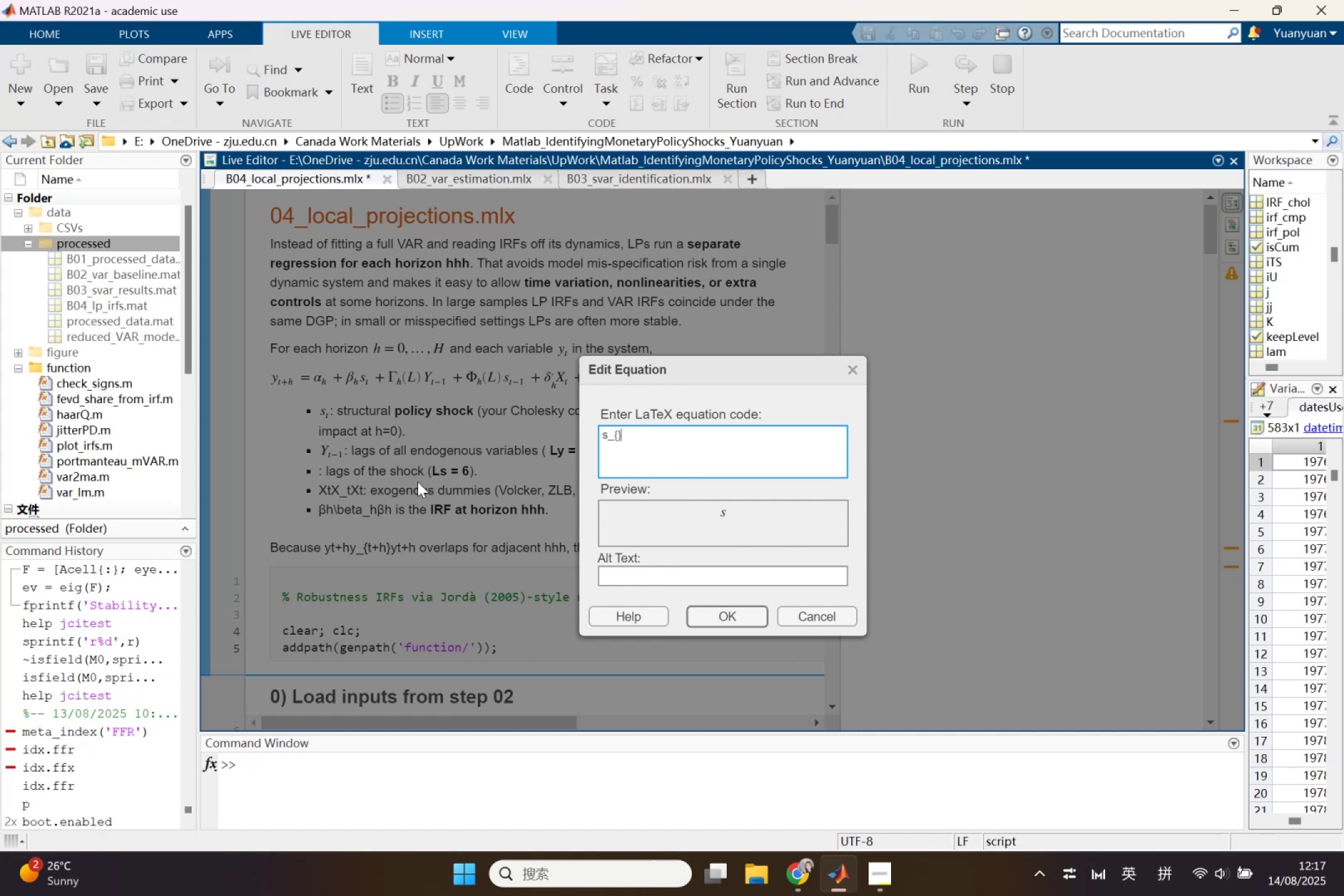 
key(ArrowLeft)
 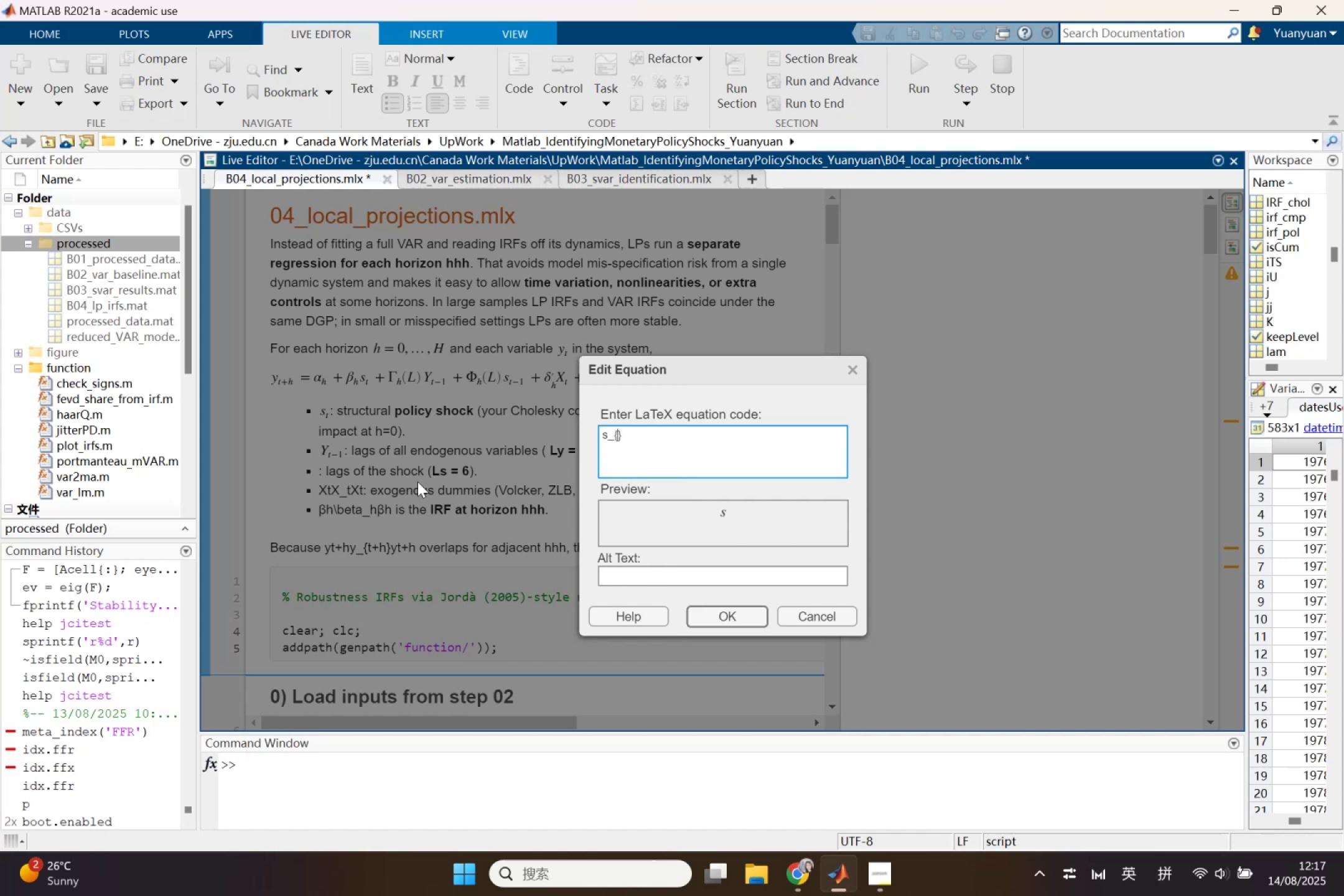 
key(T)
 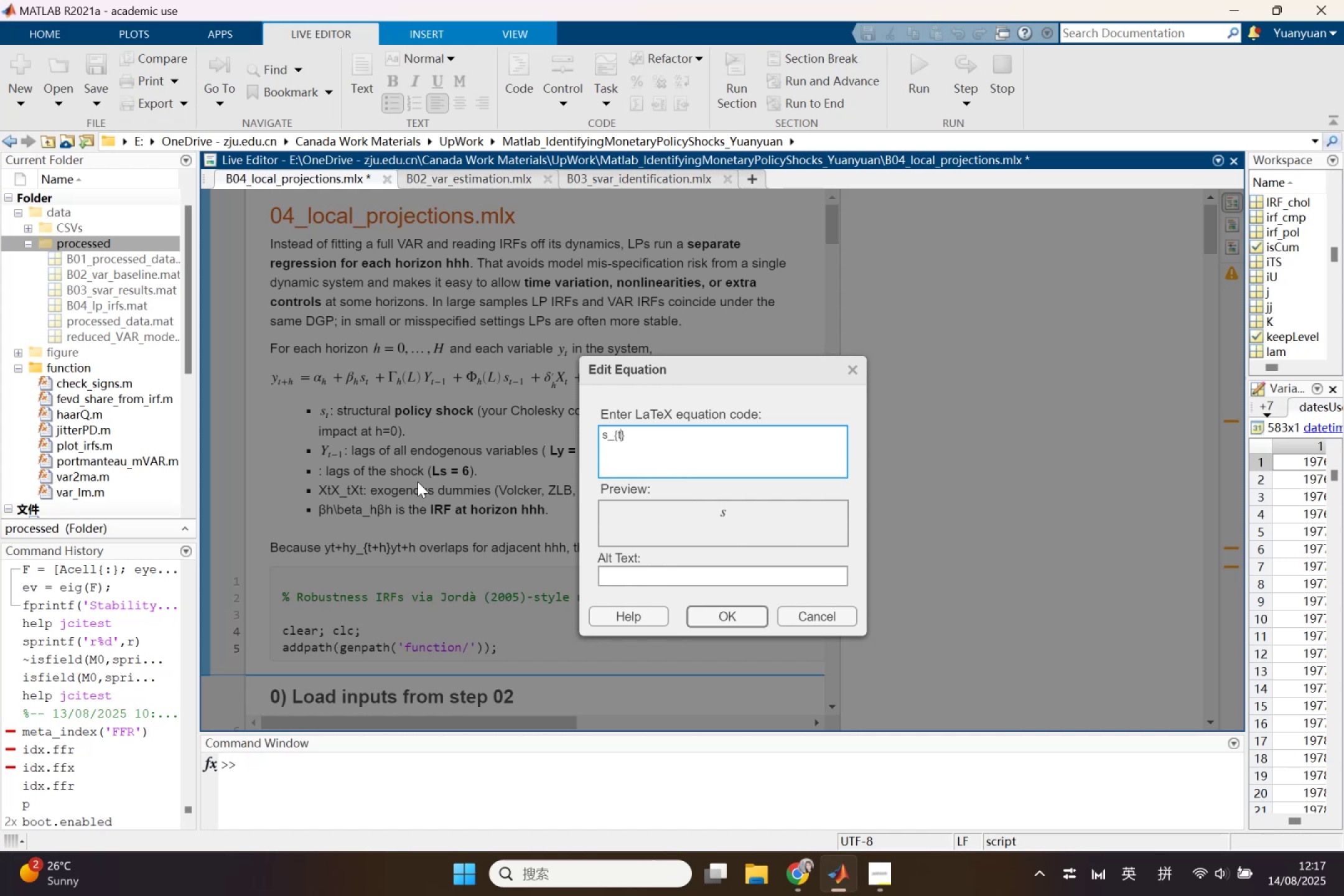 
key(Minus)
 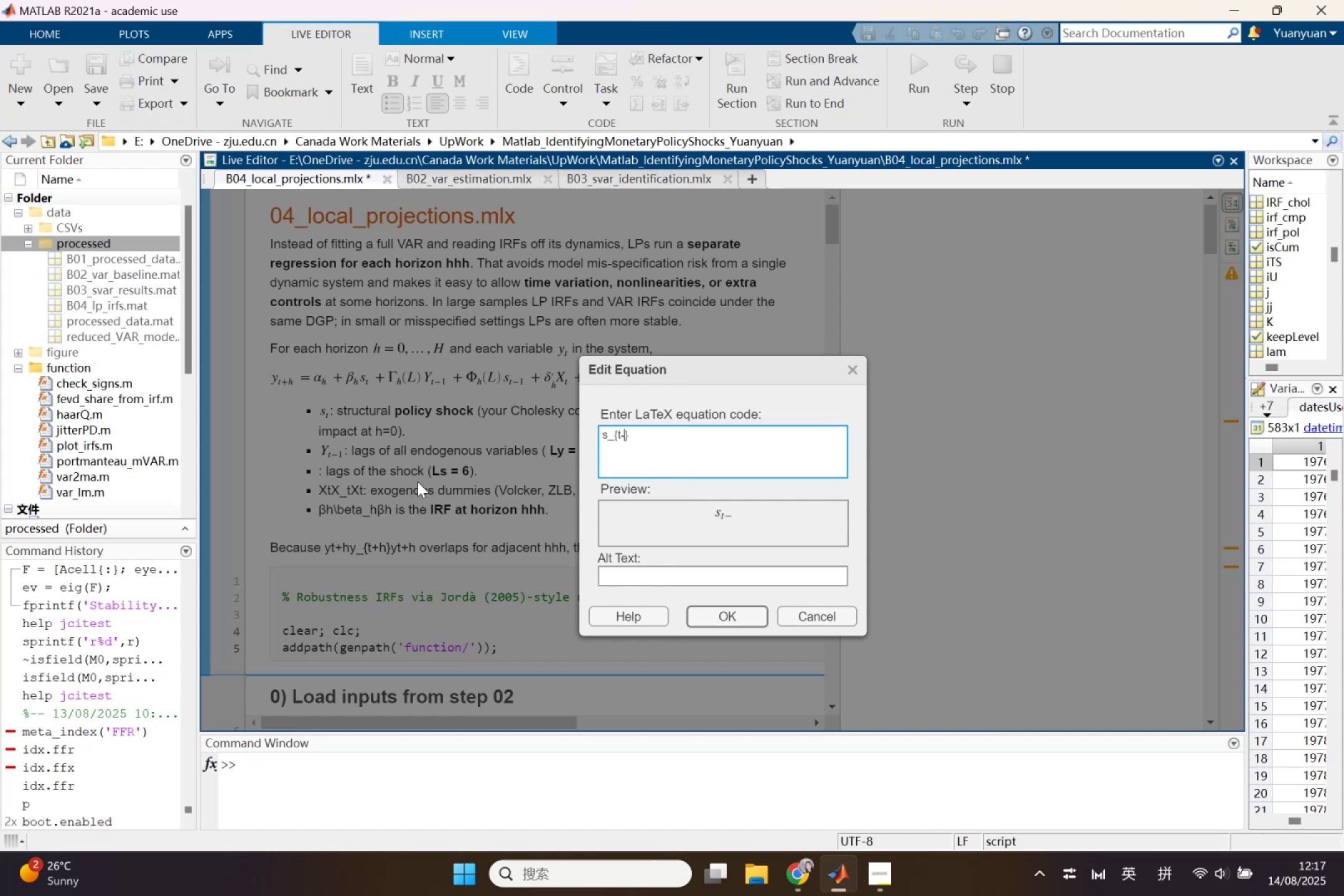 
key(1)
 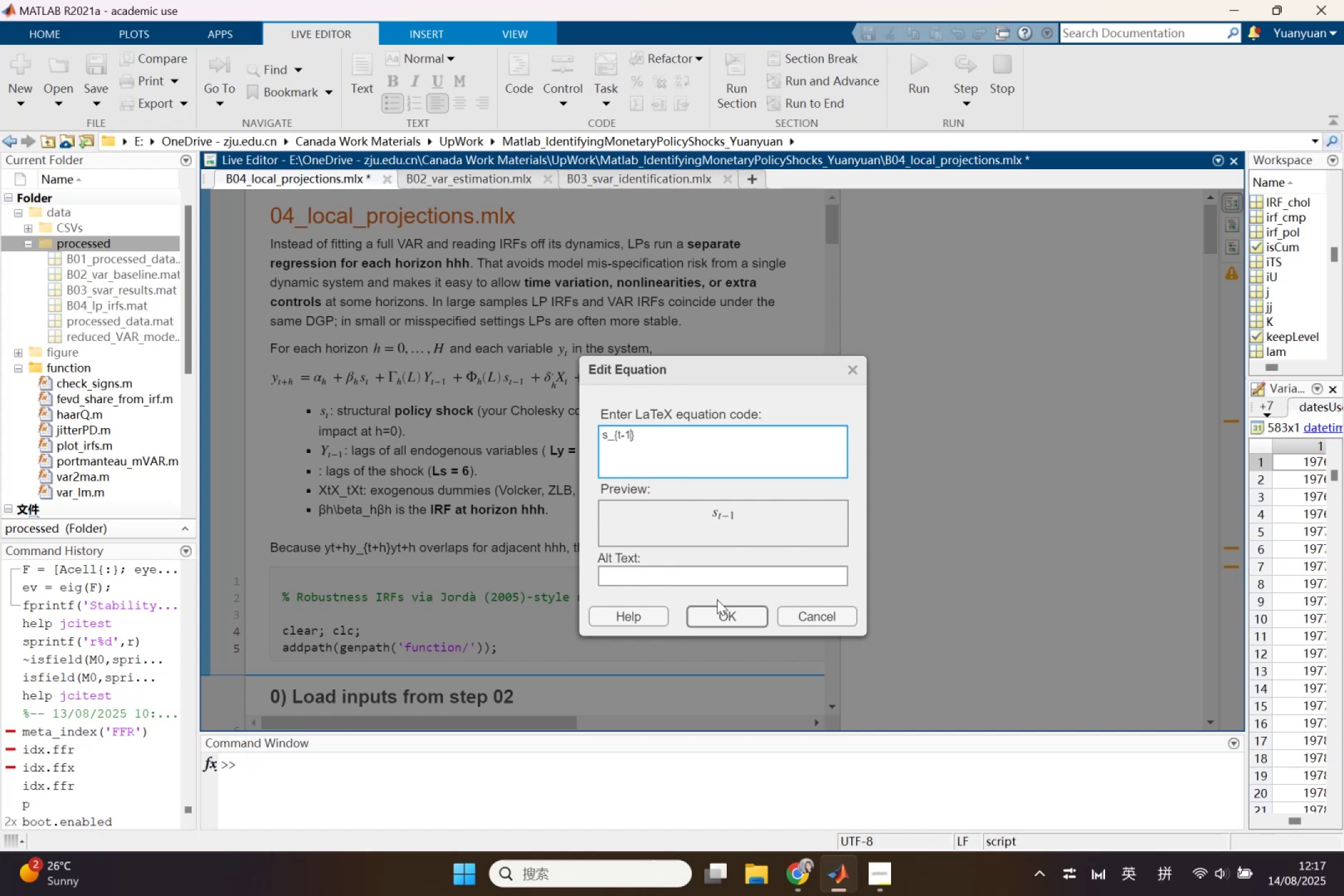 
left_click([722, 612])
 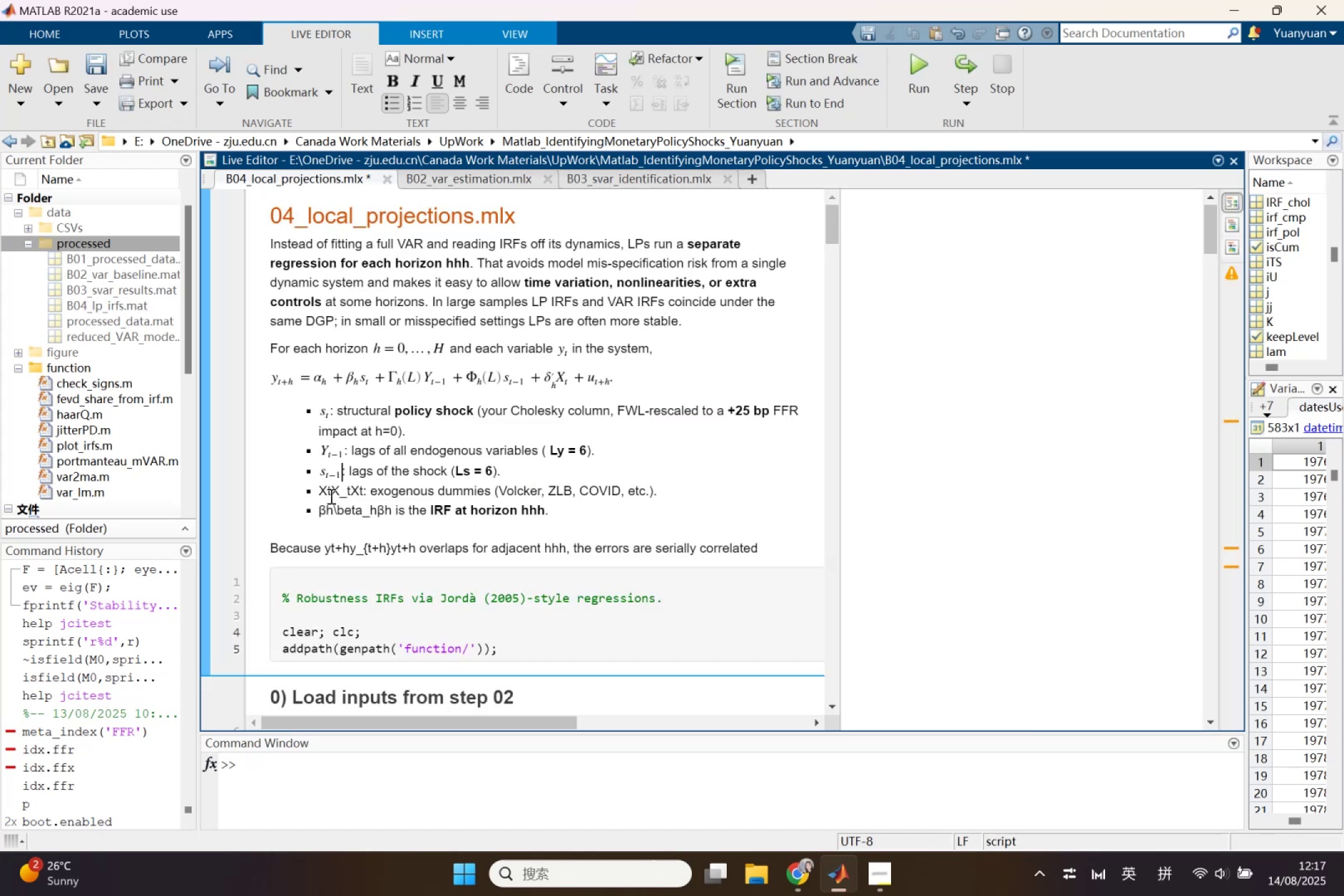 
left_click_drag(start_coordinate=[319, 493], to_coordinate=[363, 493])
 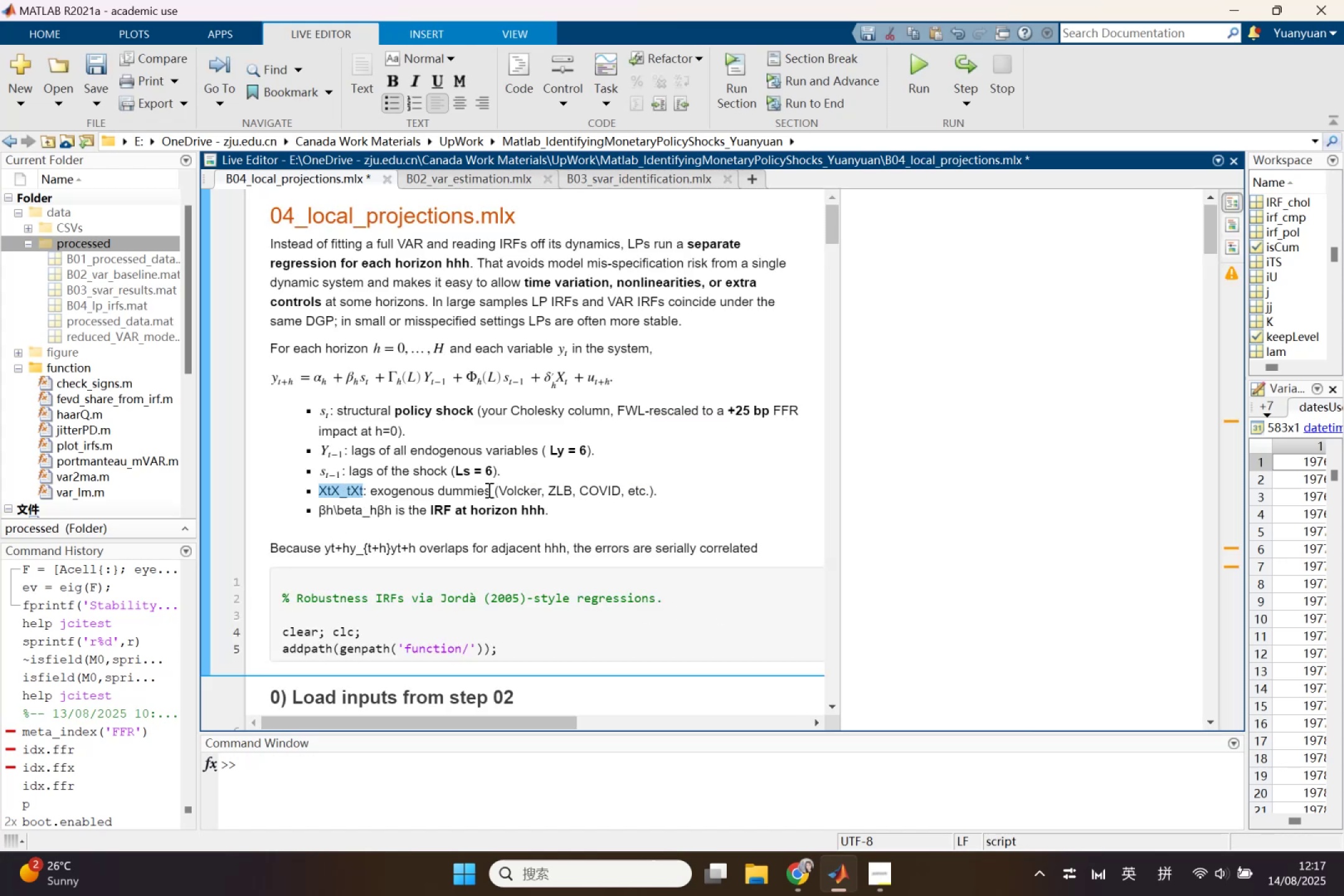 
key(Backspace)
 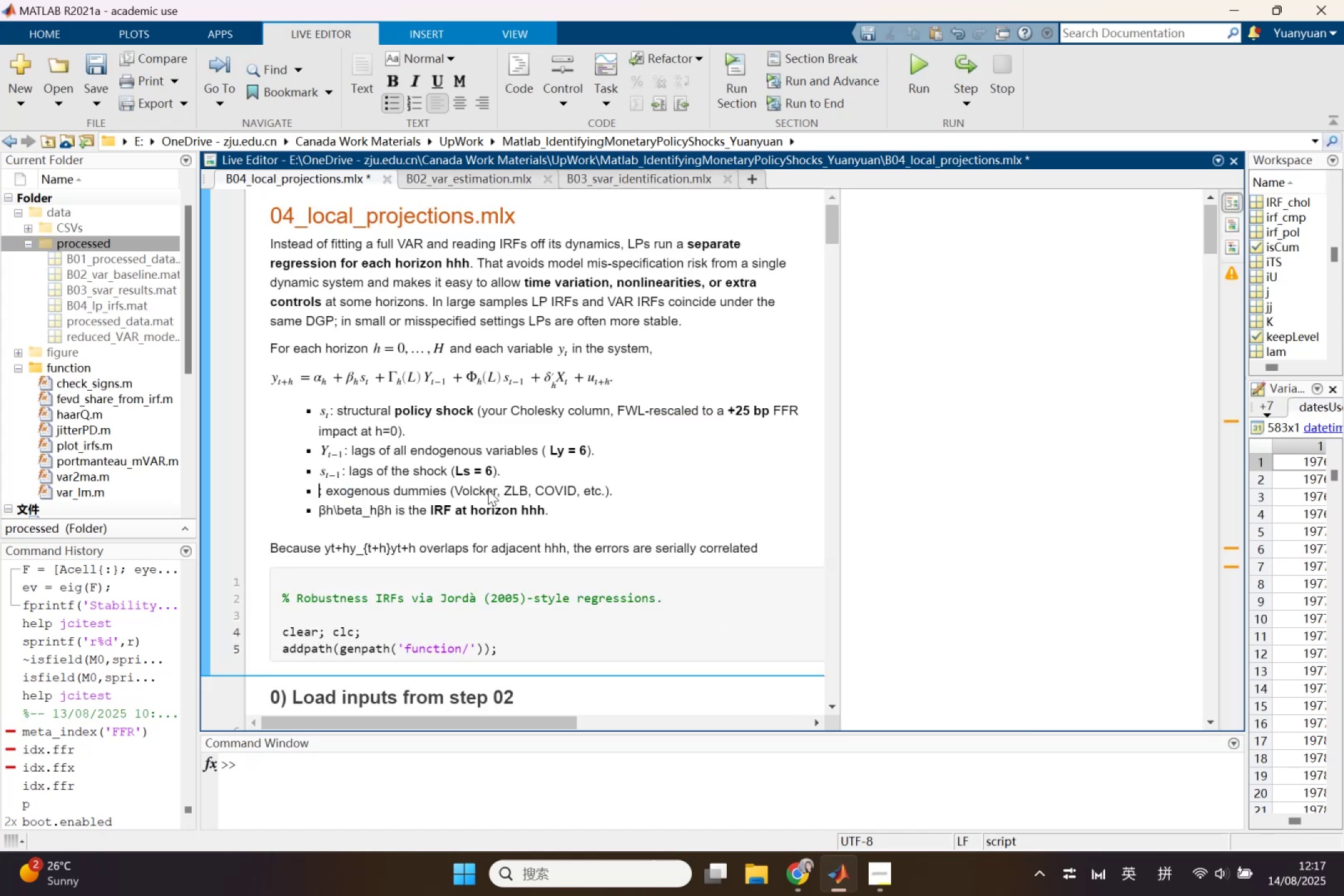 
key(Control+Shift+L)
 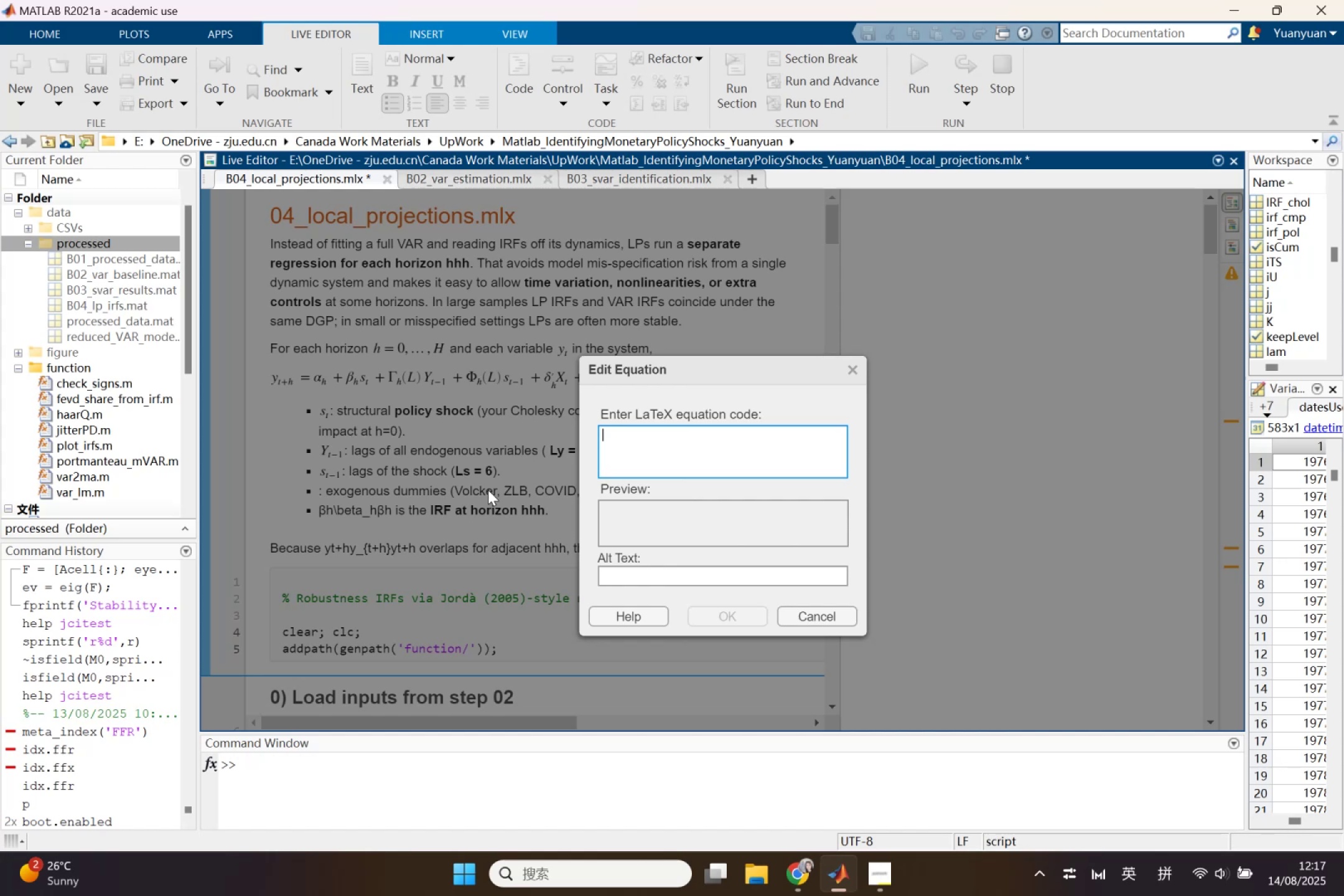 
key(Shift+X)
 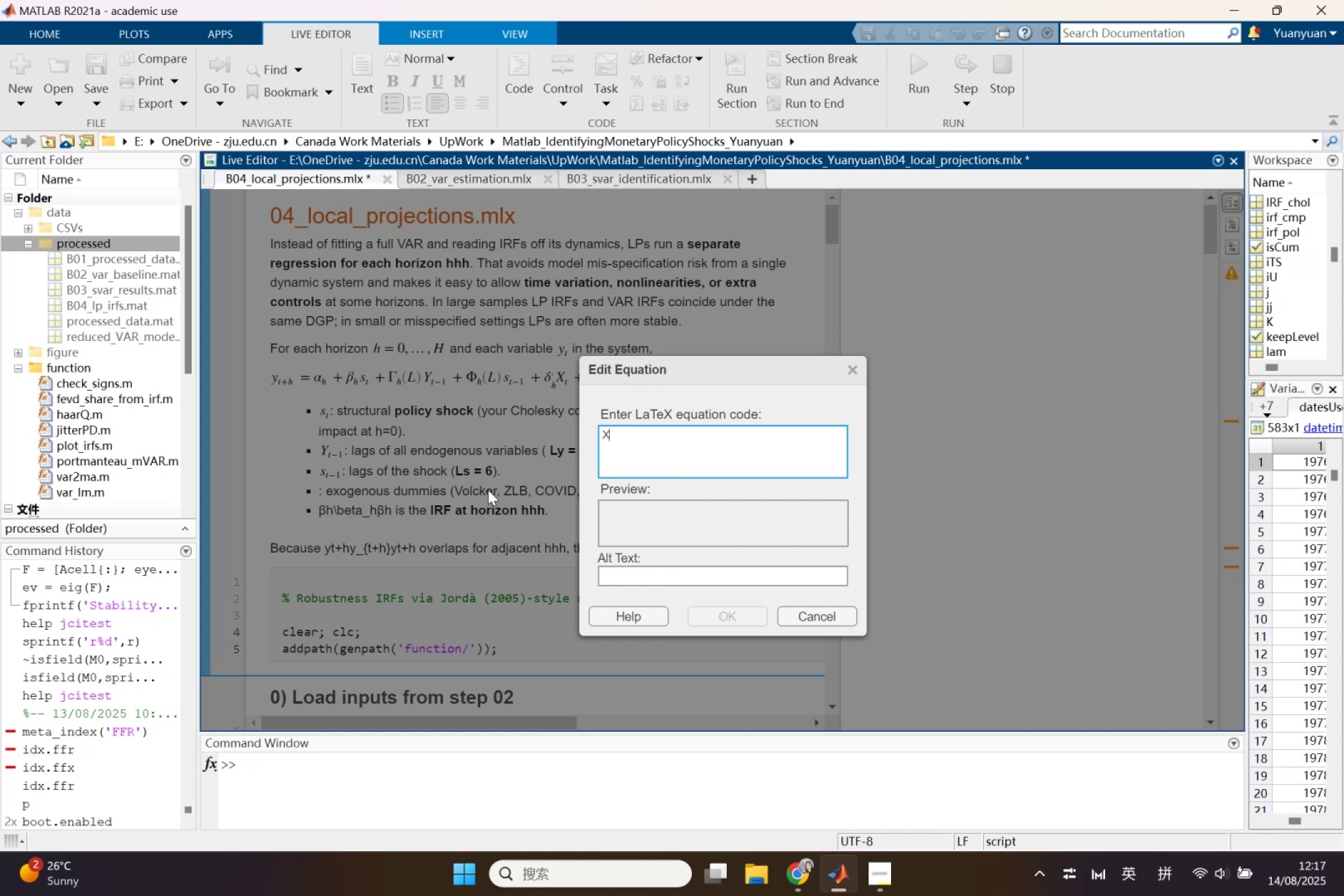 
key(Shift+ShiftLeft)
 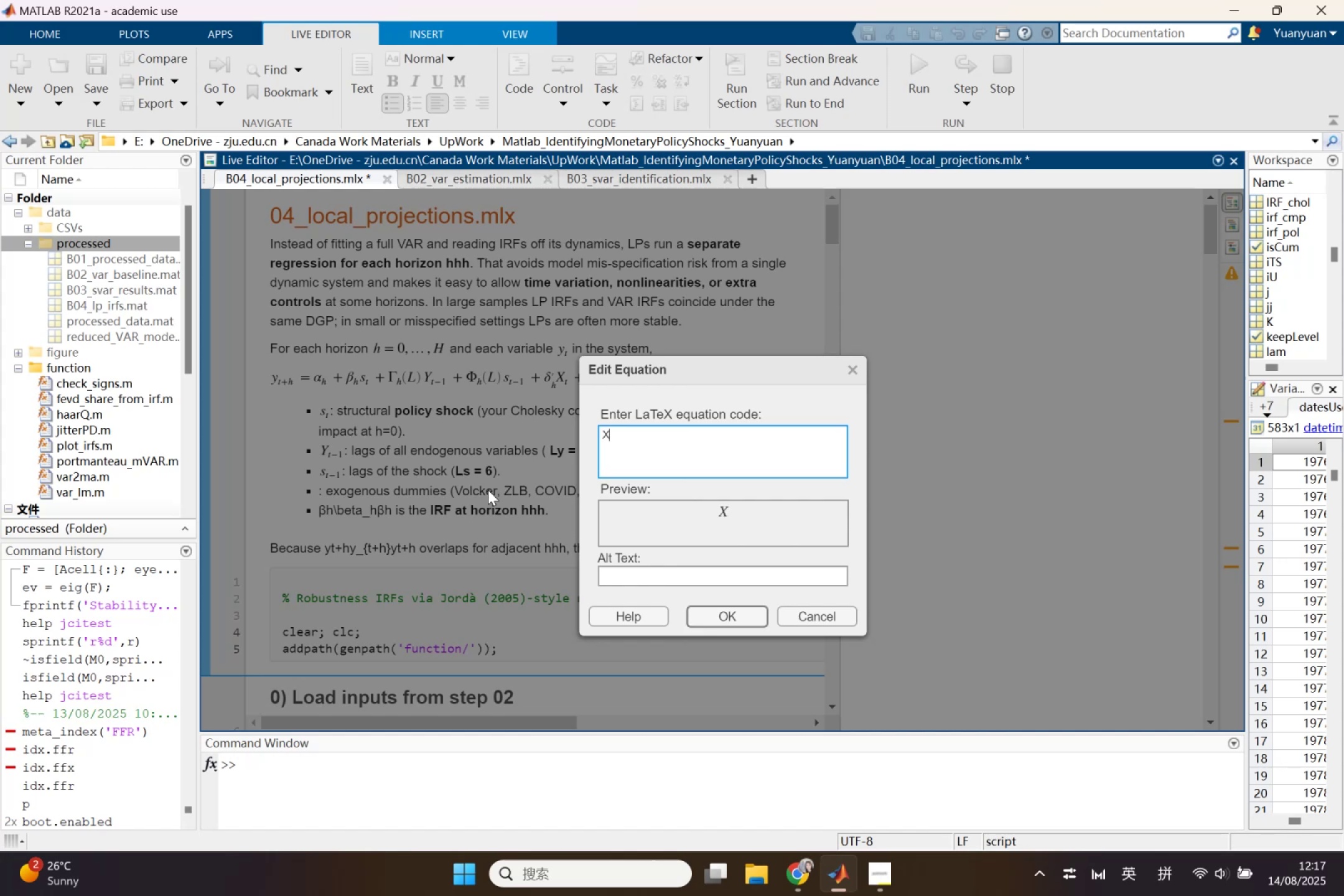 
key(Shift+Minus)
 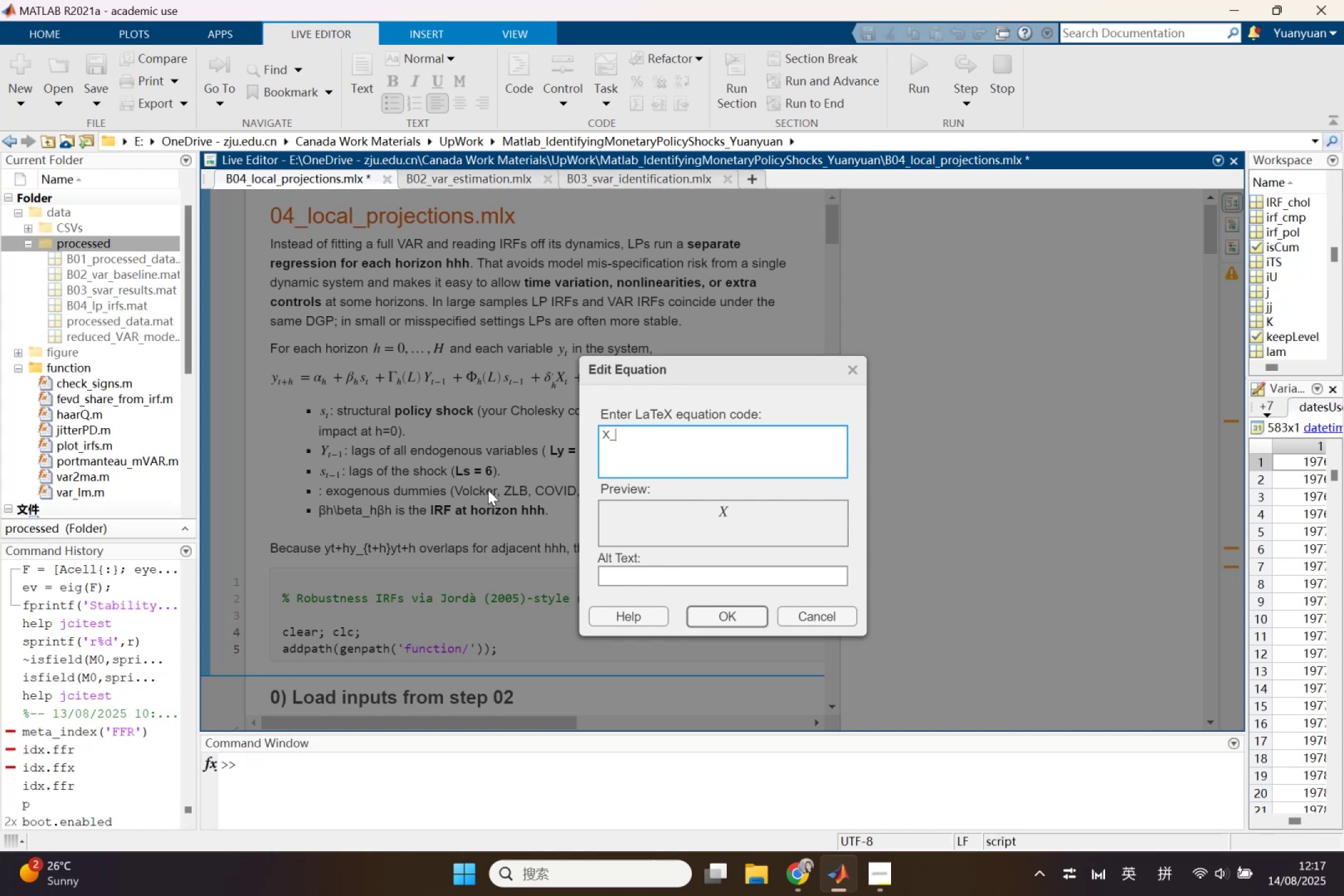 
key(T)
 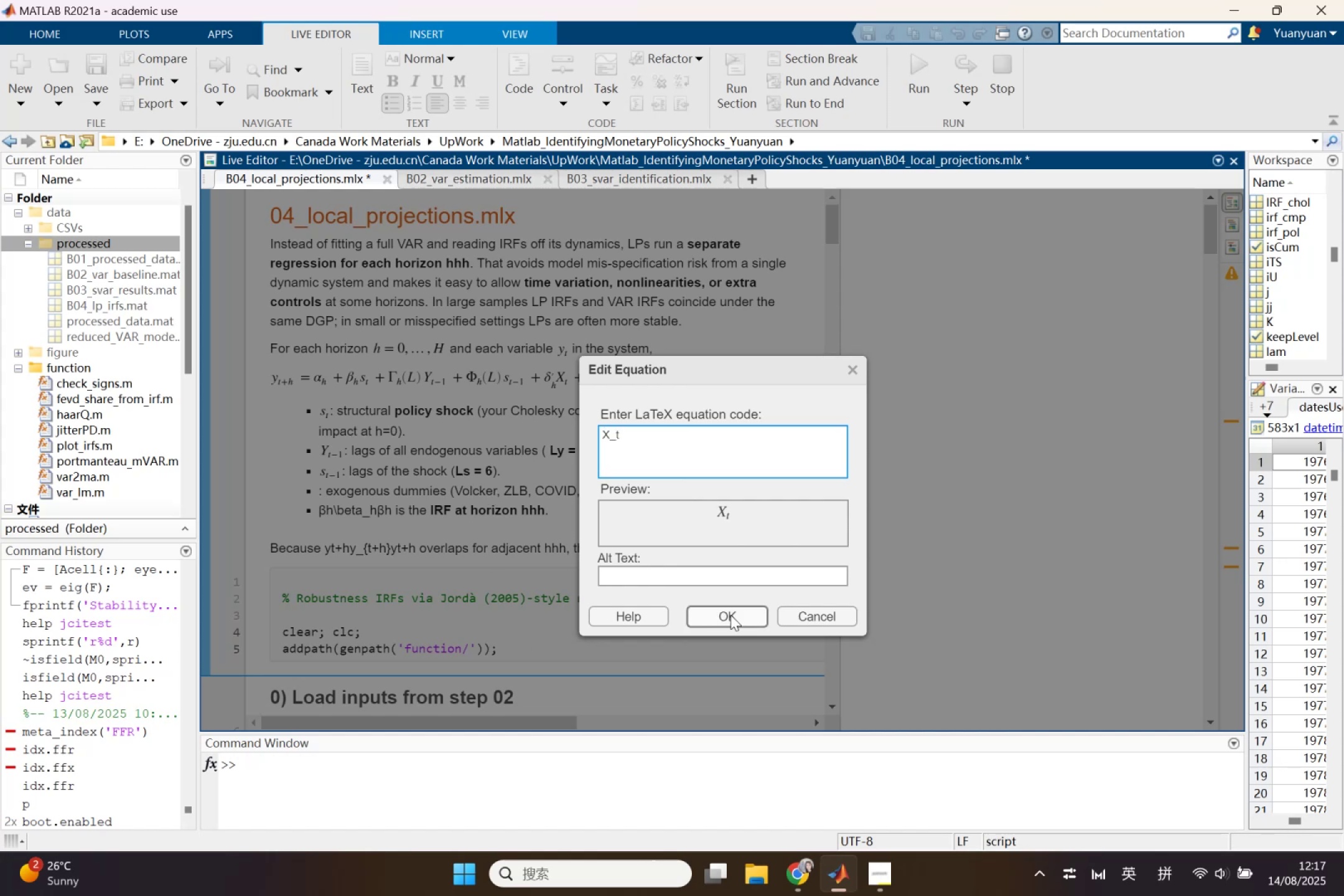 
left_click([749, 616])
 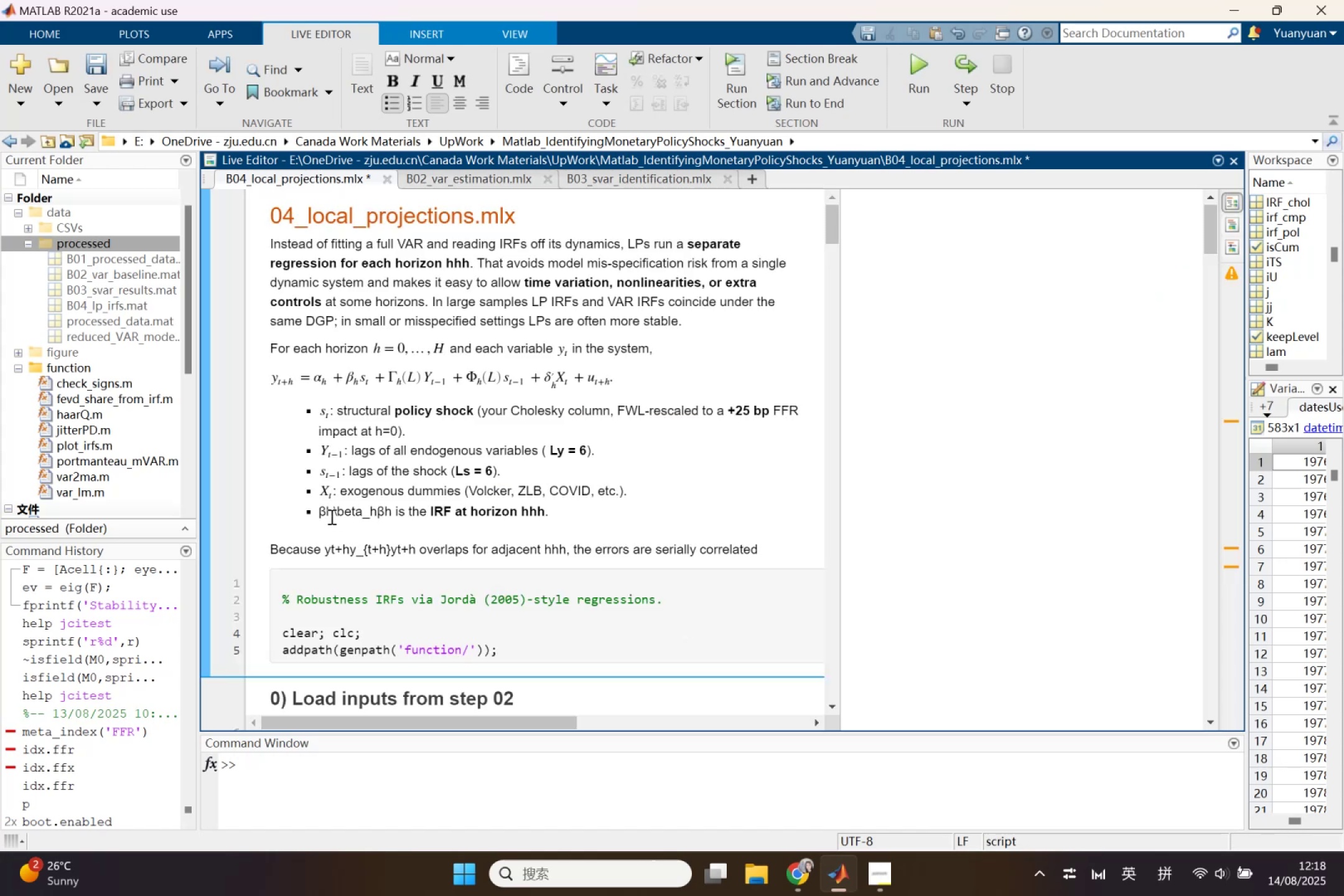 
left_click_drag(start_coordinate=[332, 516], to_coordinate=[317, 519])
 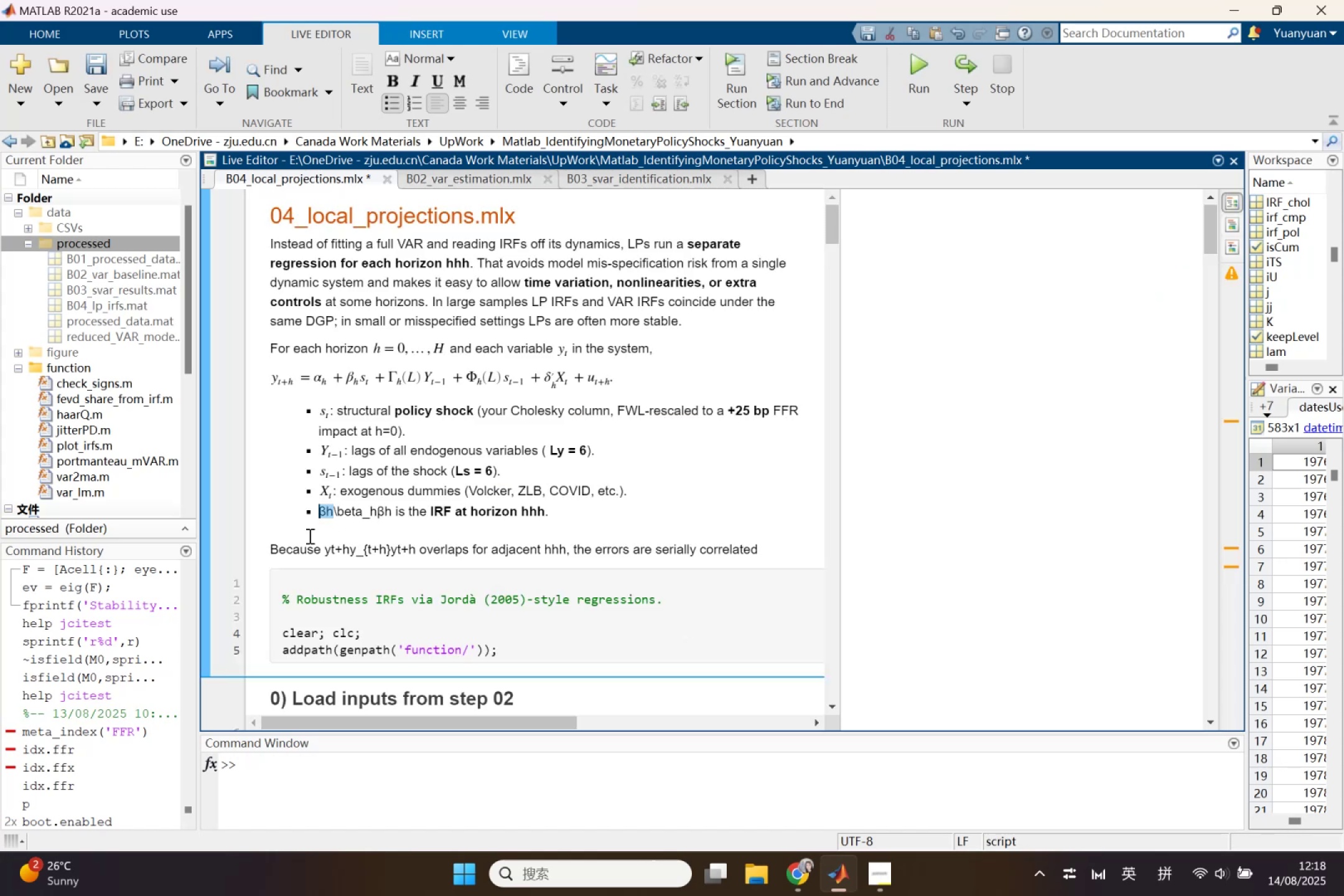 
key(Backspace)
 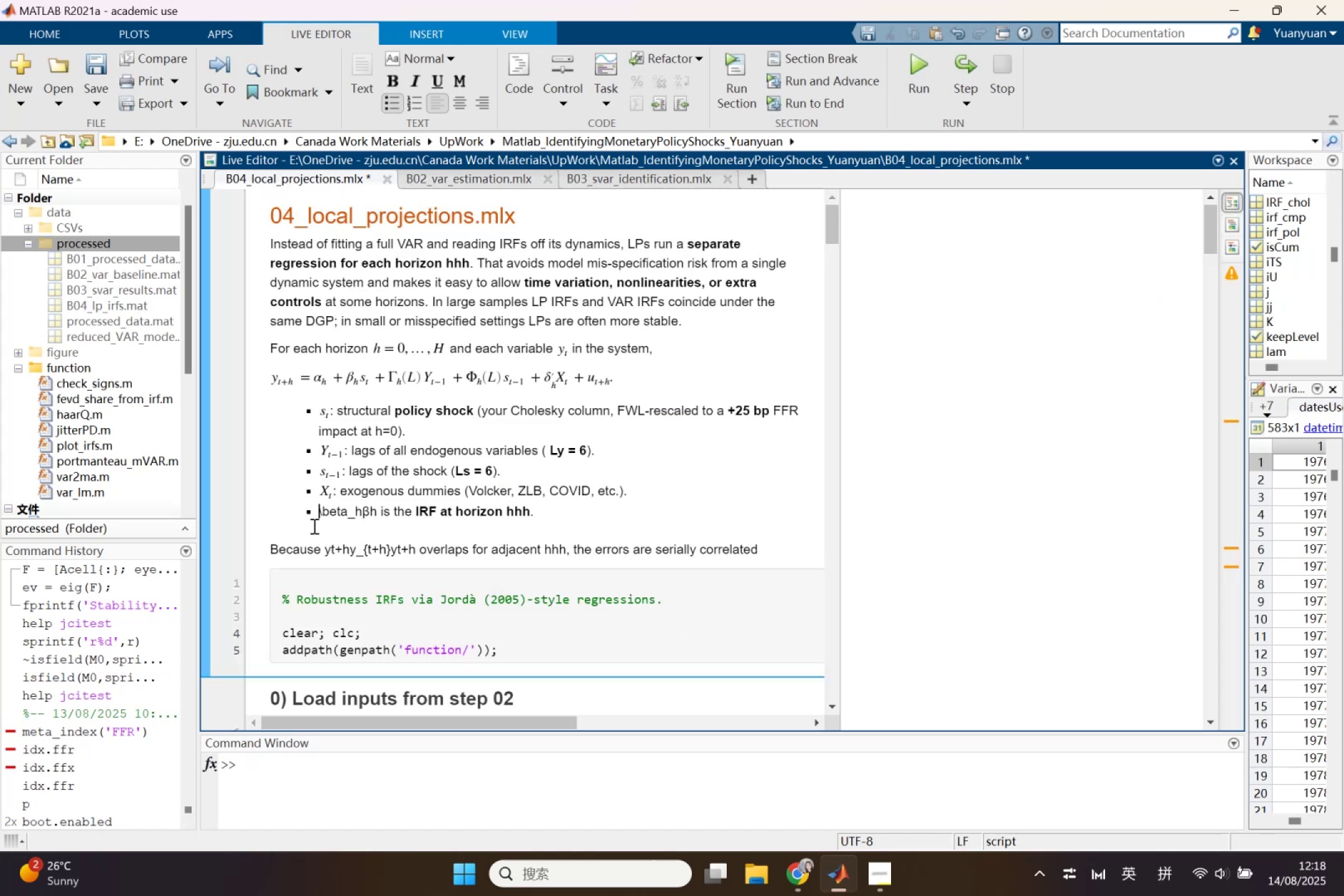 
left_click_drag(start_coordinate=[318, 516], to_coordinate=[360, 513])
 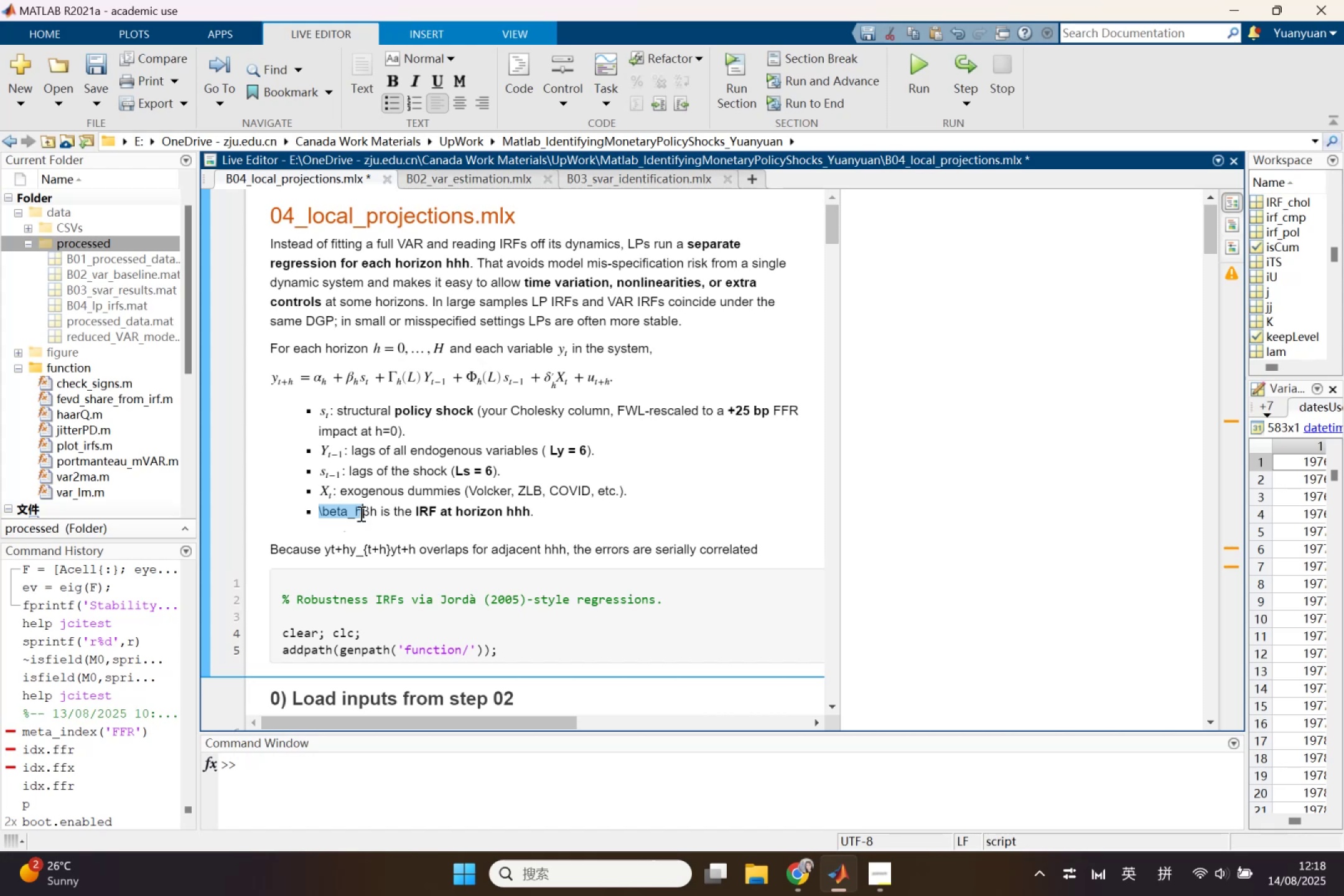 
key(Control+X)
 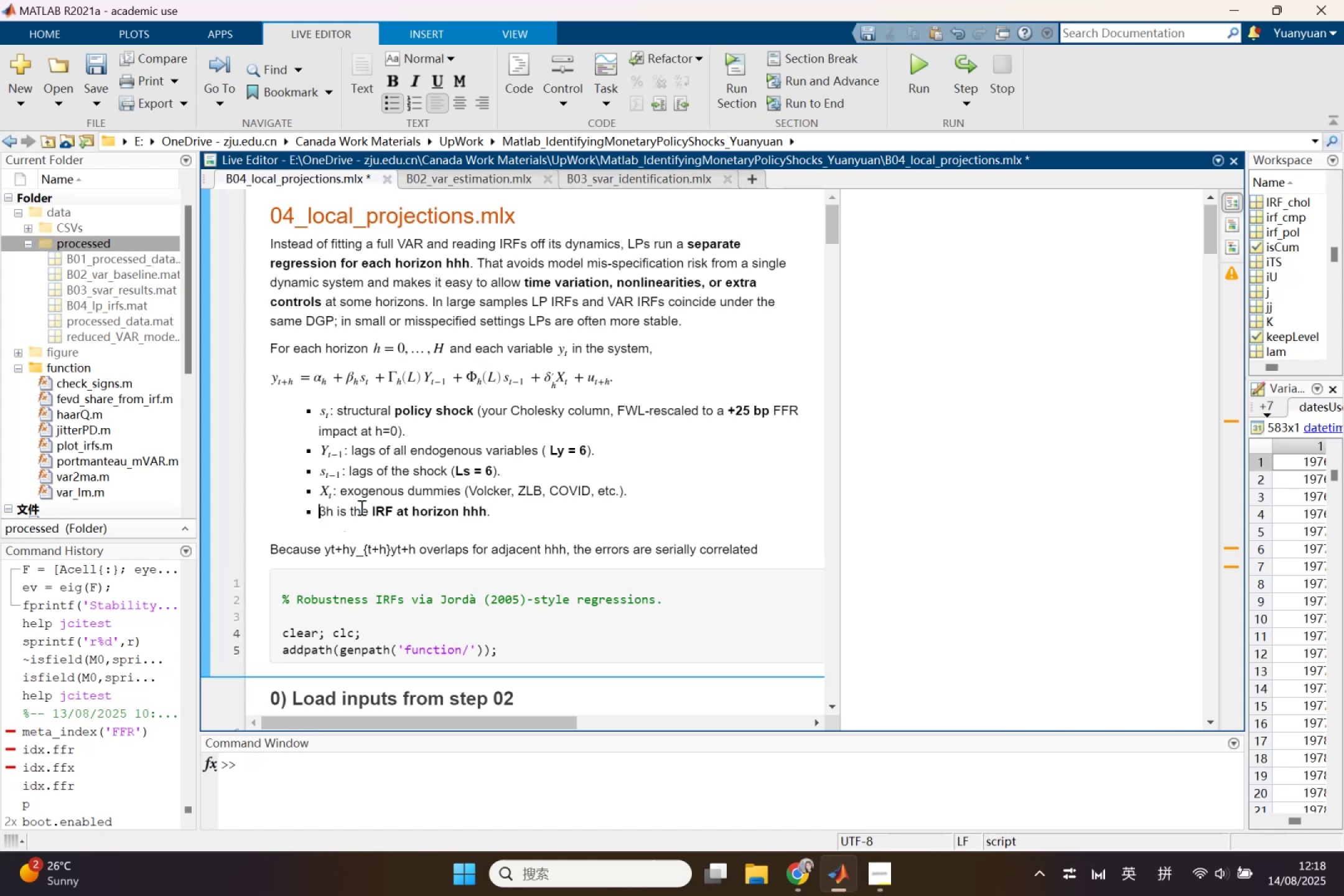 
key(Control+Shift+L)
 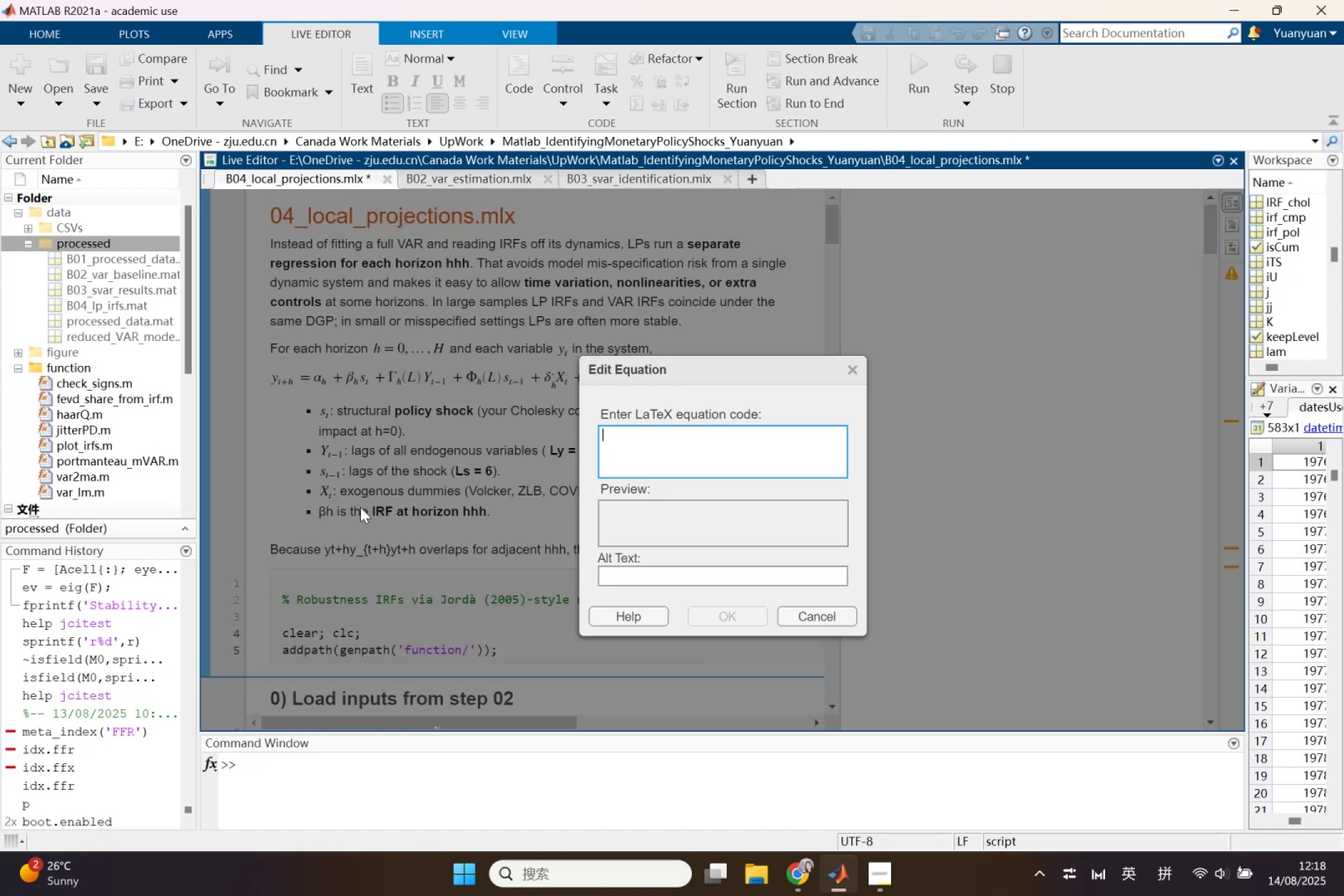 
key(Control+V)
 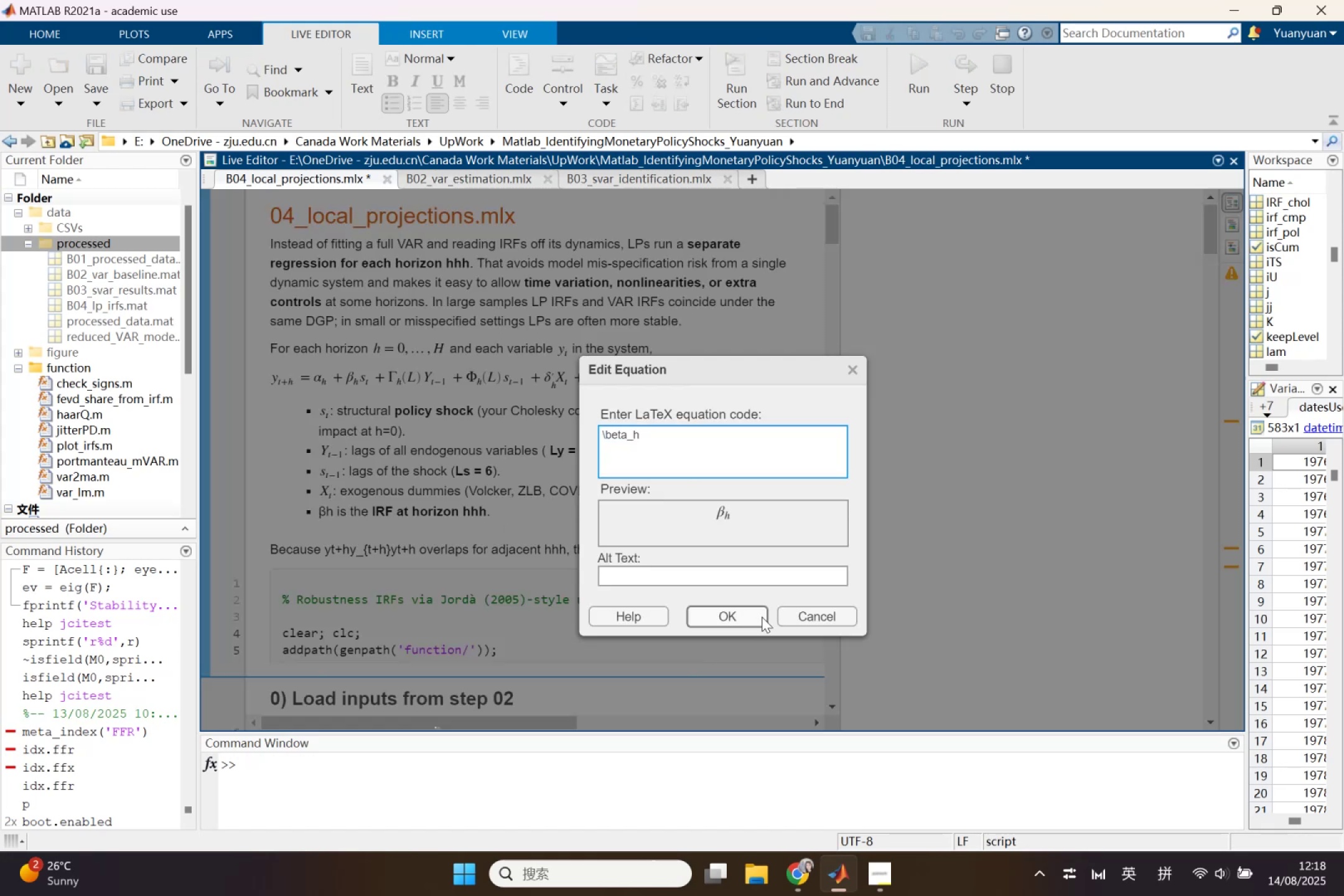 
left_click([762, 617])
 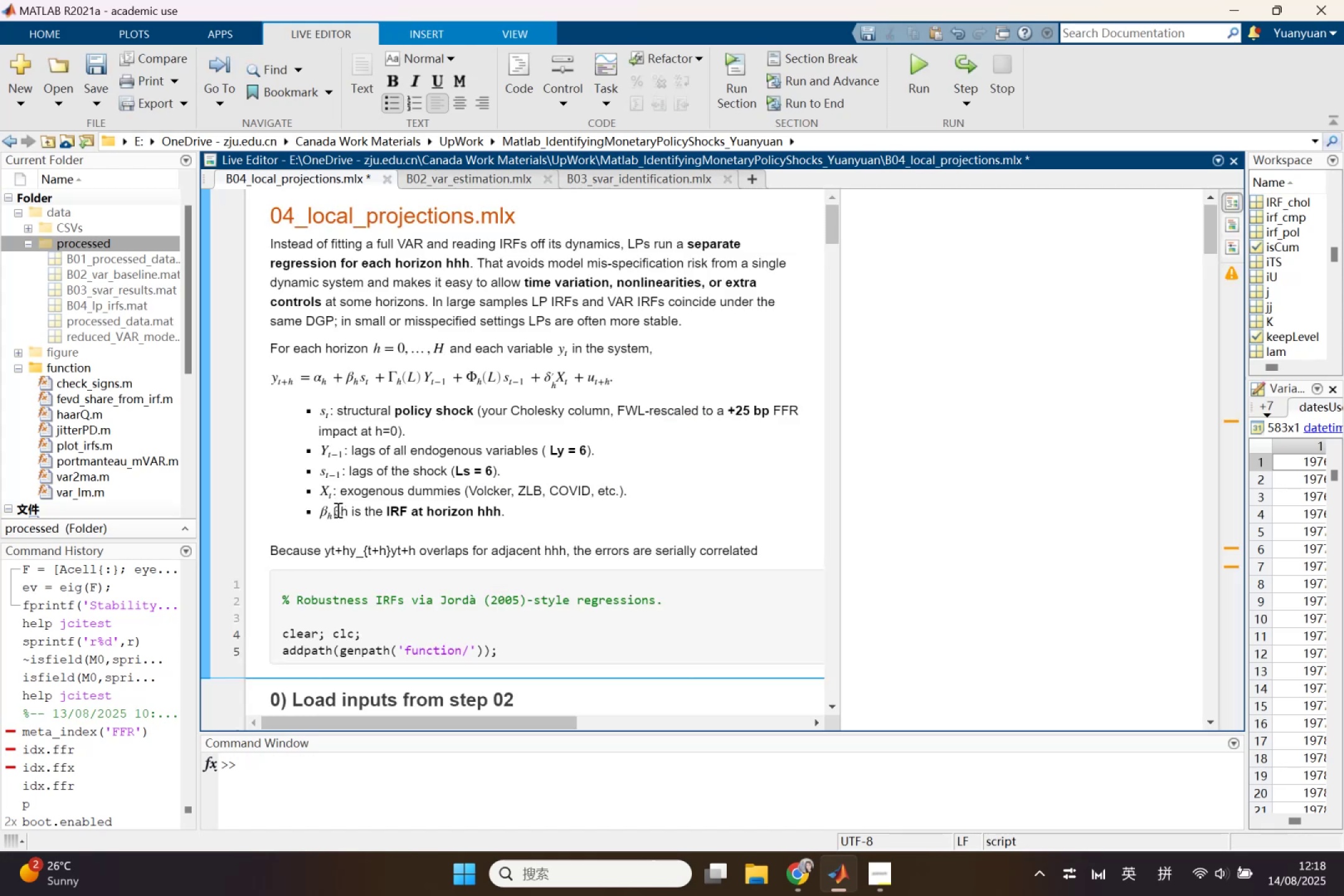 
left_click_drag(start_coordinate=[335, 510], to_coordinate=[347, 511])
 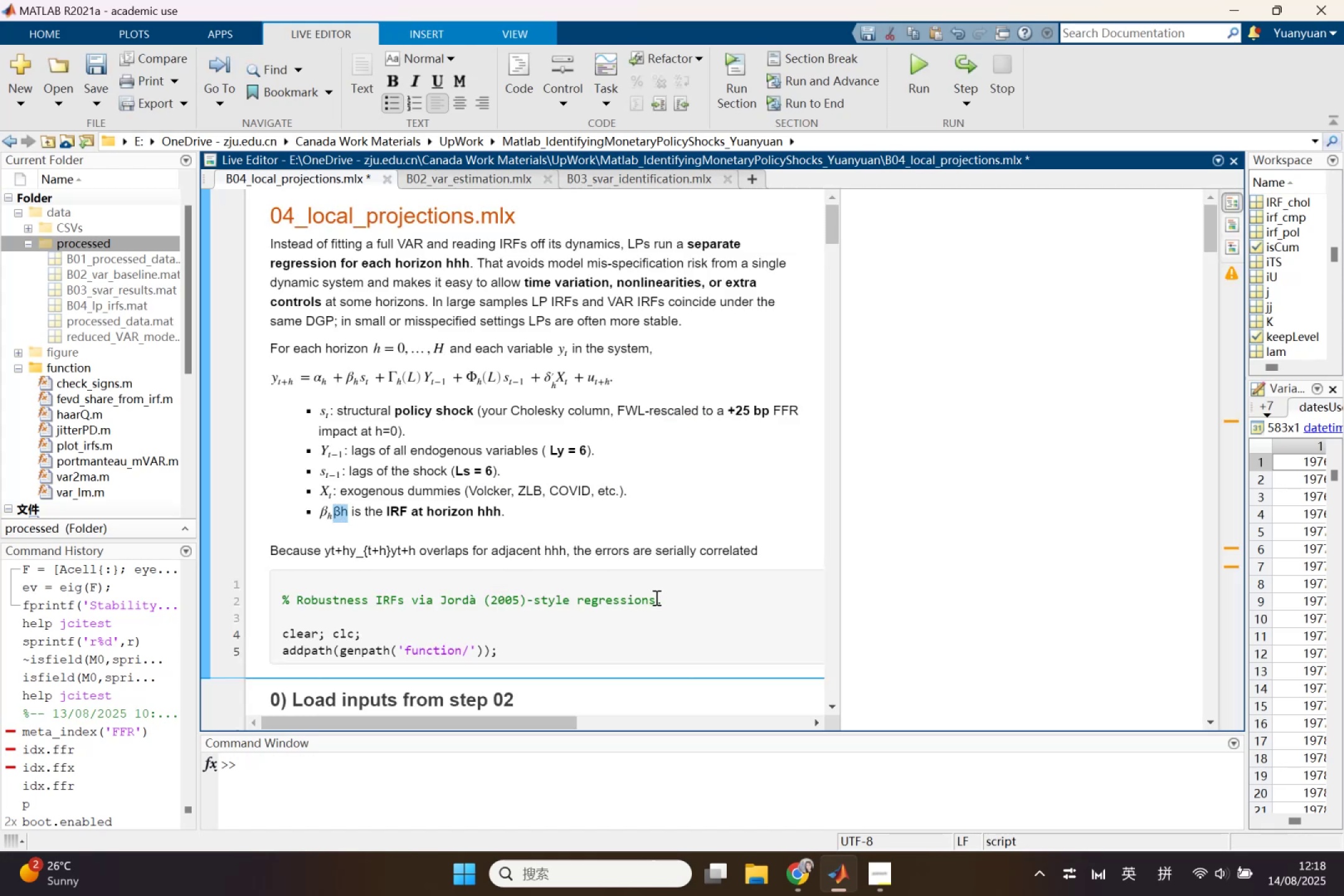 
key(Backspace)
 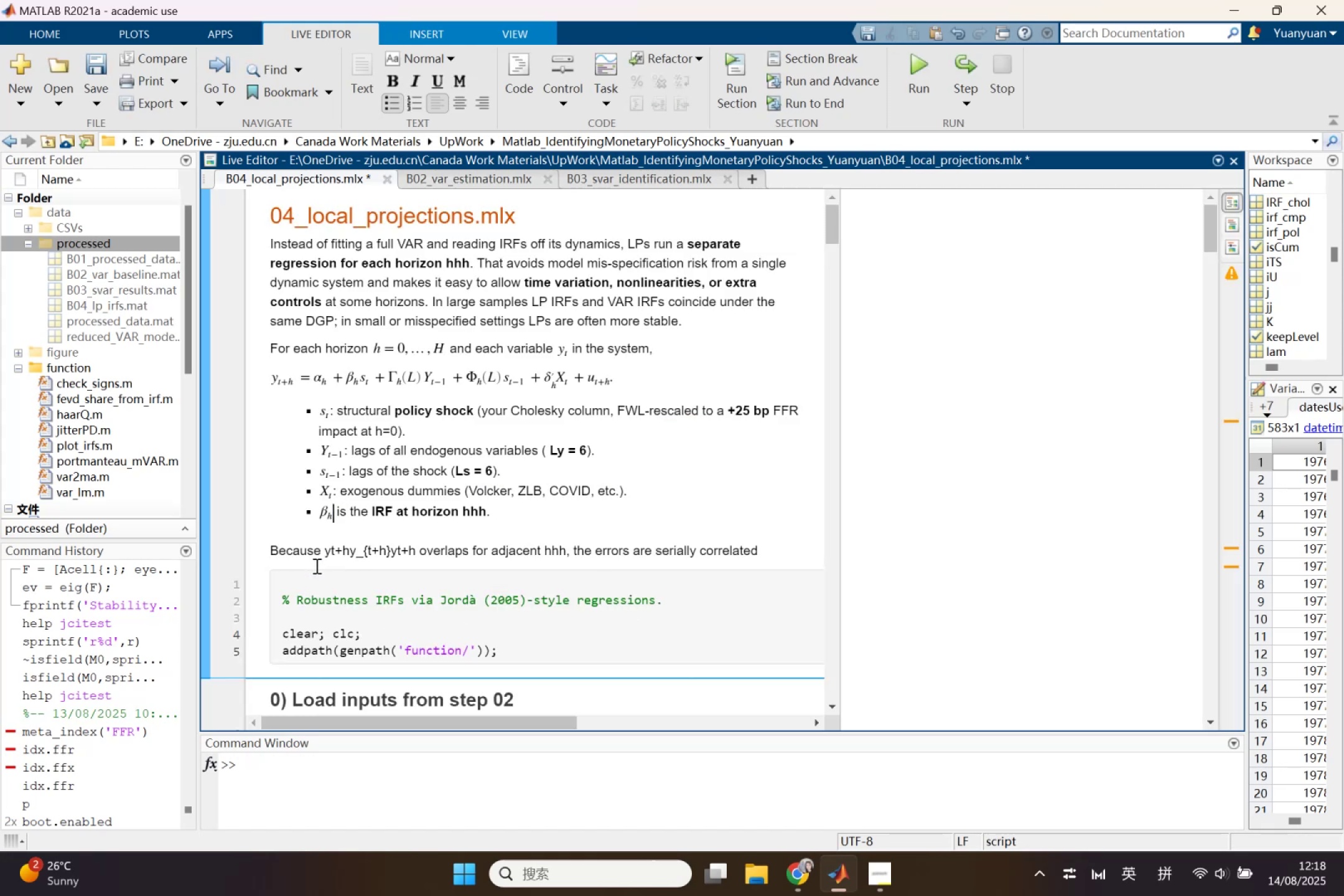 
left_click_drag(start_coordinate=[324, 554], to_coordinate=[413, 558])
 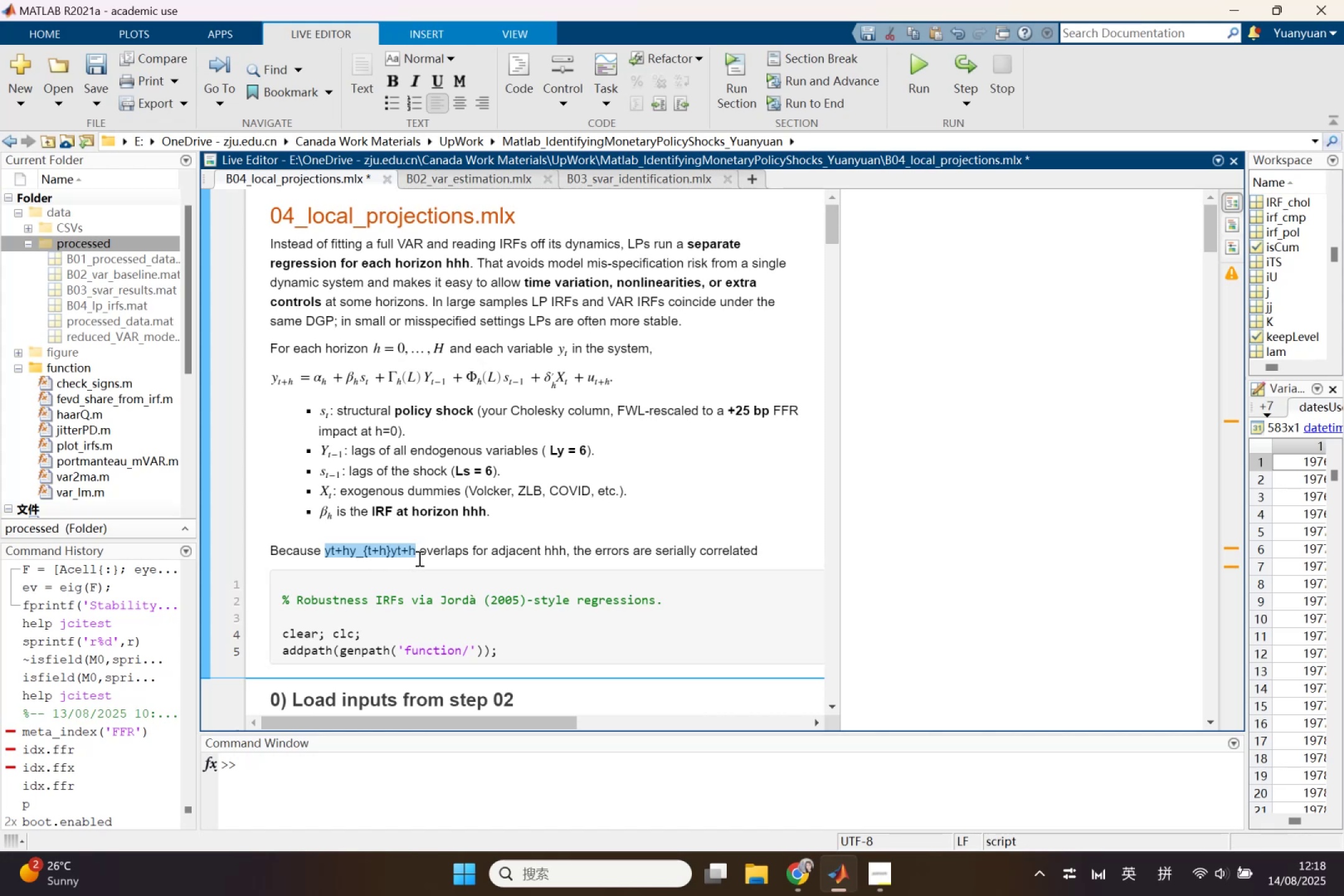 
key(Backspace)
 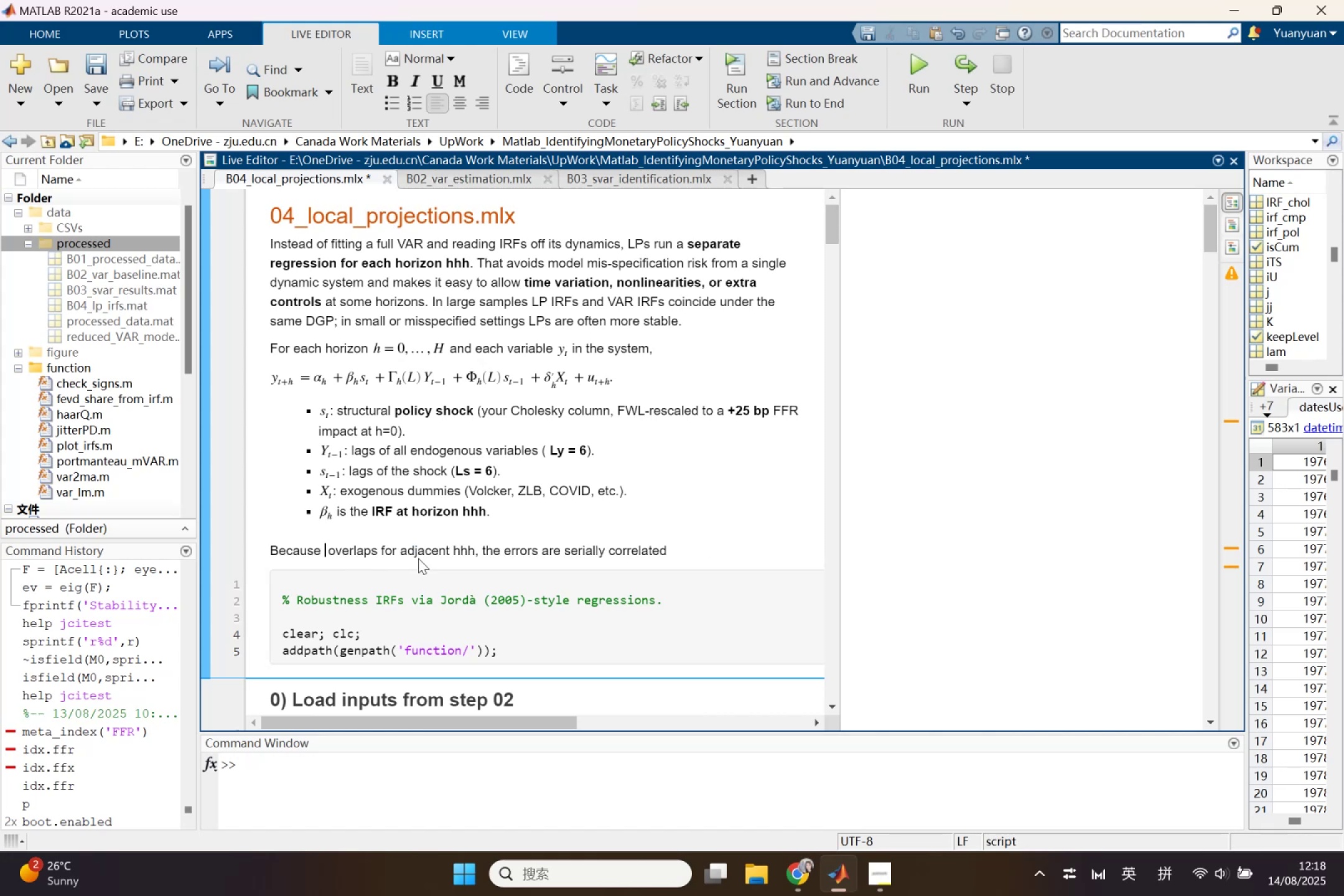 
key(Shift+L)
 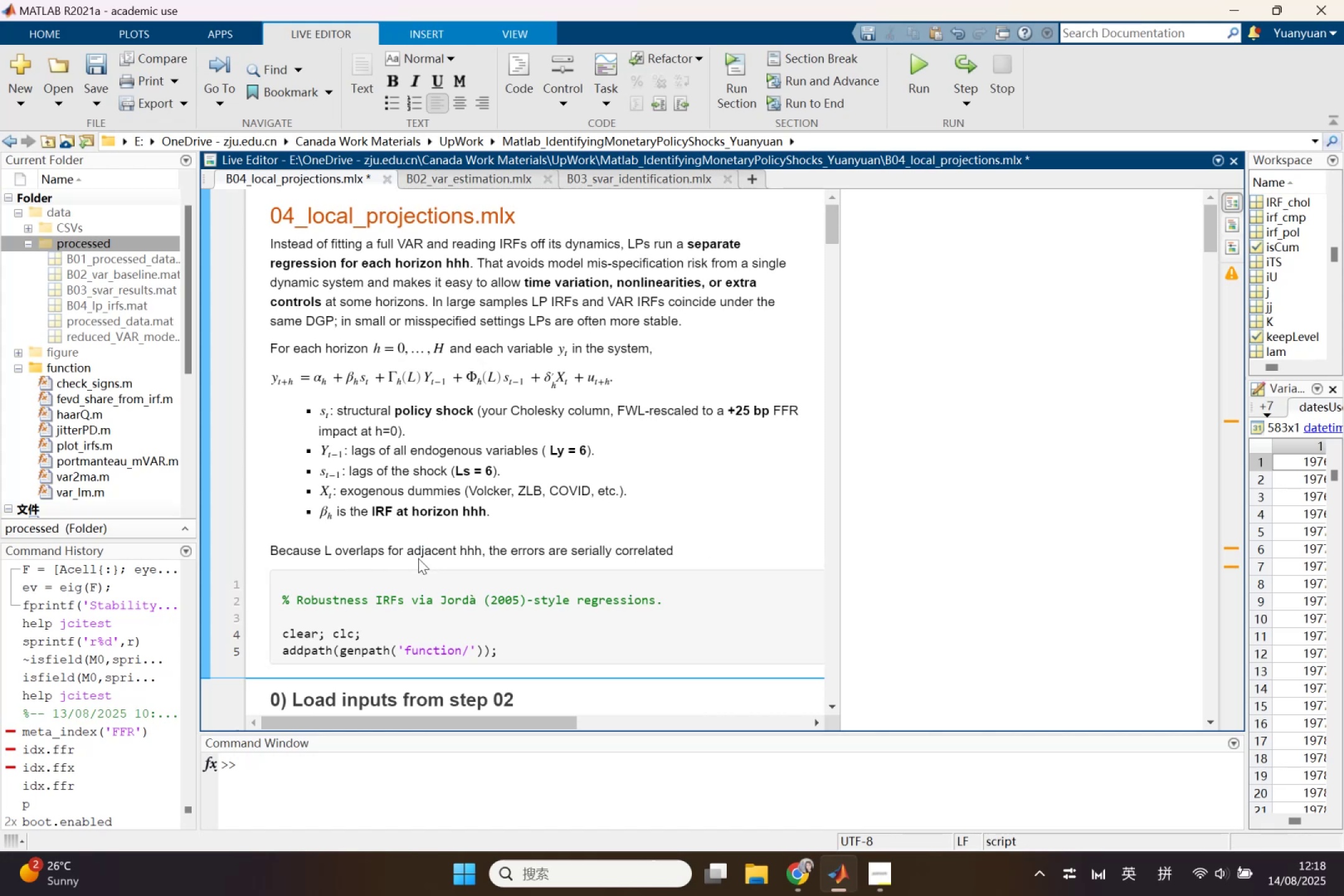 
key(Backspace)
 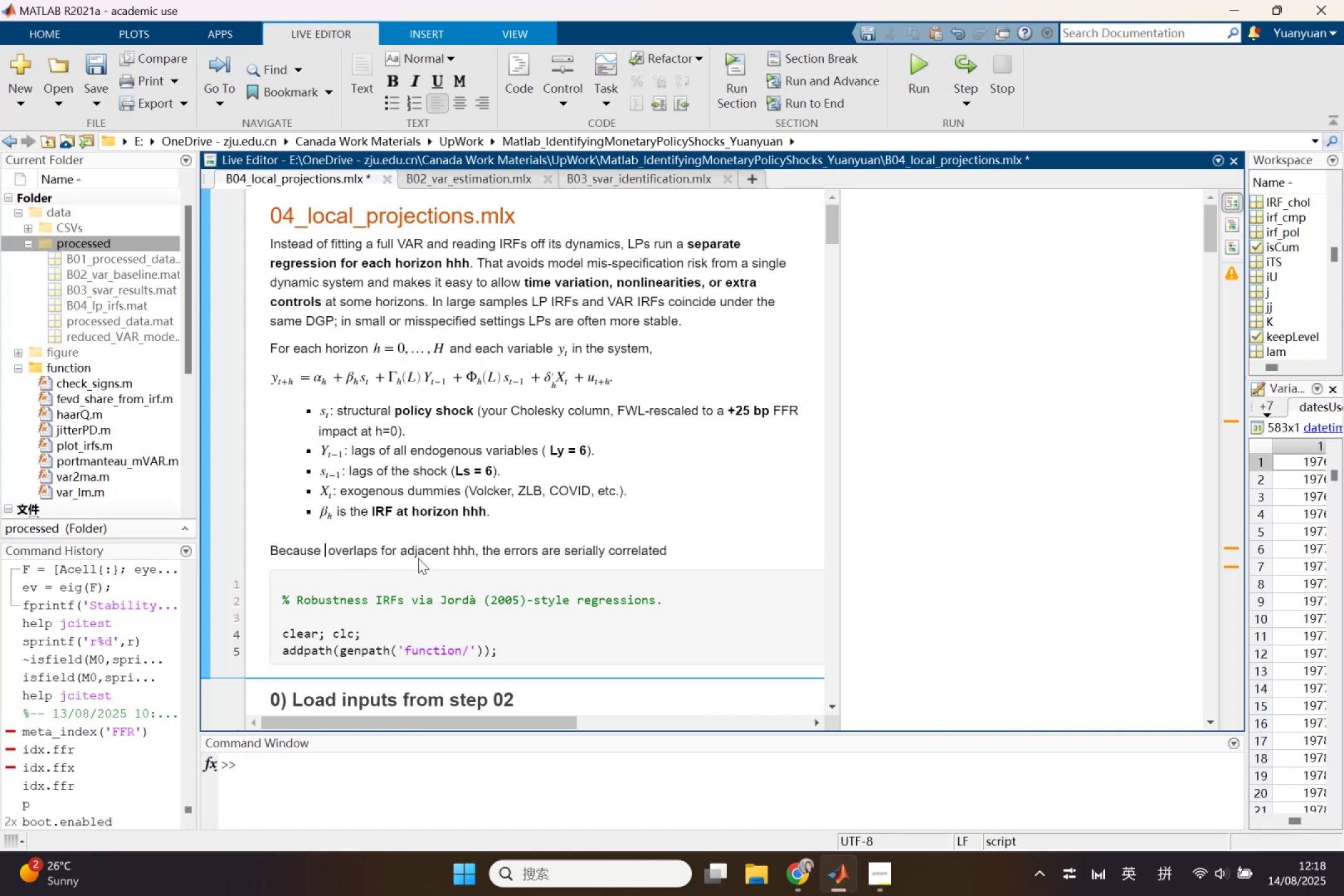 
key(Control+Shift+L)
 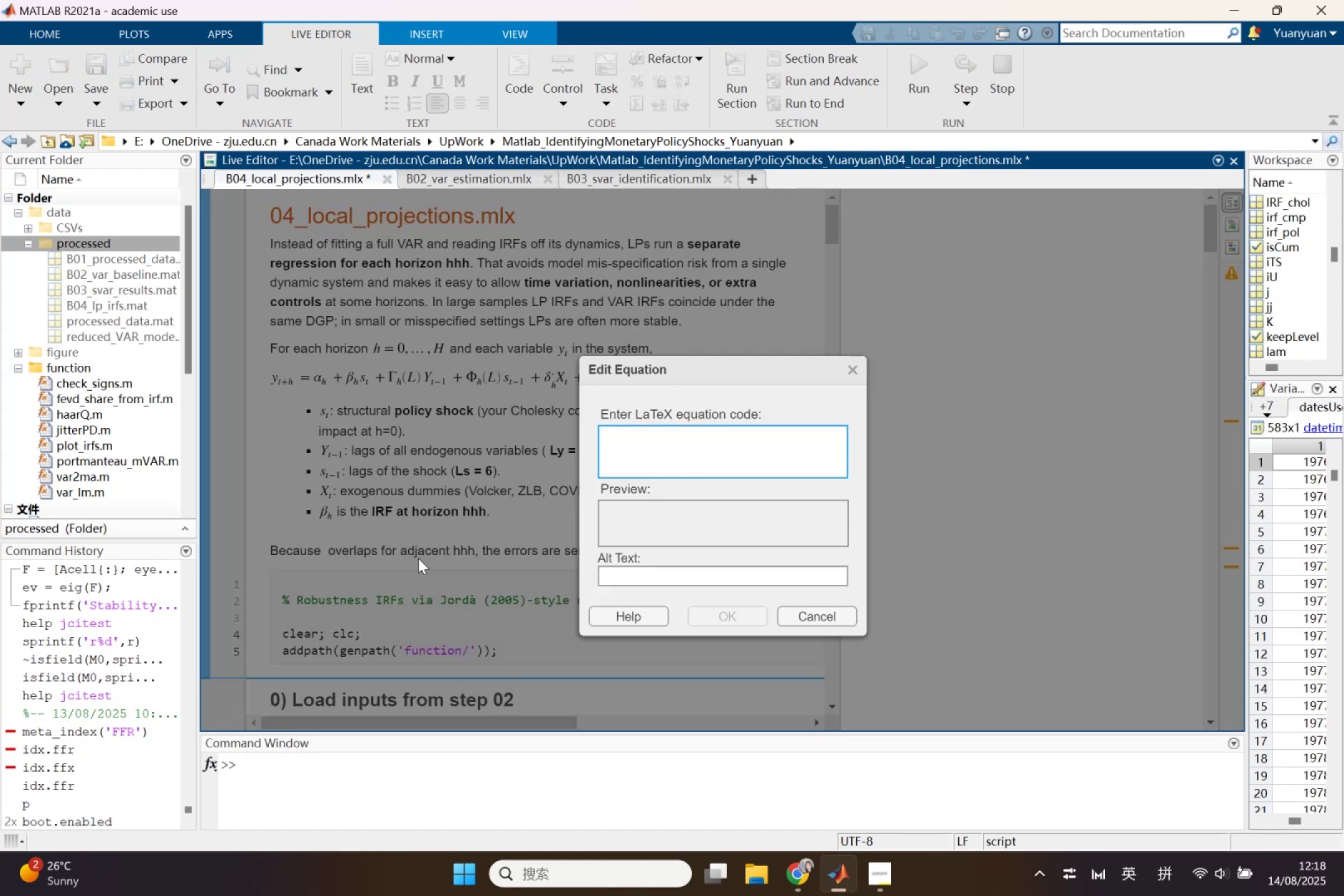 
key(Y)
 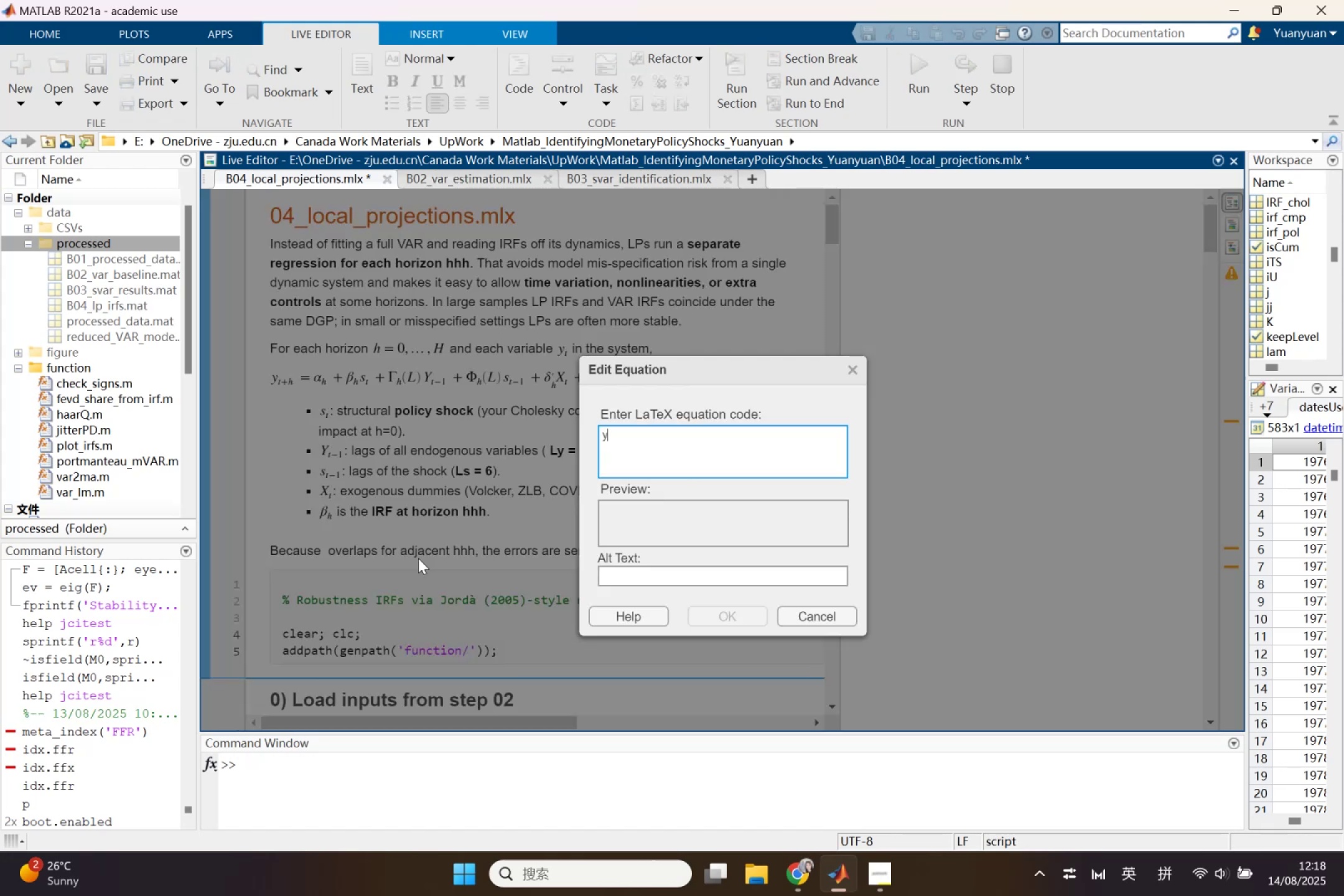 
key(Shift+Minus)
 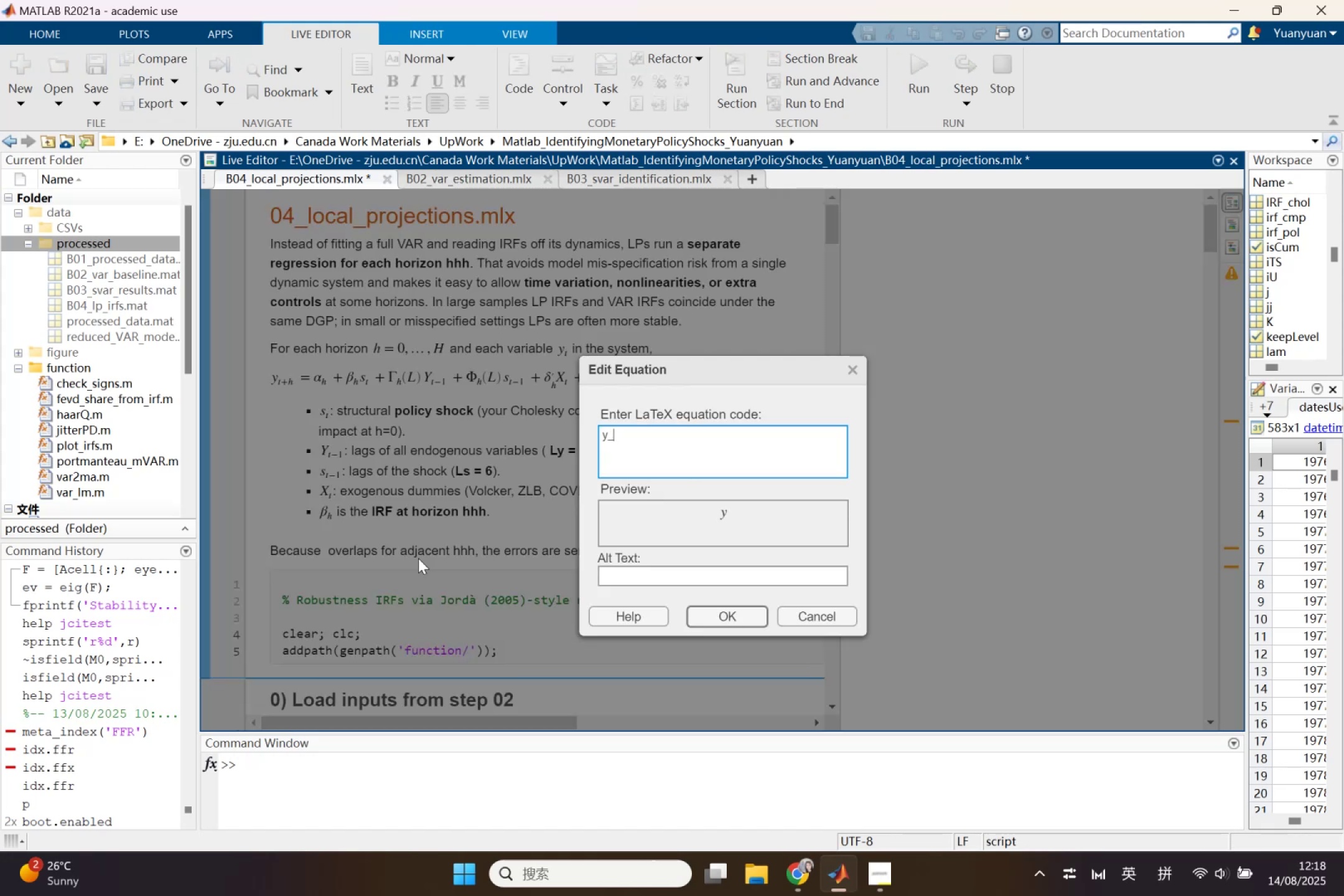 
key(Shift+BracketLeft)
 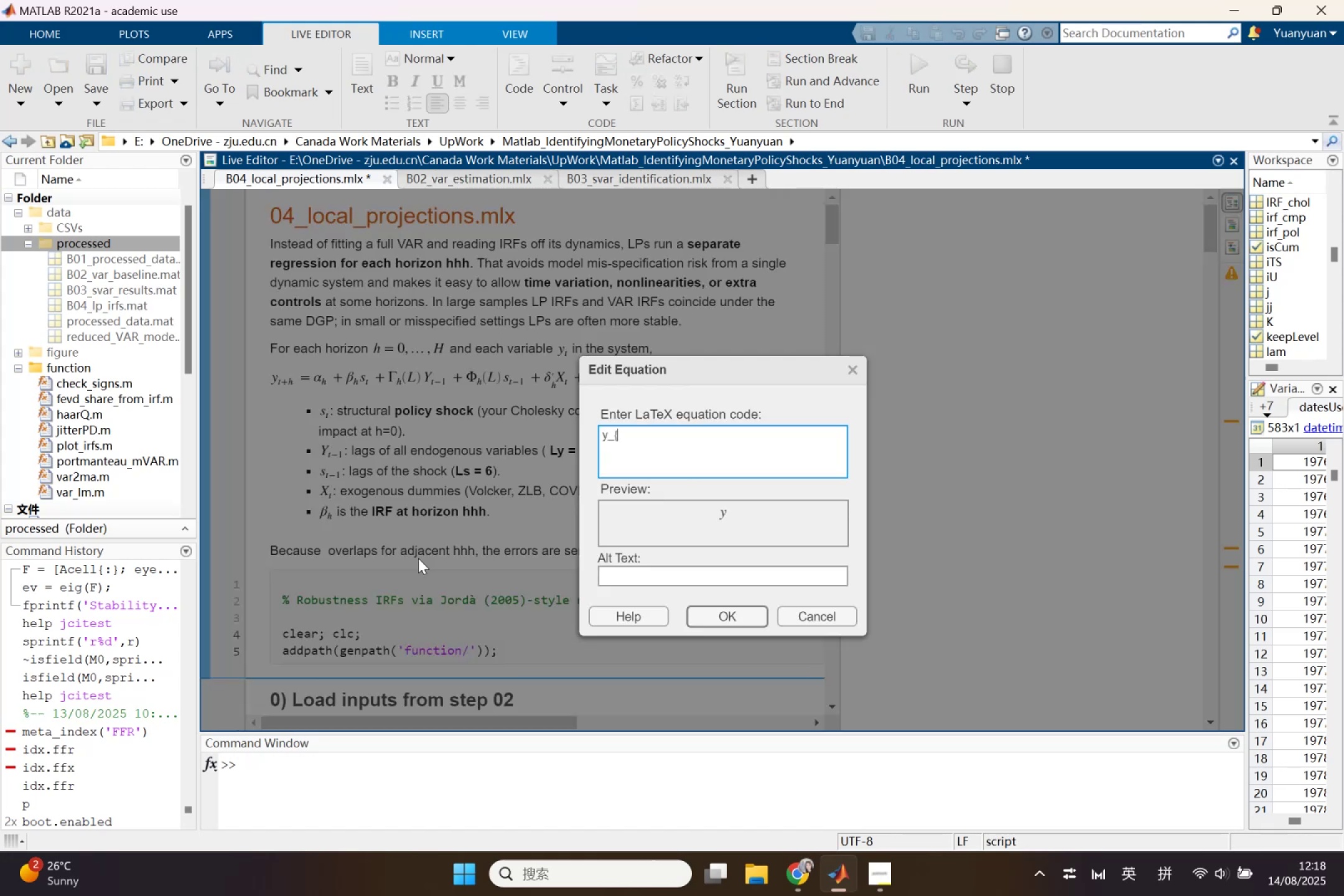 
key(Shift+BracketRight)
 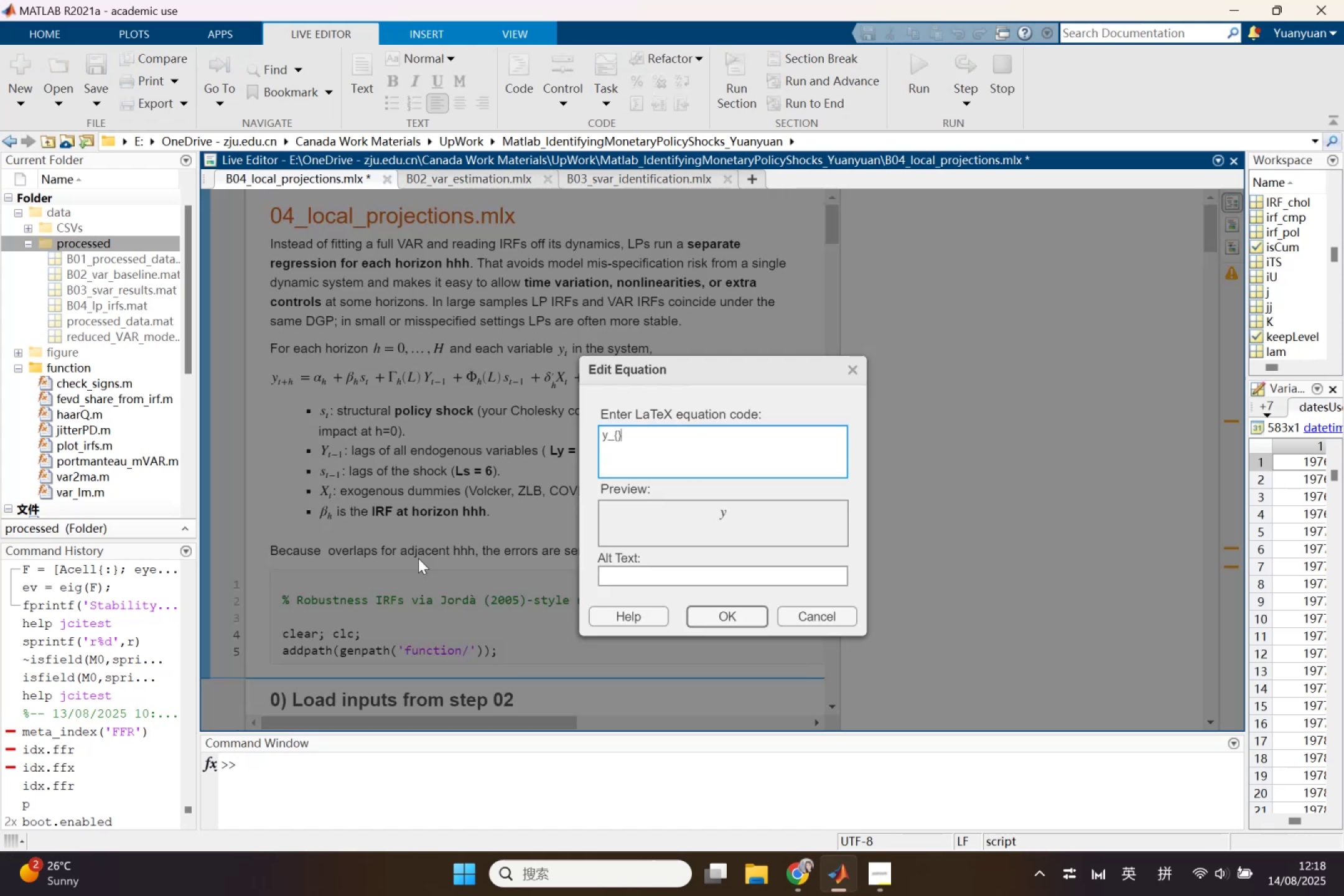 
key(ArrowLeft)
 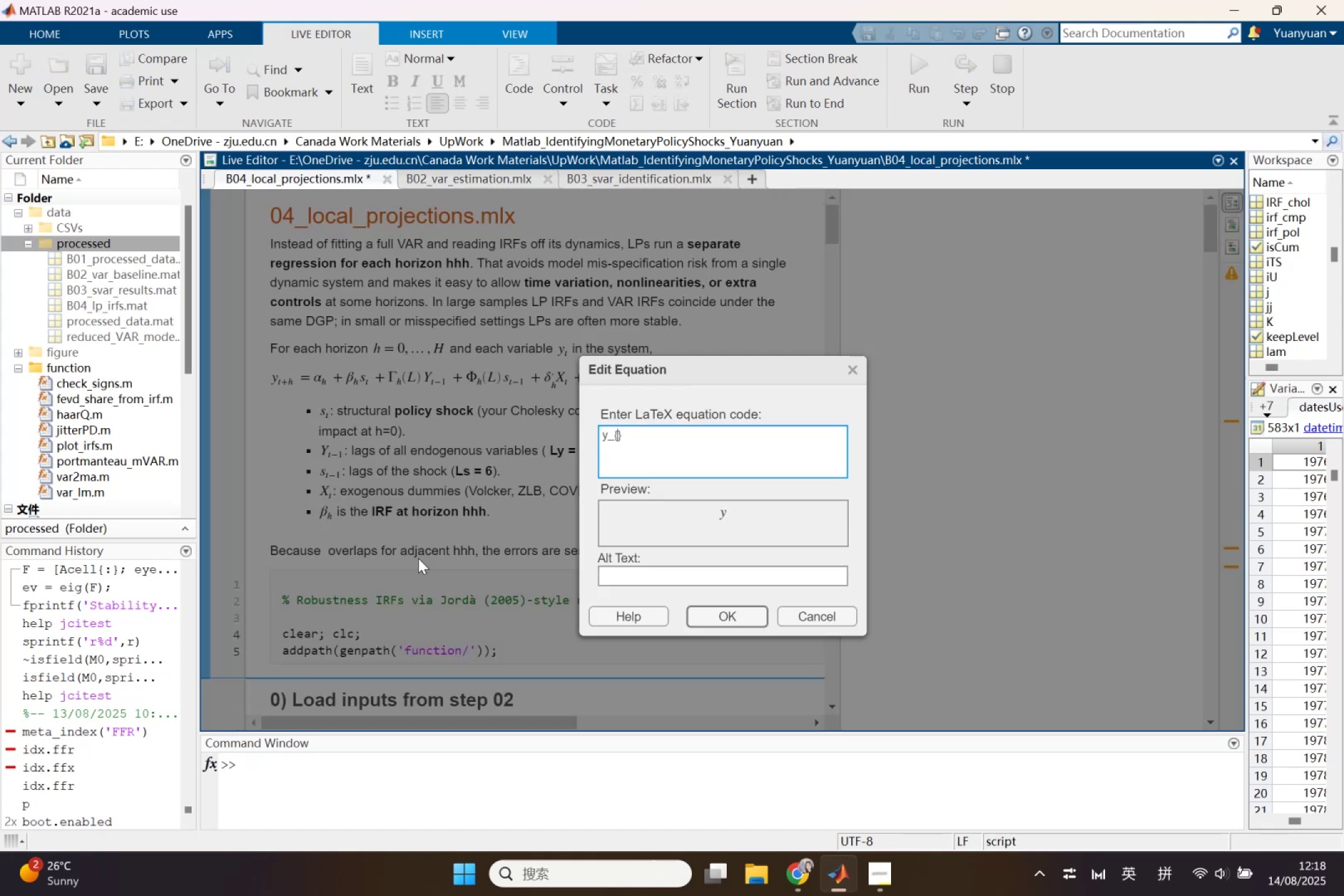 
key(T)
 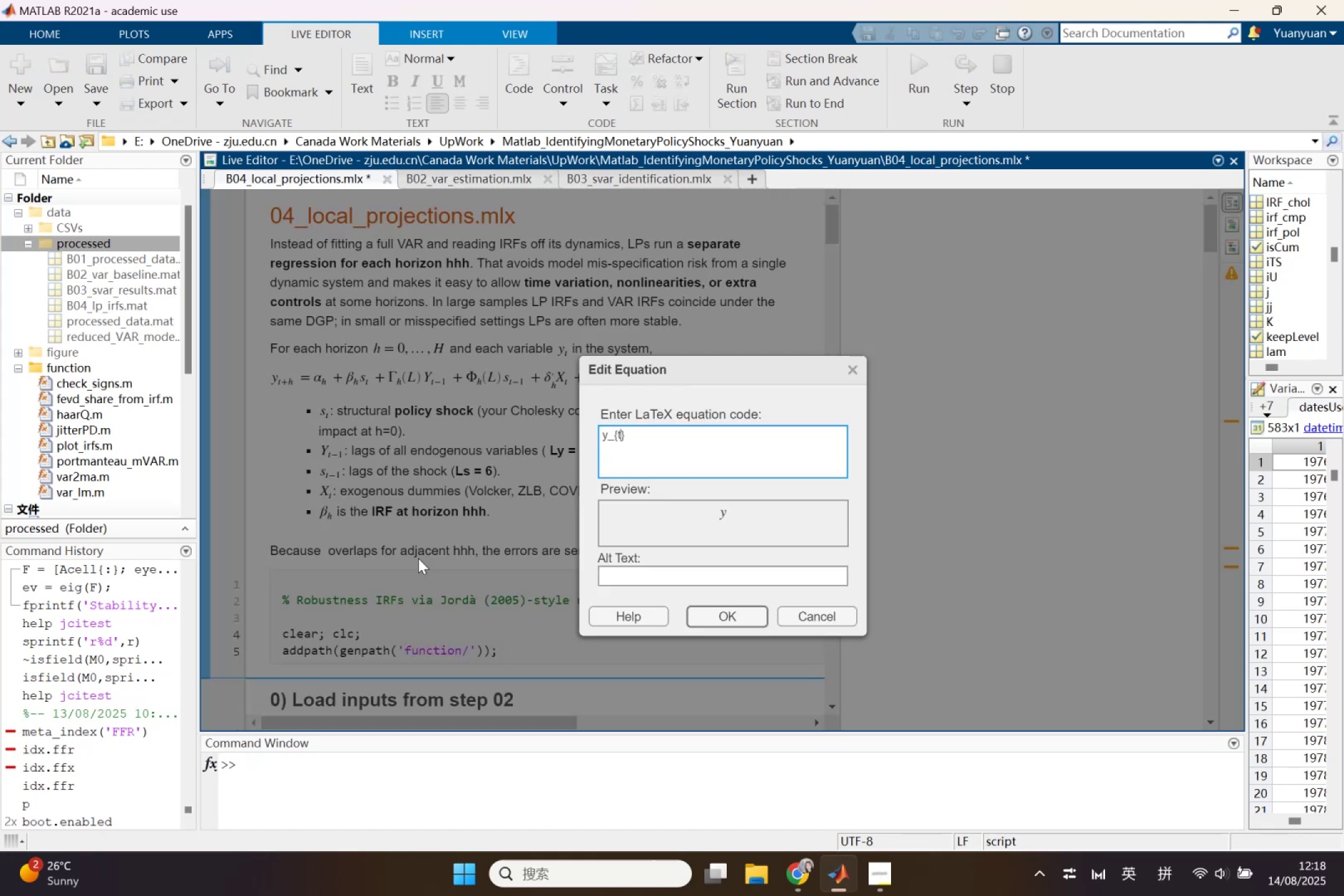 
key(Shift+ShiftLeft)
 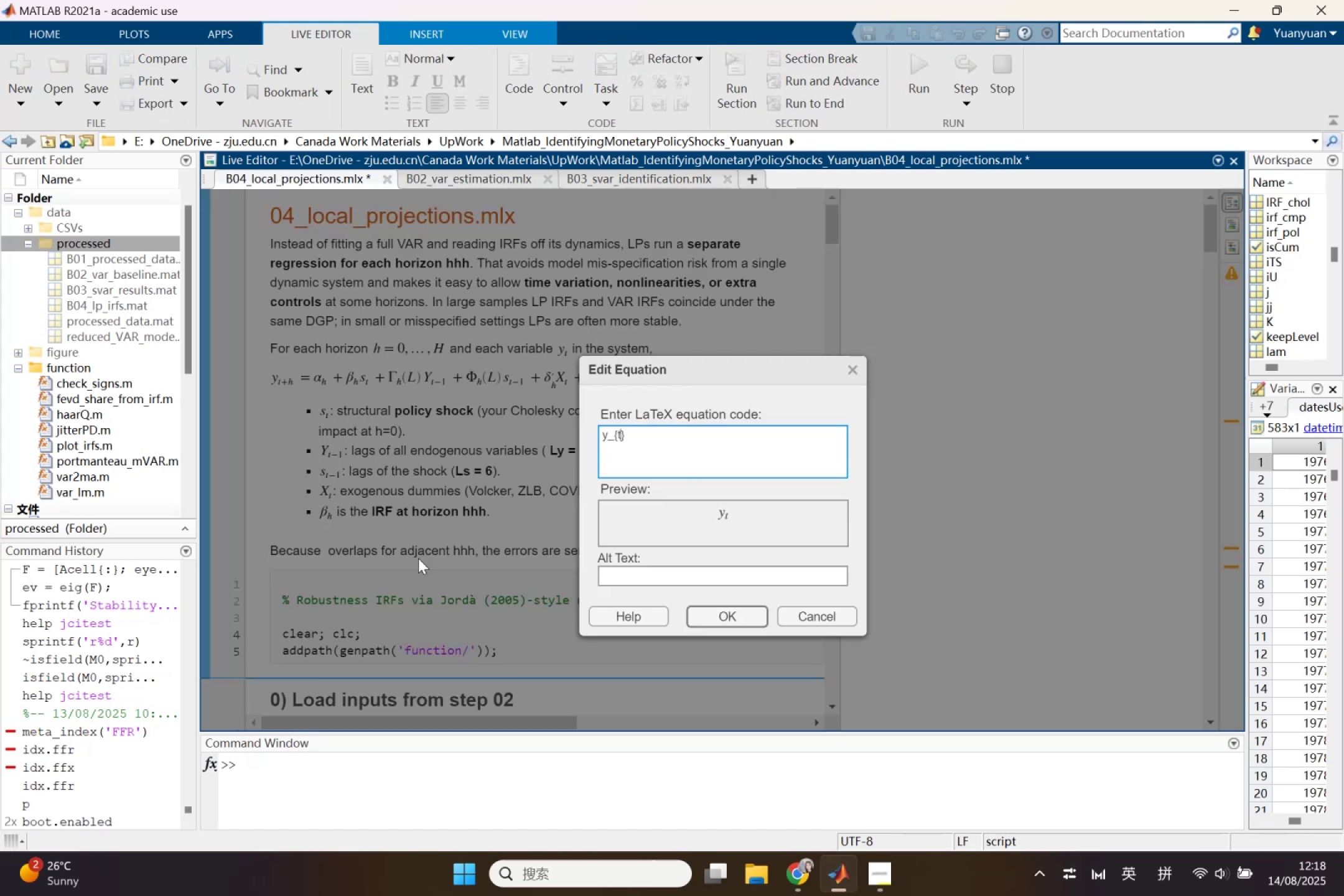 
key(Shift+Minus)
 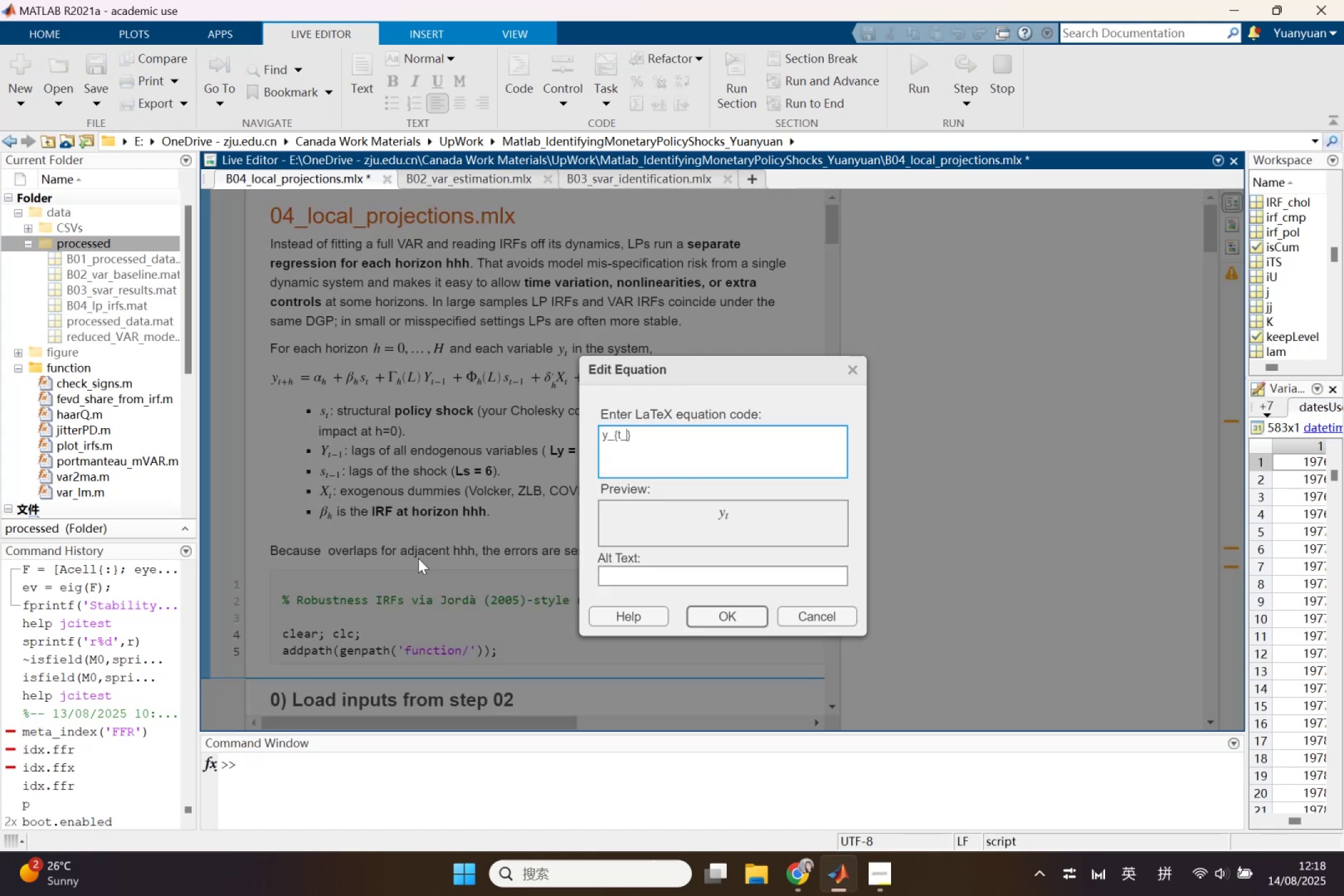 
key(Backspace)
 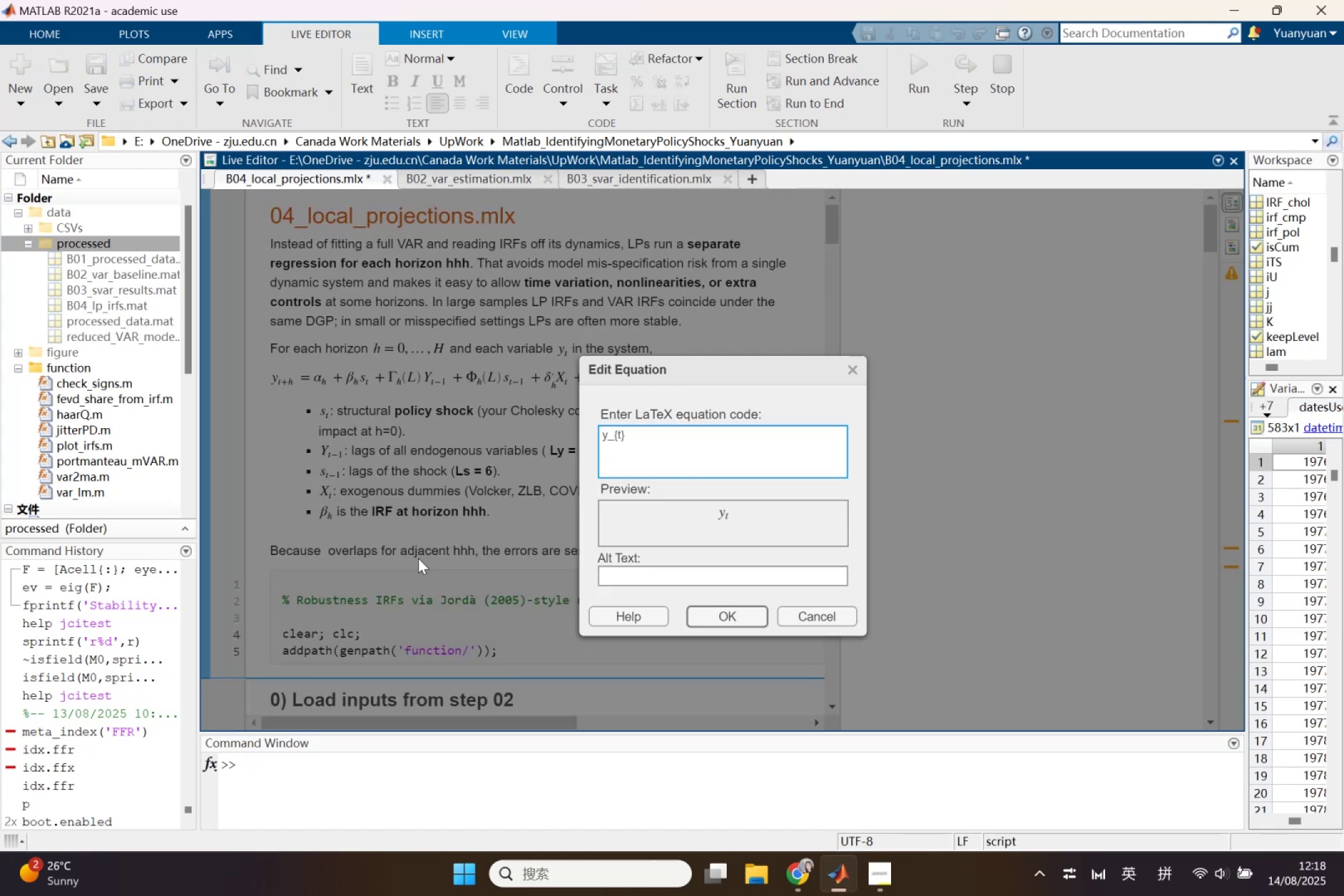 
key(Shift+Equal)
 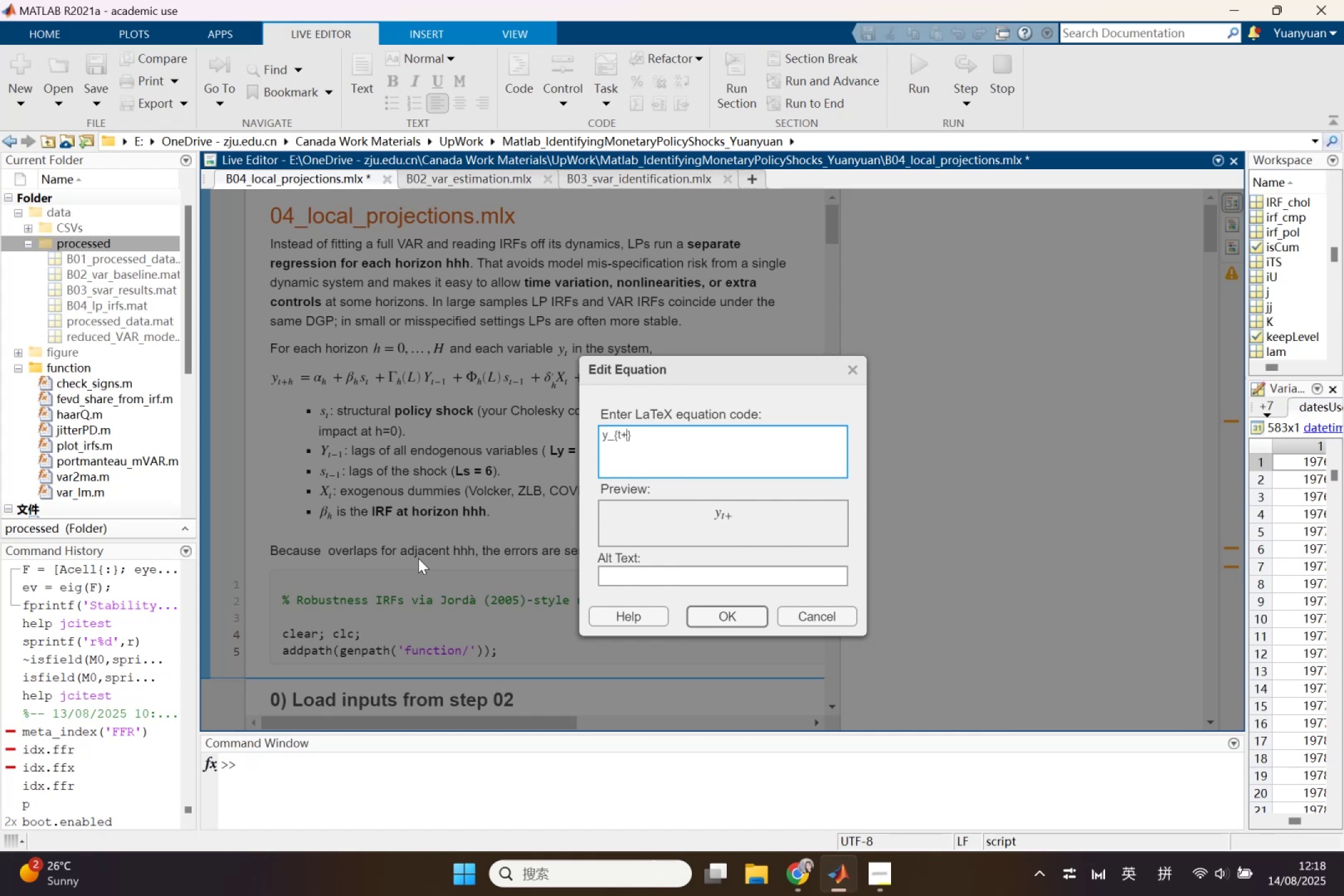 
key(H)
 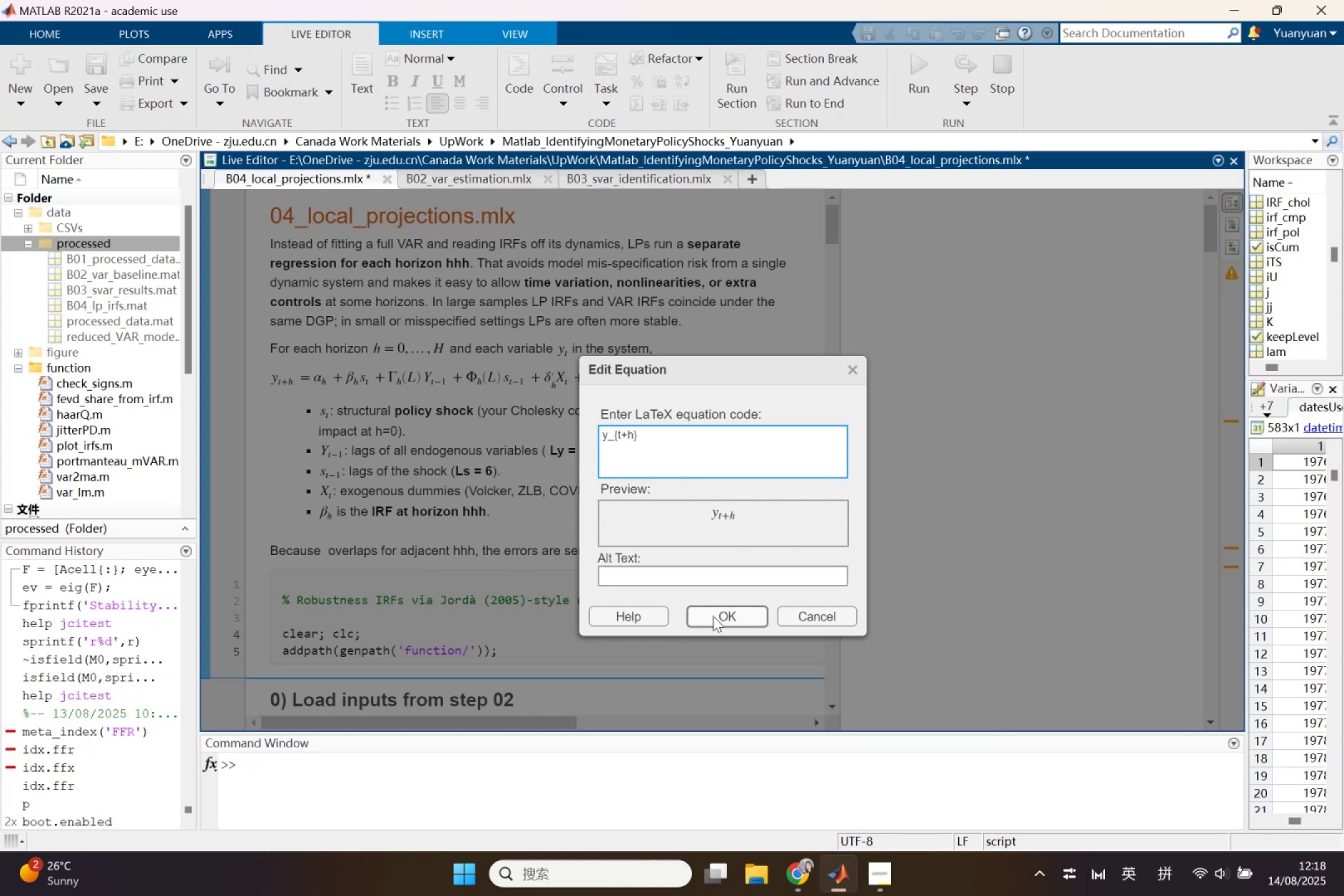 
left_click([714, 620])
 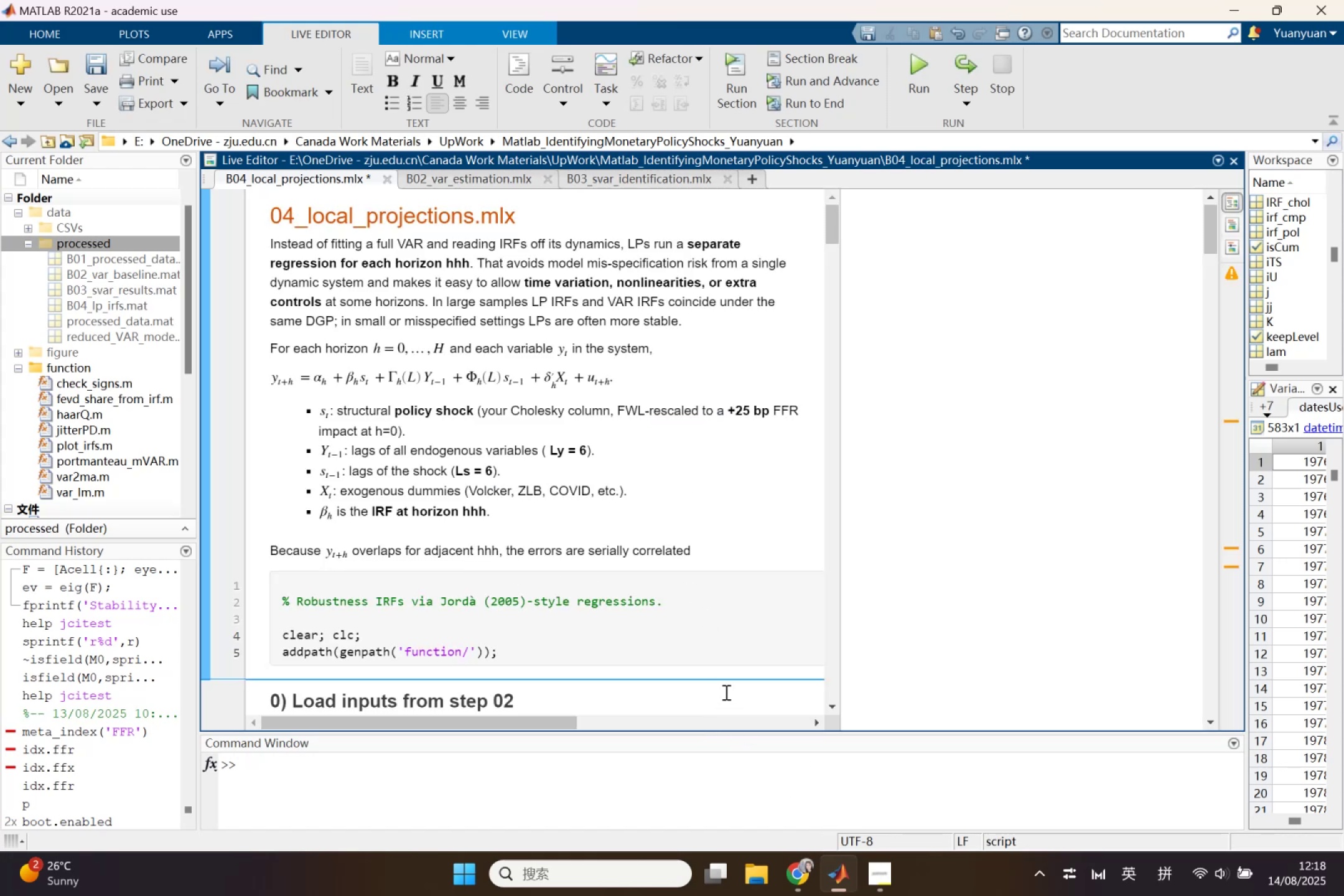 
left_click([837, 868])
 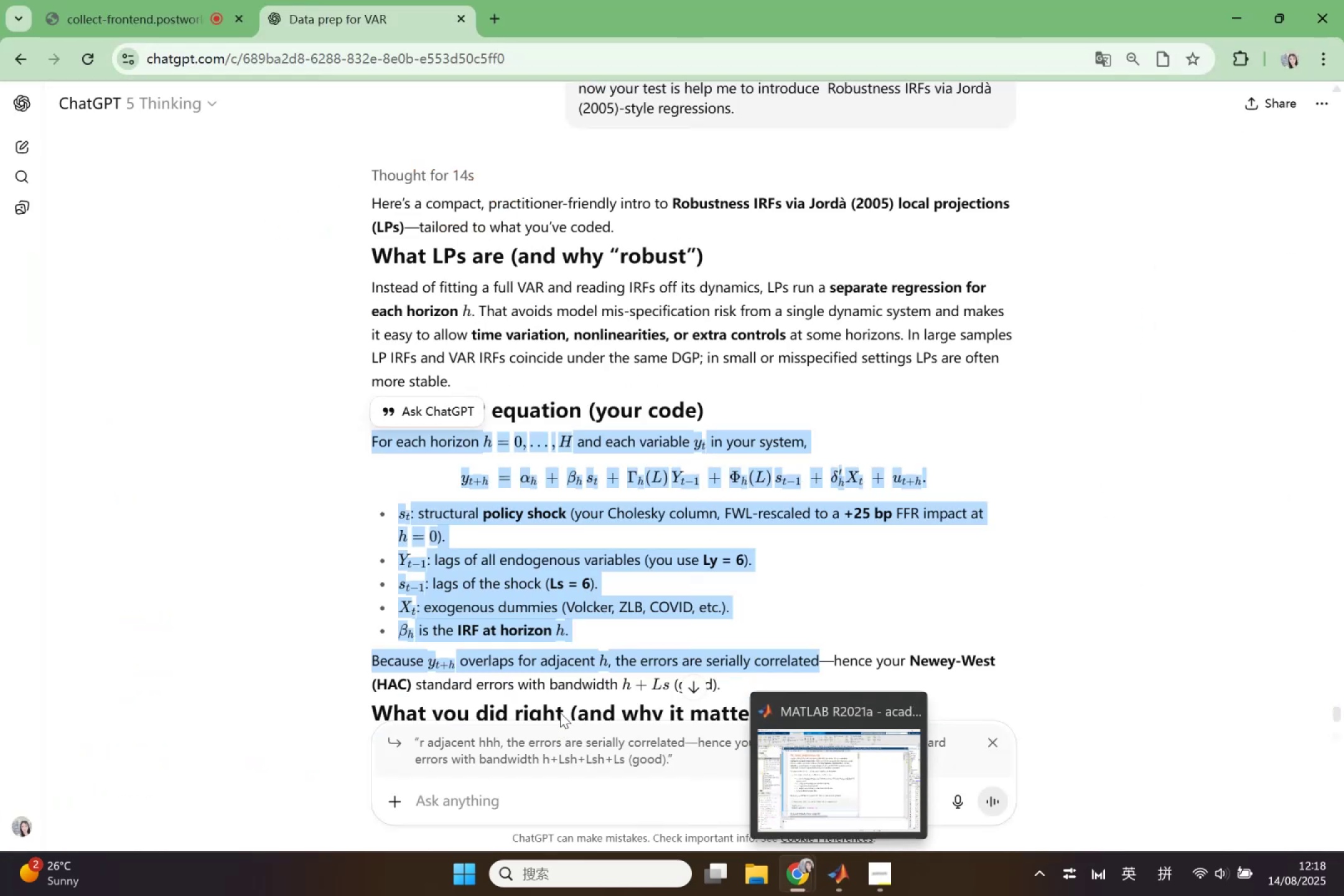 
left_click([561, 710])
 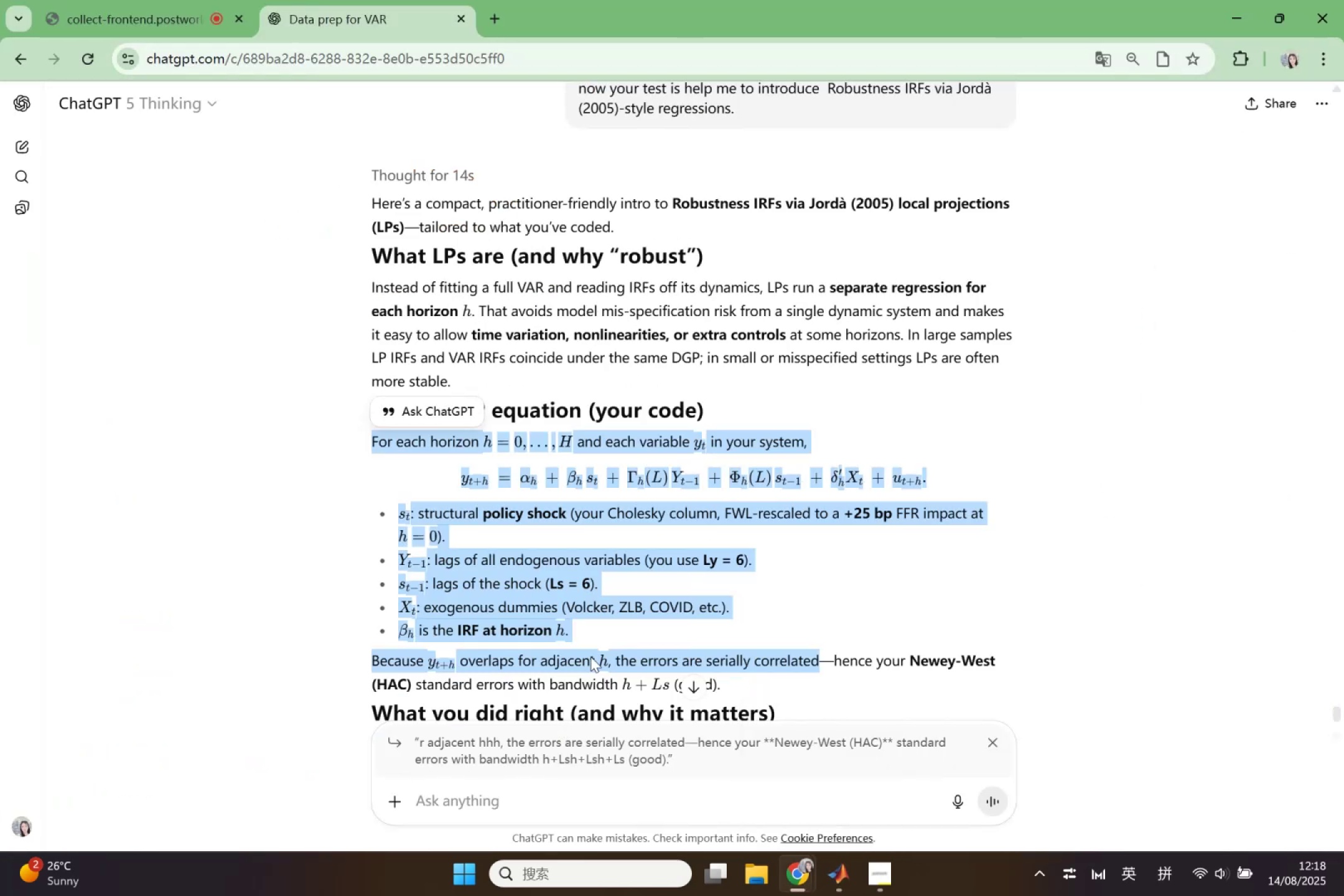 
scroll: coordinate [596, 646], scroll_direction: down, amount: 2.0
 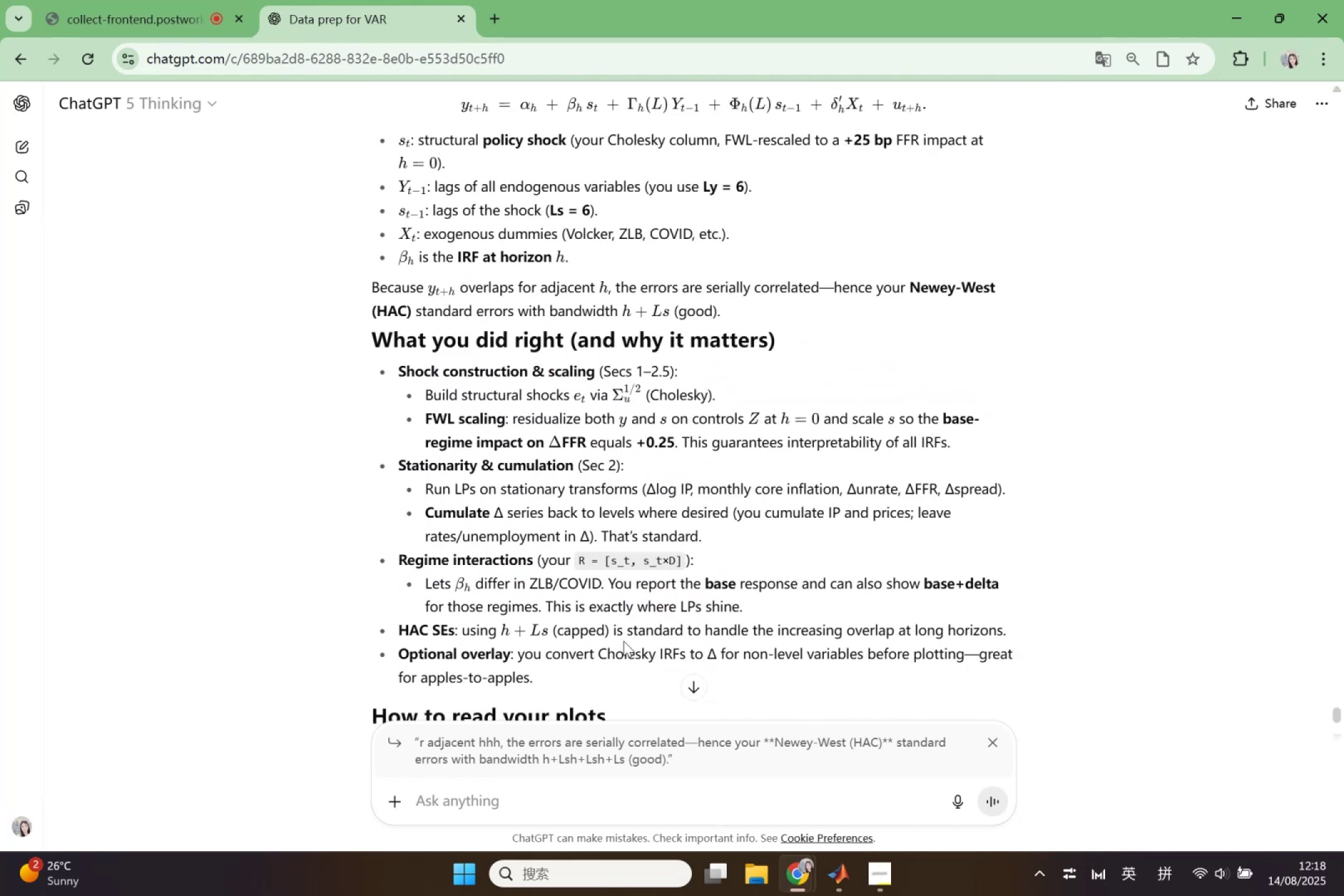 
wait(6.06)
 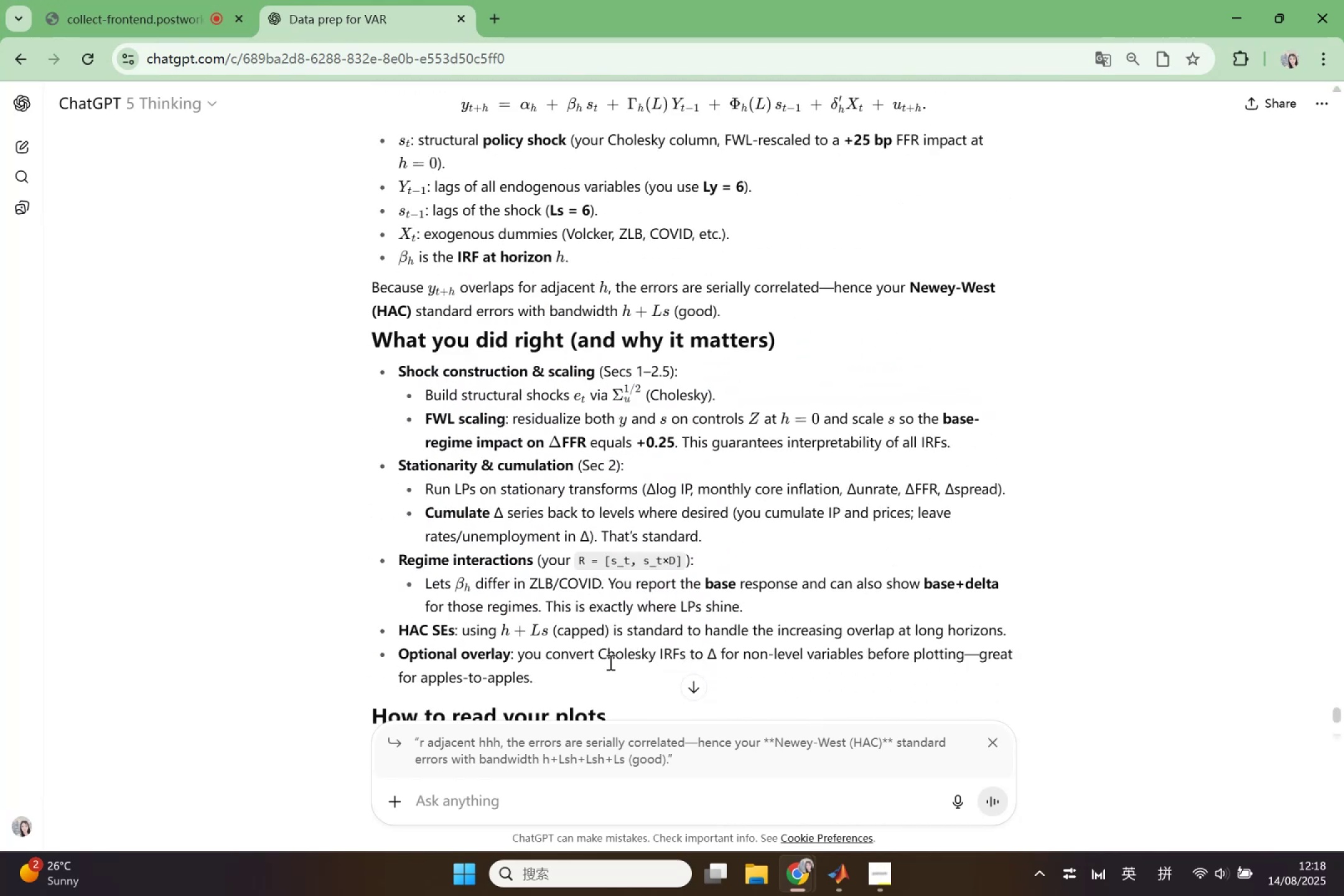 
scroll: coordinate [628, 637], scroll_direction: down, amount: 2.0
 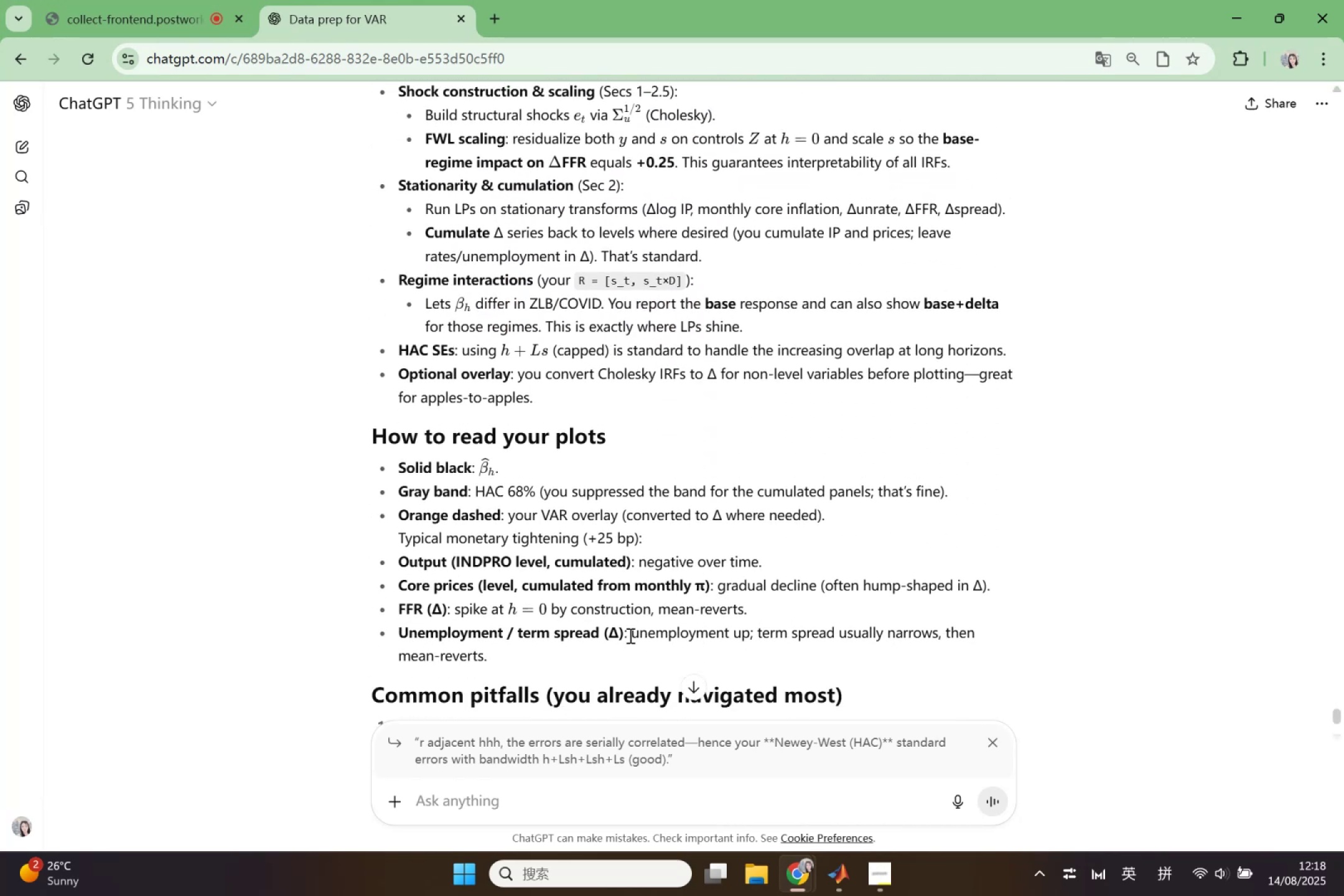 
scroll: coordinate [629, 635], scroll_direction: up, amount: 1.0
 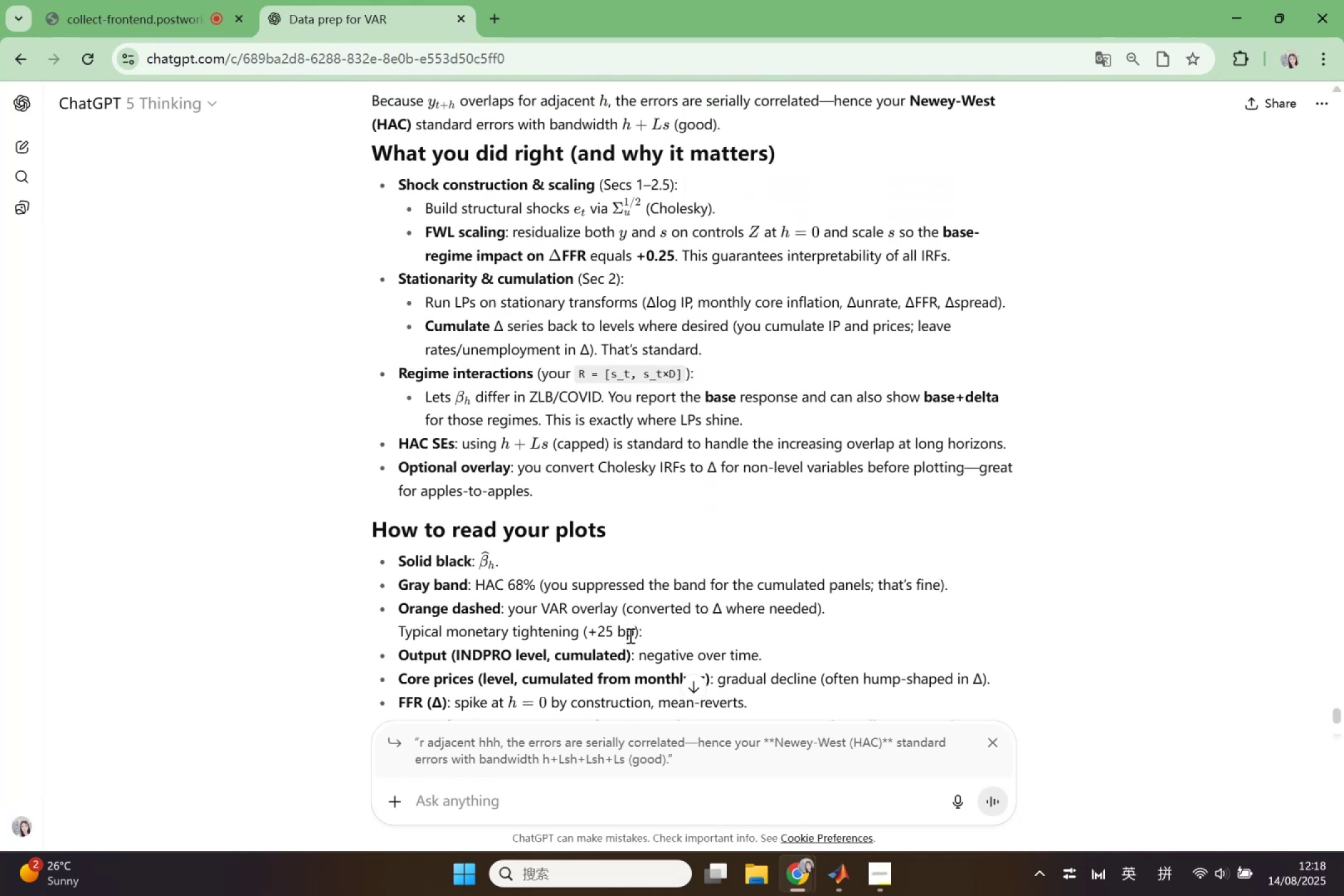 
scroll: coordinate [660, 596], scroll_direction: down, amount: 3.0
 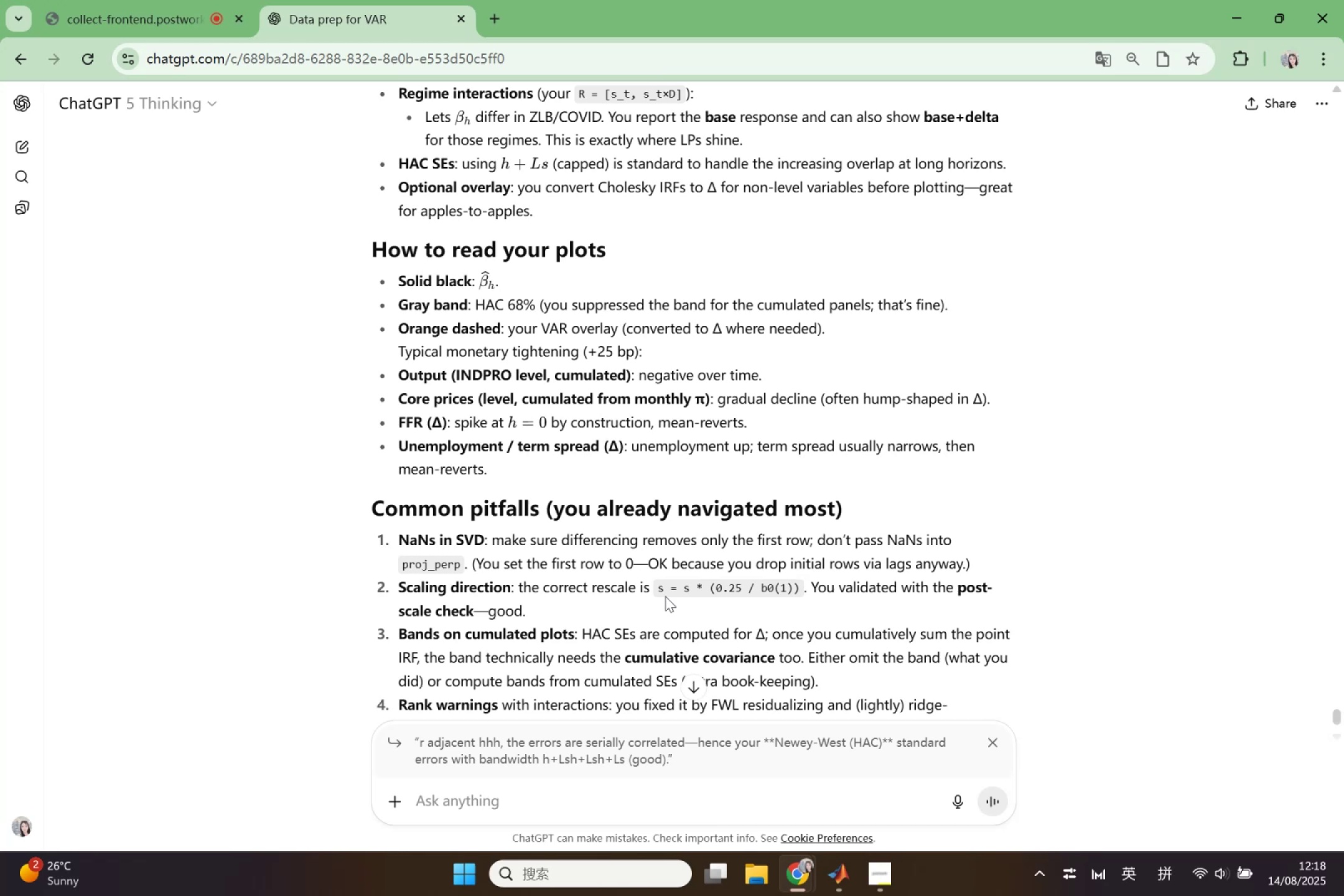 
wait(11.03)
 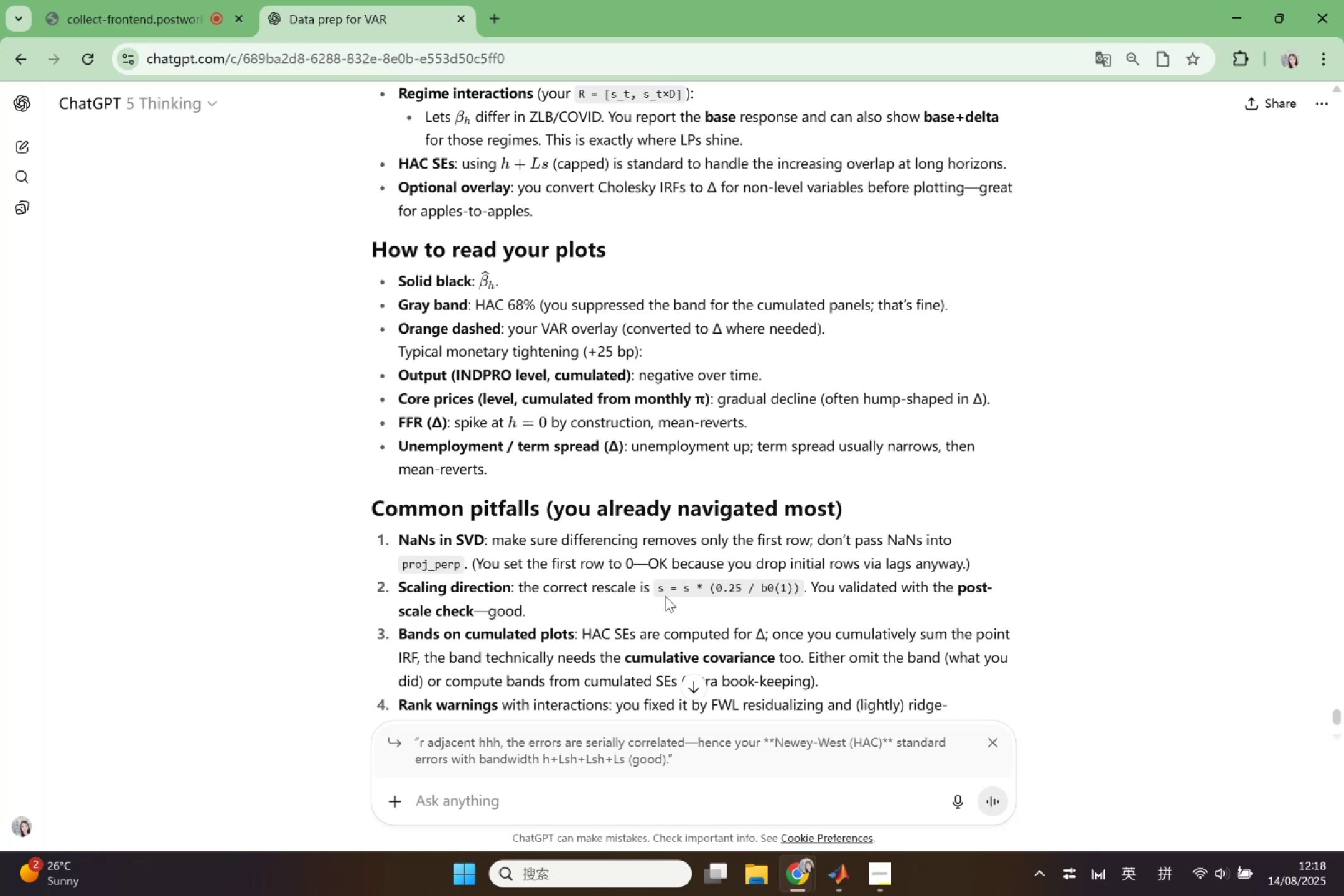 
scroll: coordinate [681, 590], scroll_direction: down, amount: 2.0
 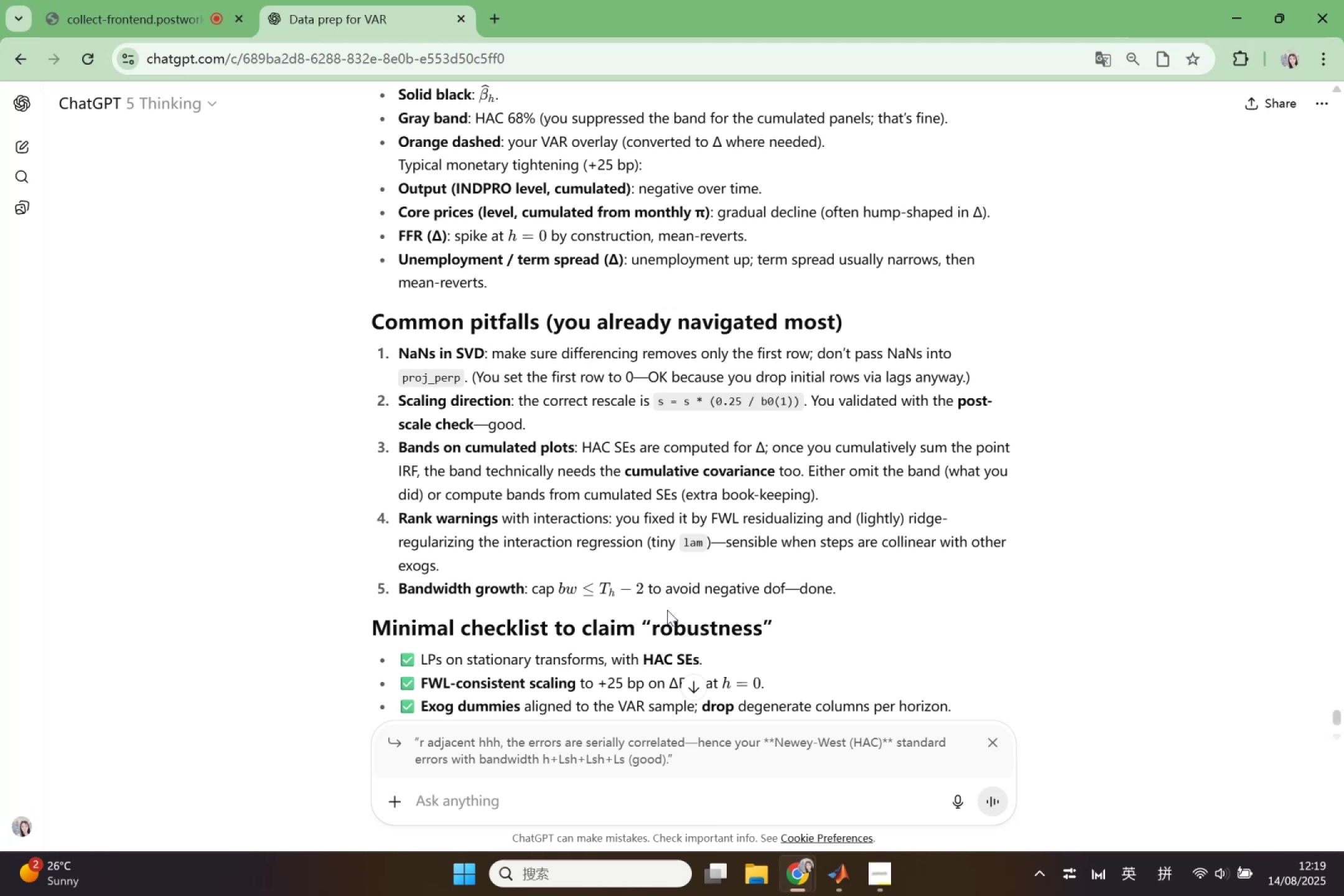 
wait(13.66)
 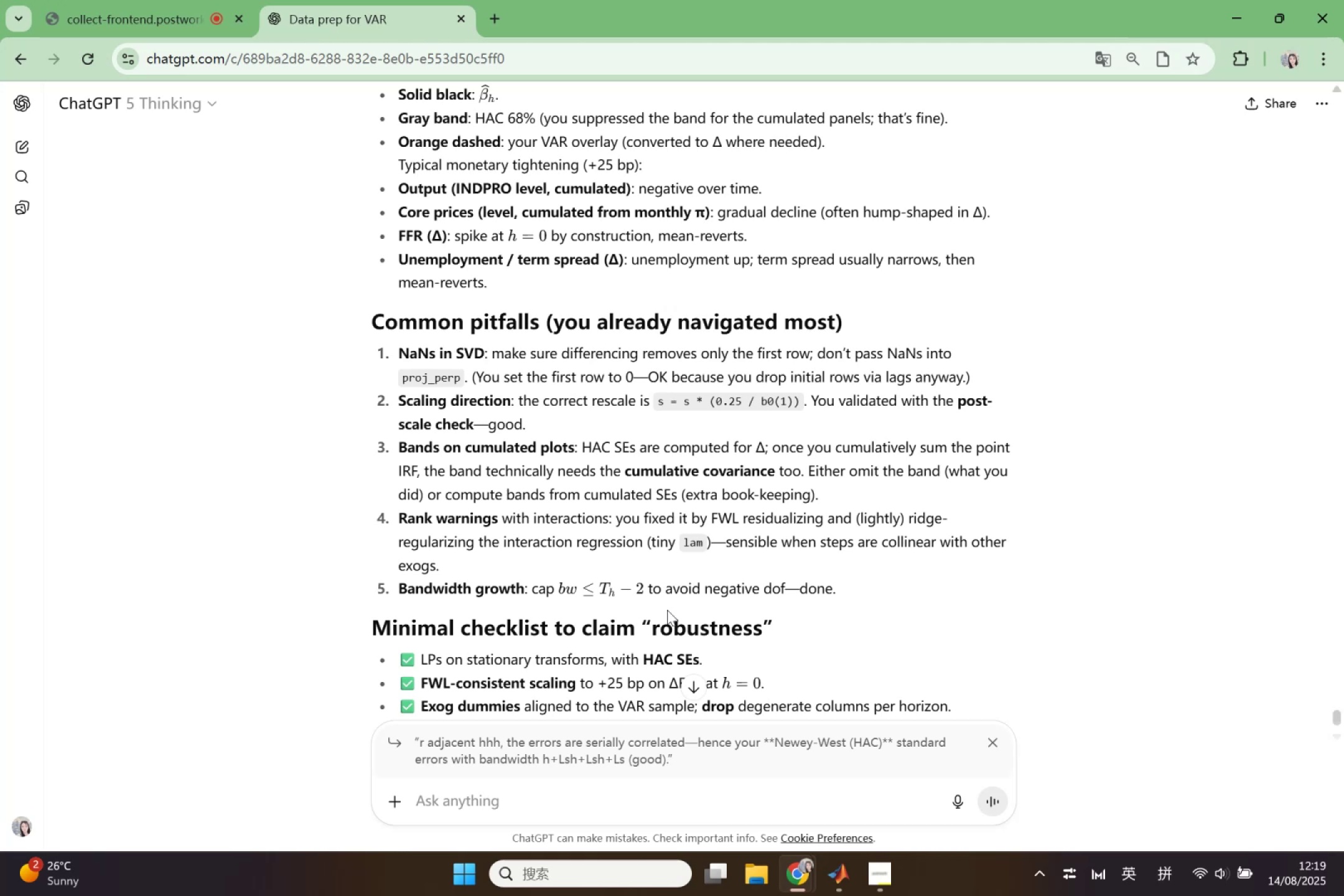 
scroll: coordinate [676, 600], scroll_direction: down, amount: 4.0
 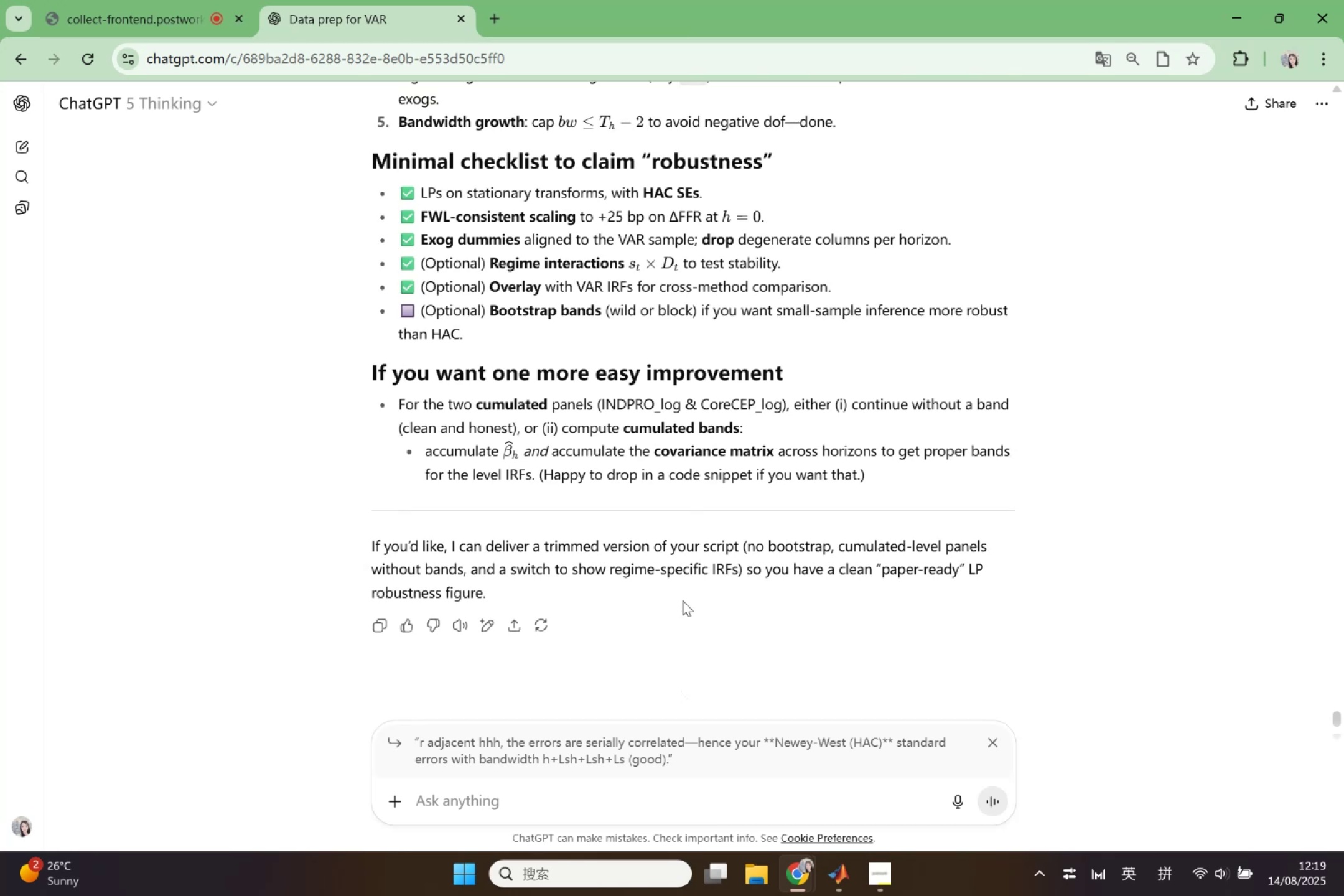 
wait(10.65)
 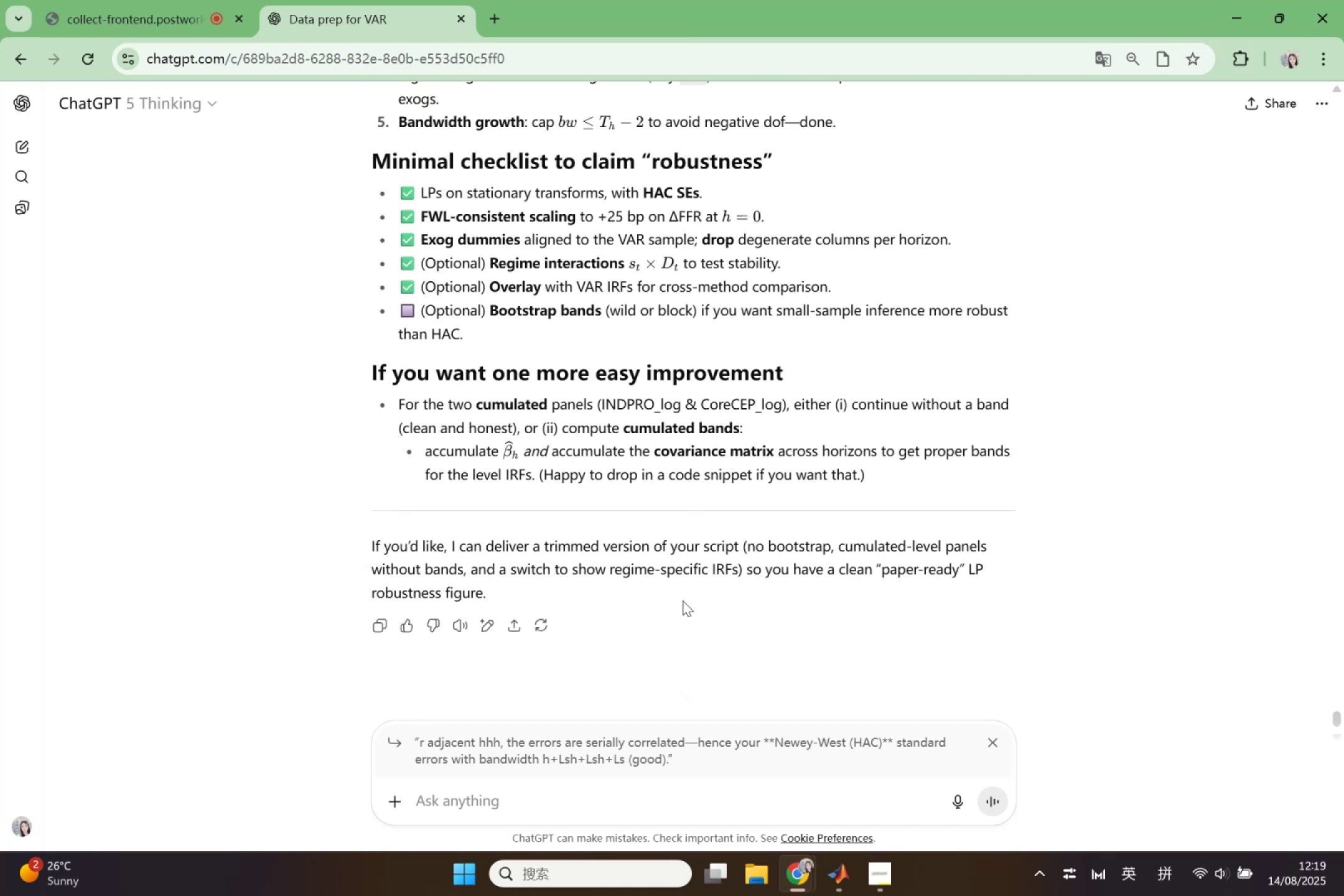 
left_click([683, 610])
 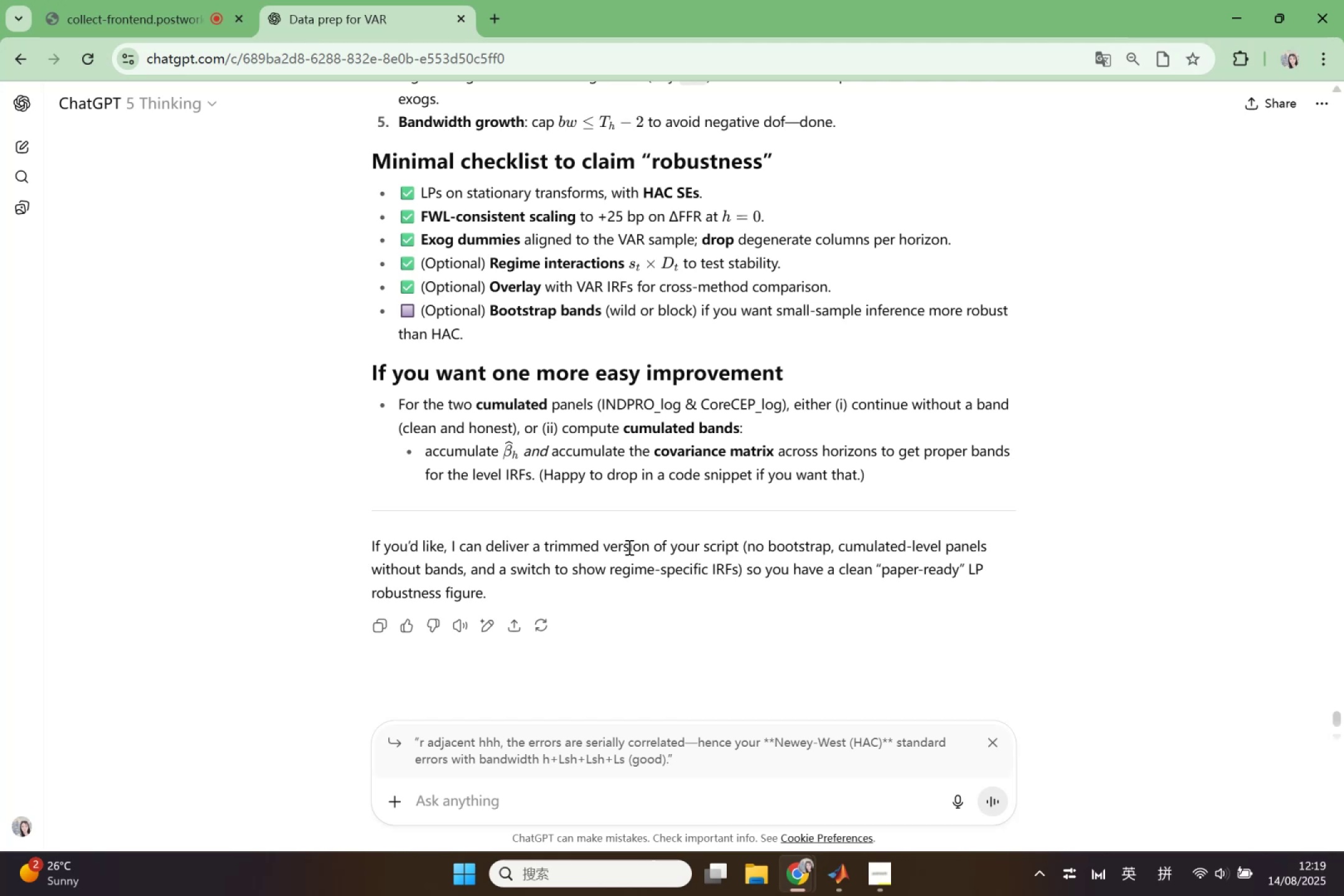 
wait(11.52)
 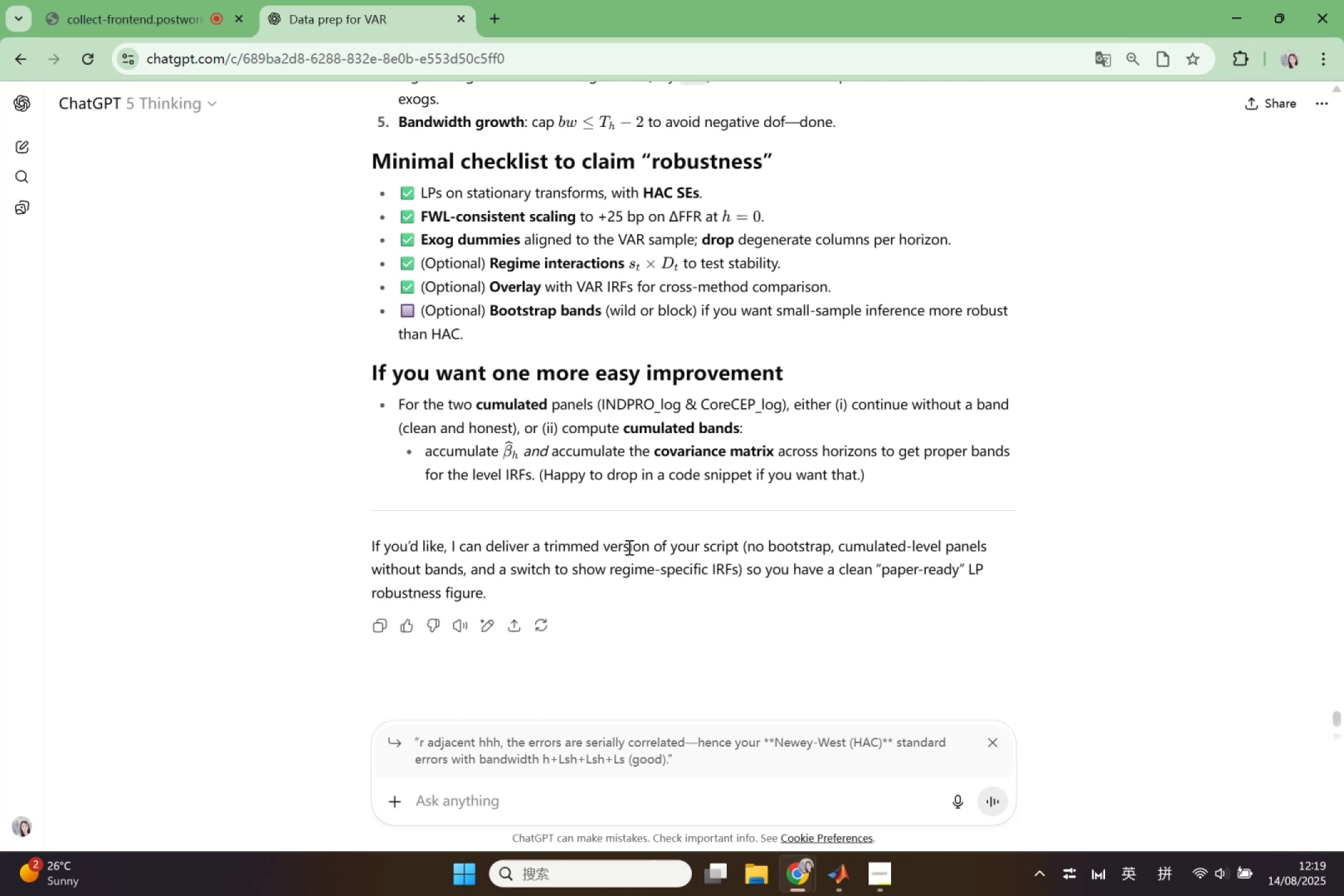 
left_click([790, 887])
 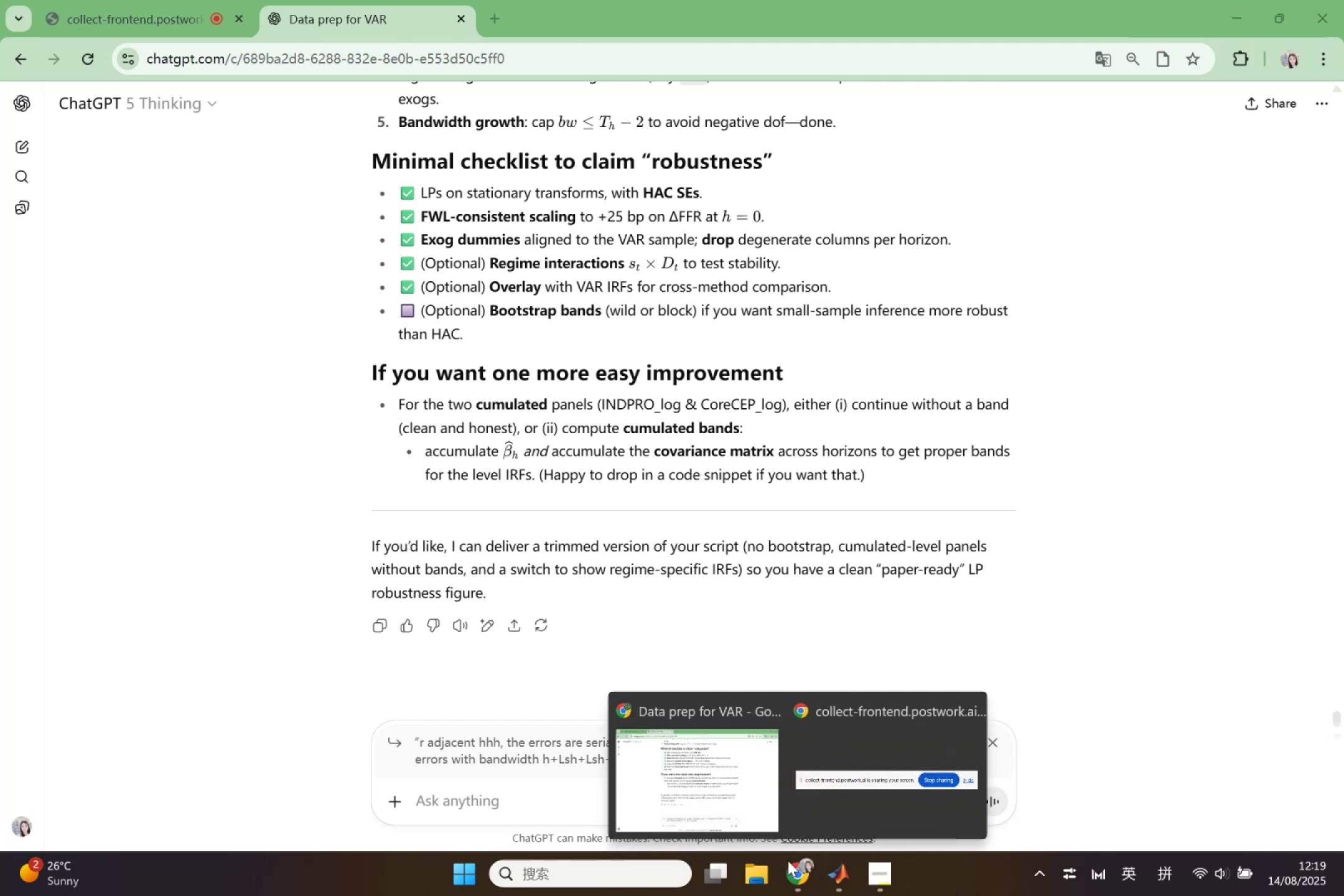 
left_click([711, 749])
 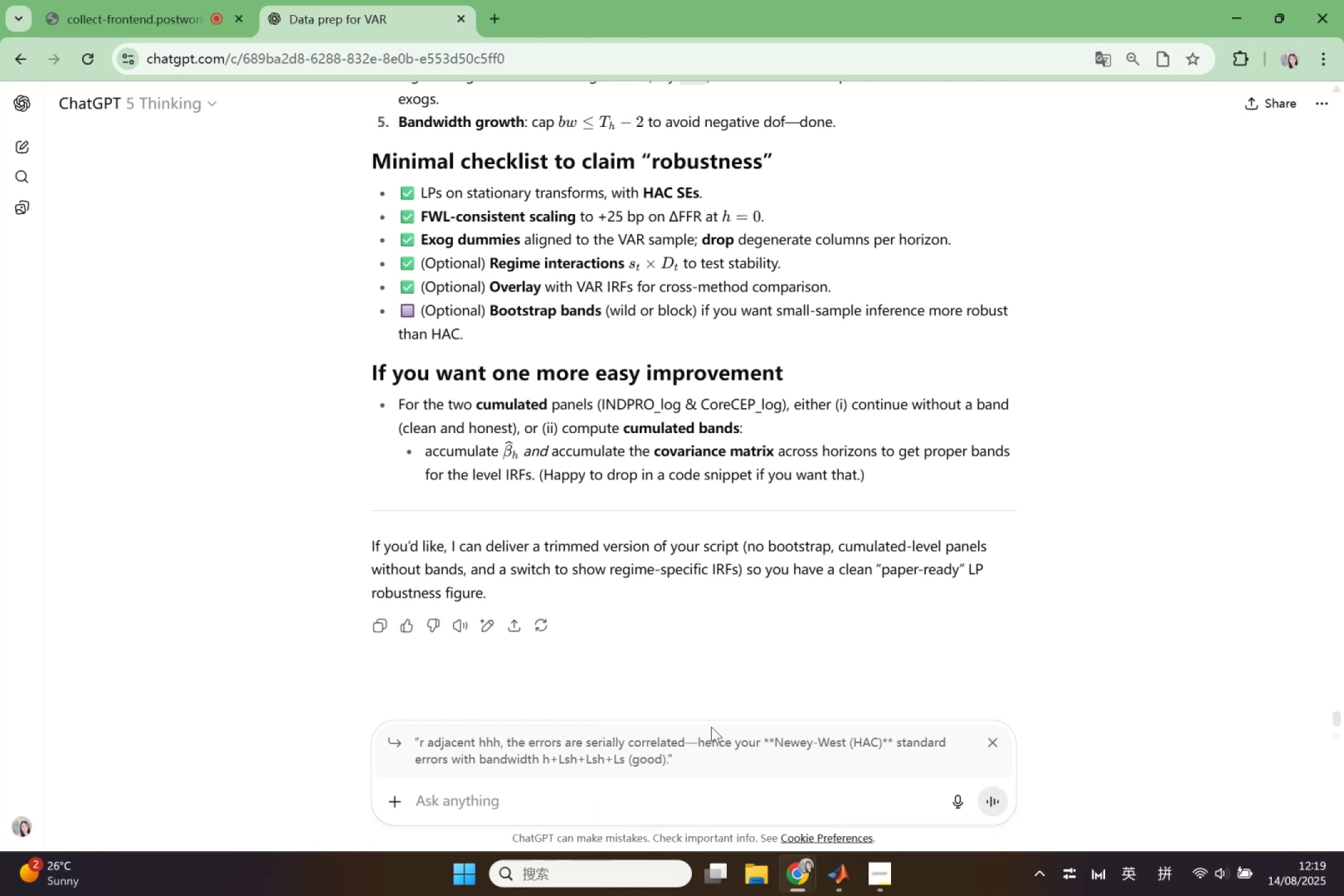 
scroll: coordinate [716, 705], scroll_direction: up, amount: 6.0
 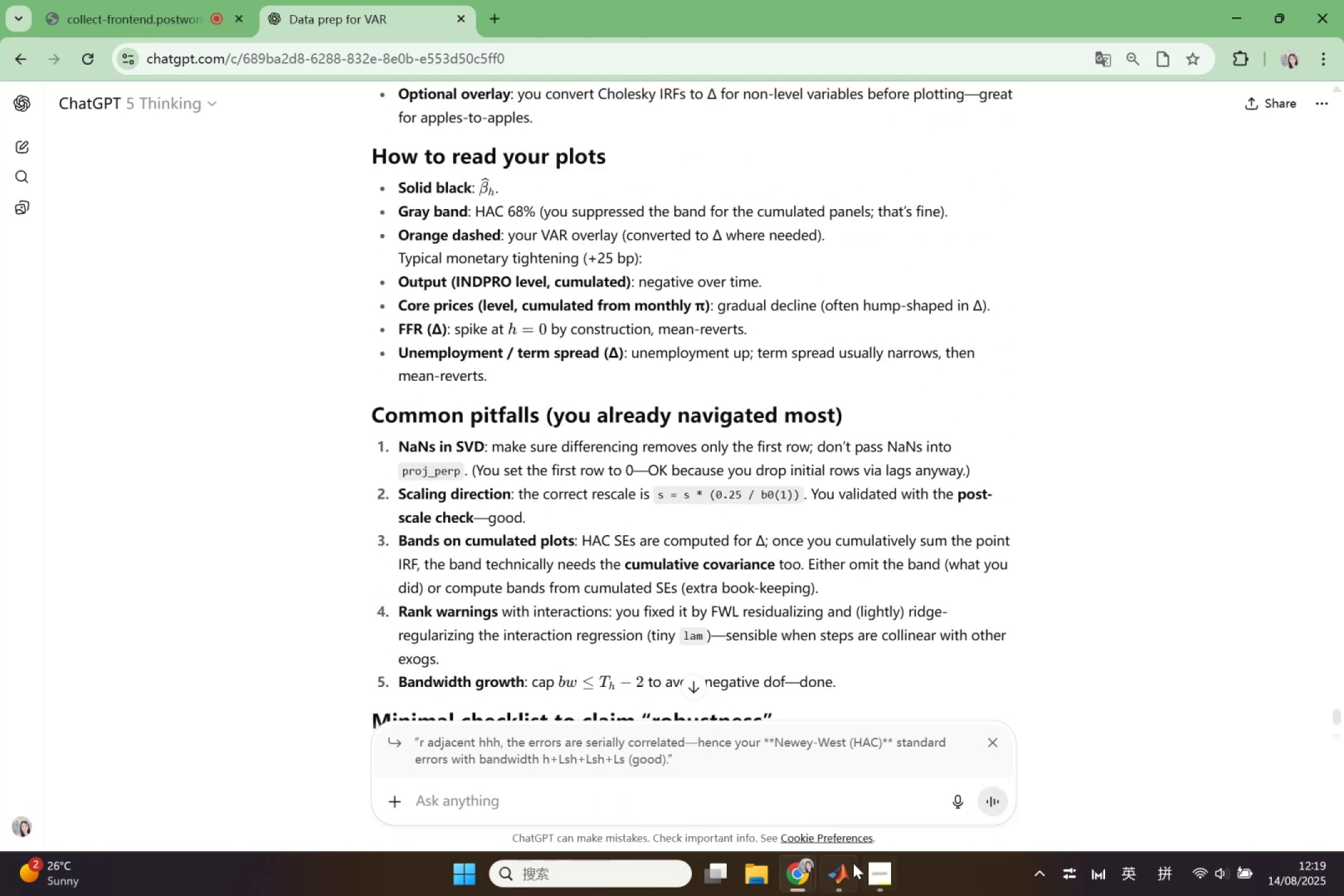 
left_click([853, 863])
 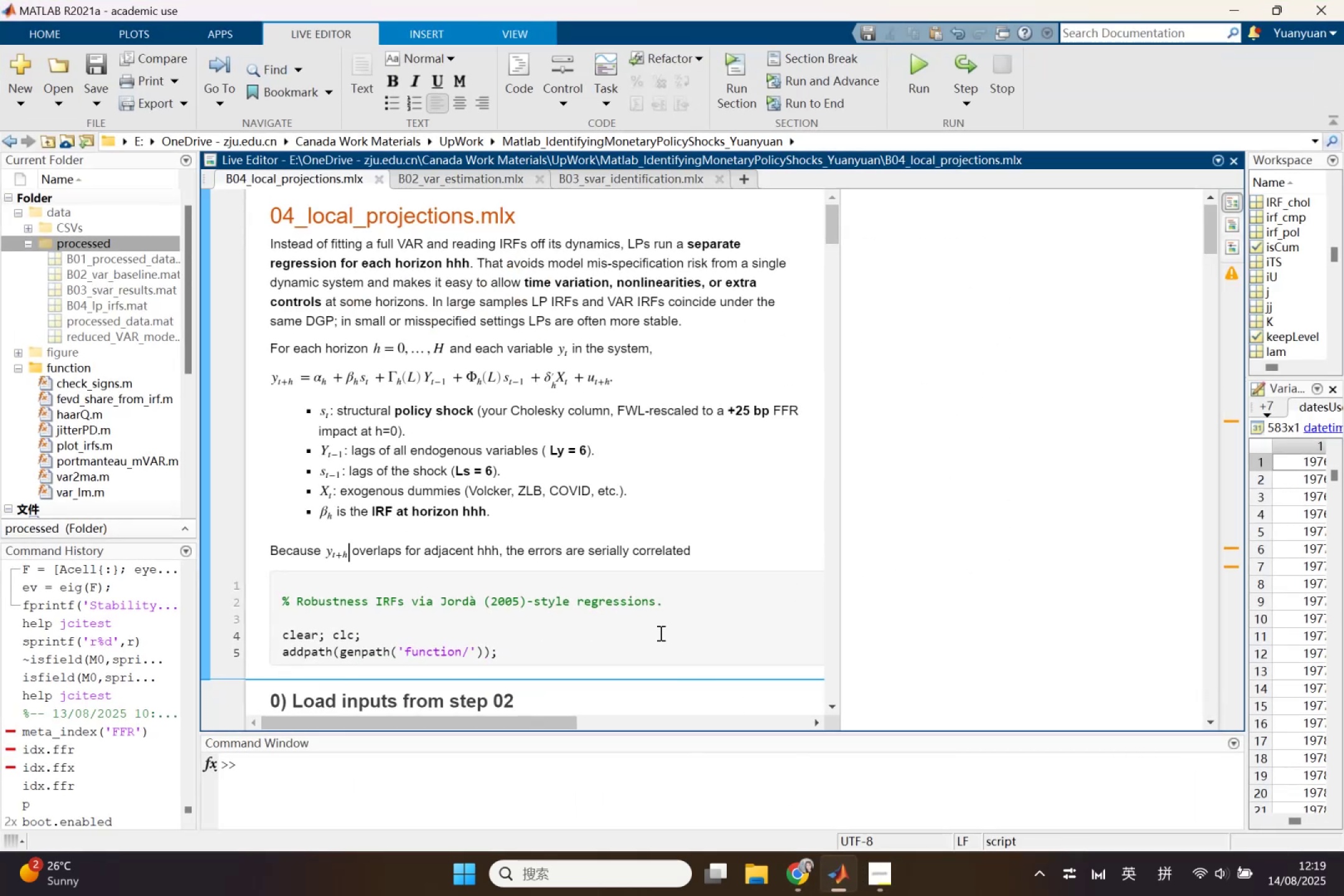 
scroll: coordinate [665, 631], scroll_direction: down, amount: 5.0
 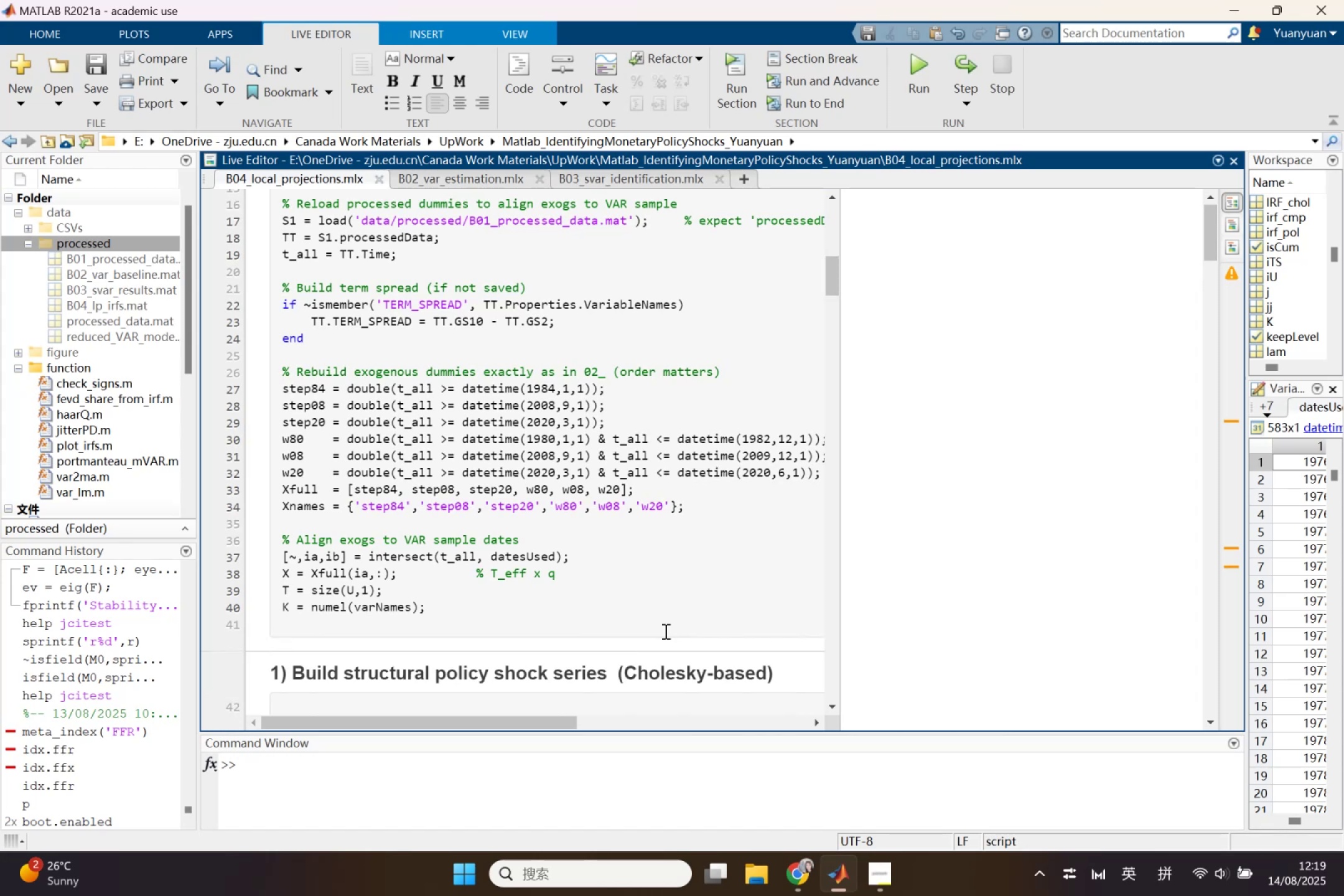 
wait(5.66)
 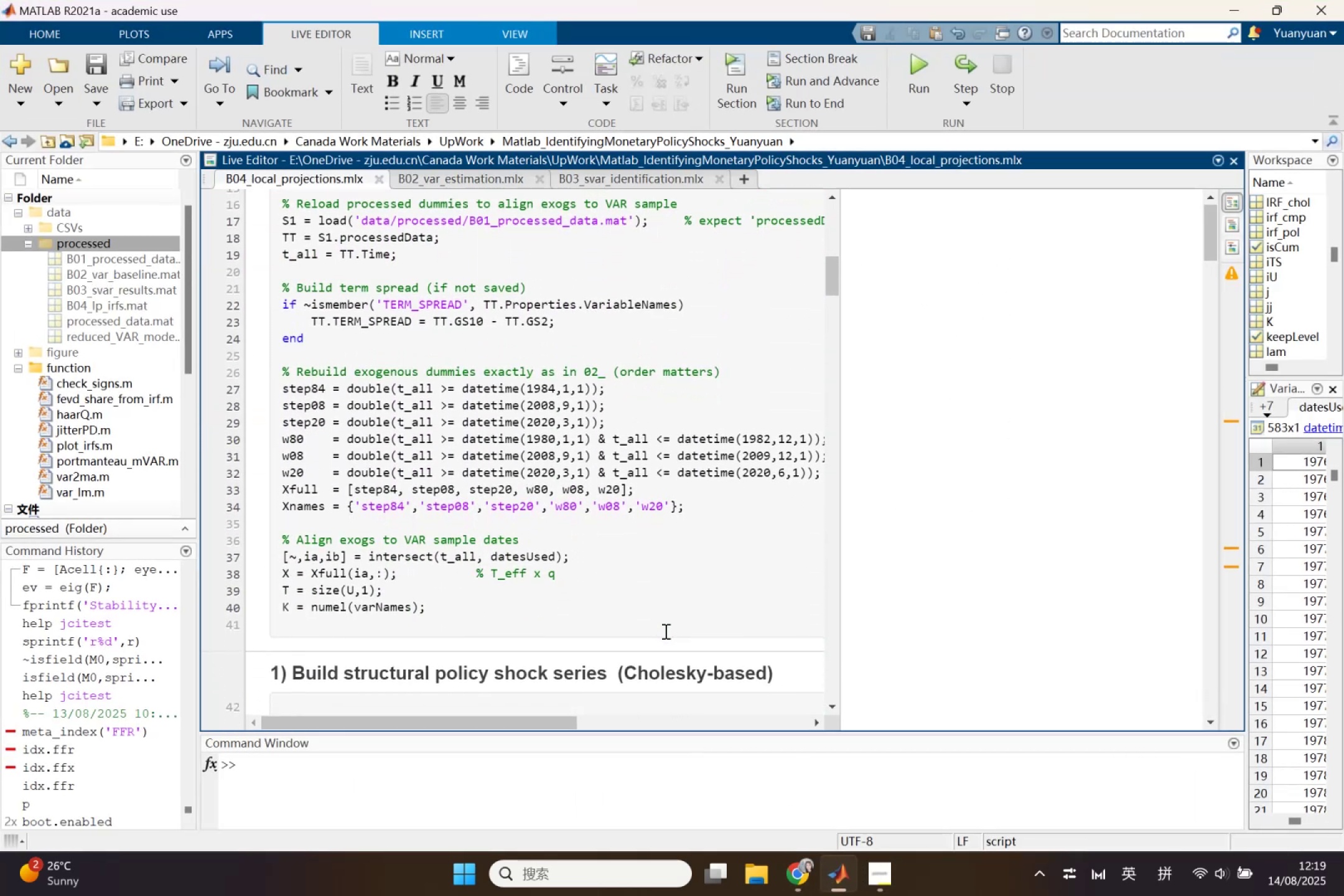 
scroll: coordinate [669, 625], scroll_direction: down, amount: 2.0
 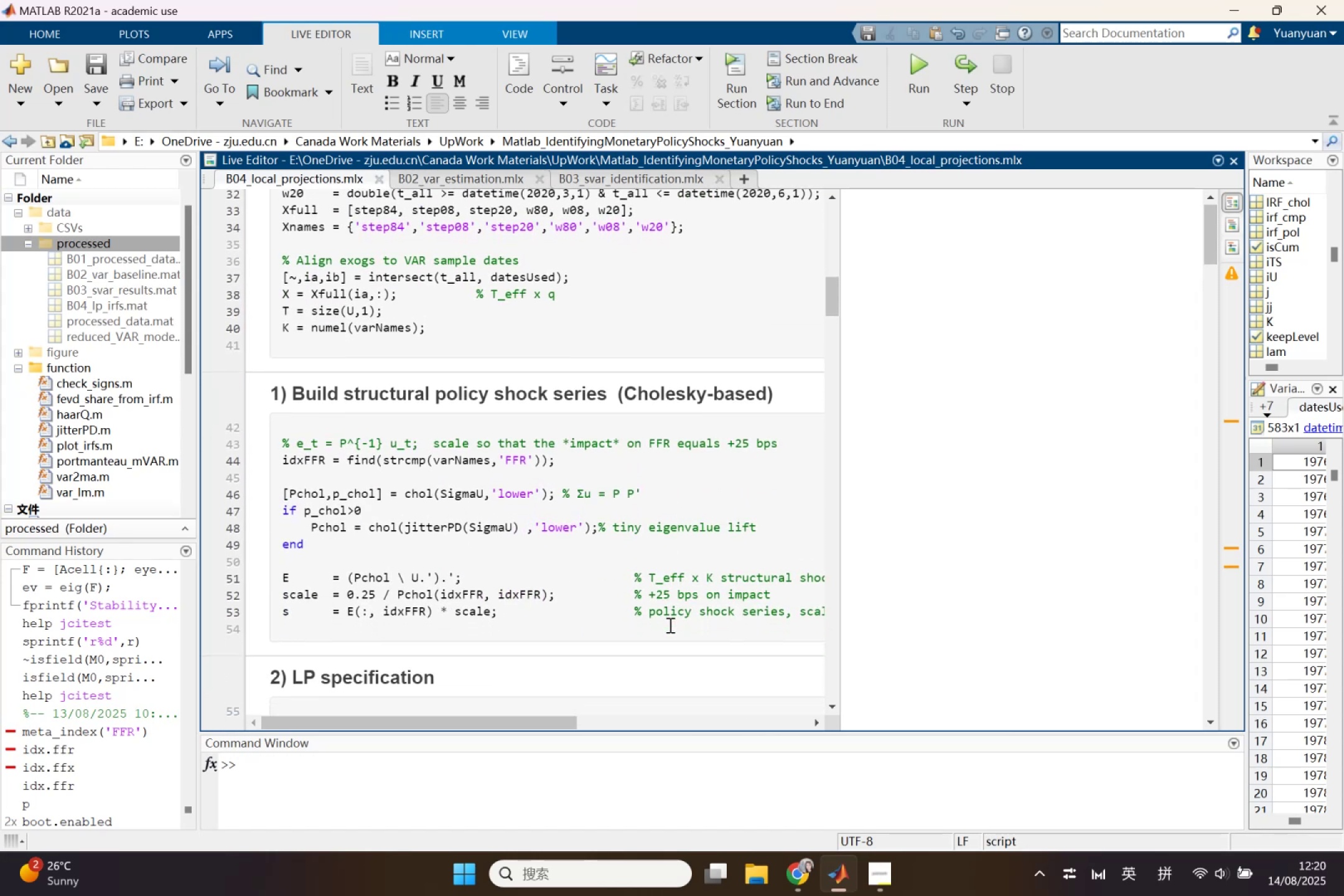 
wait(9.36)
 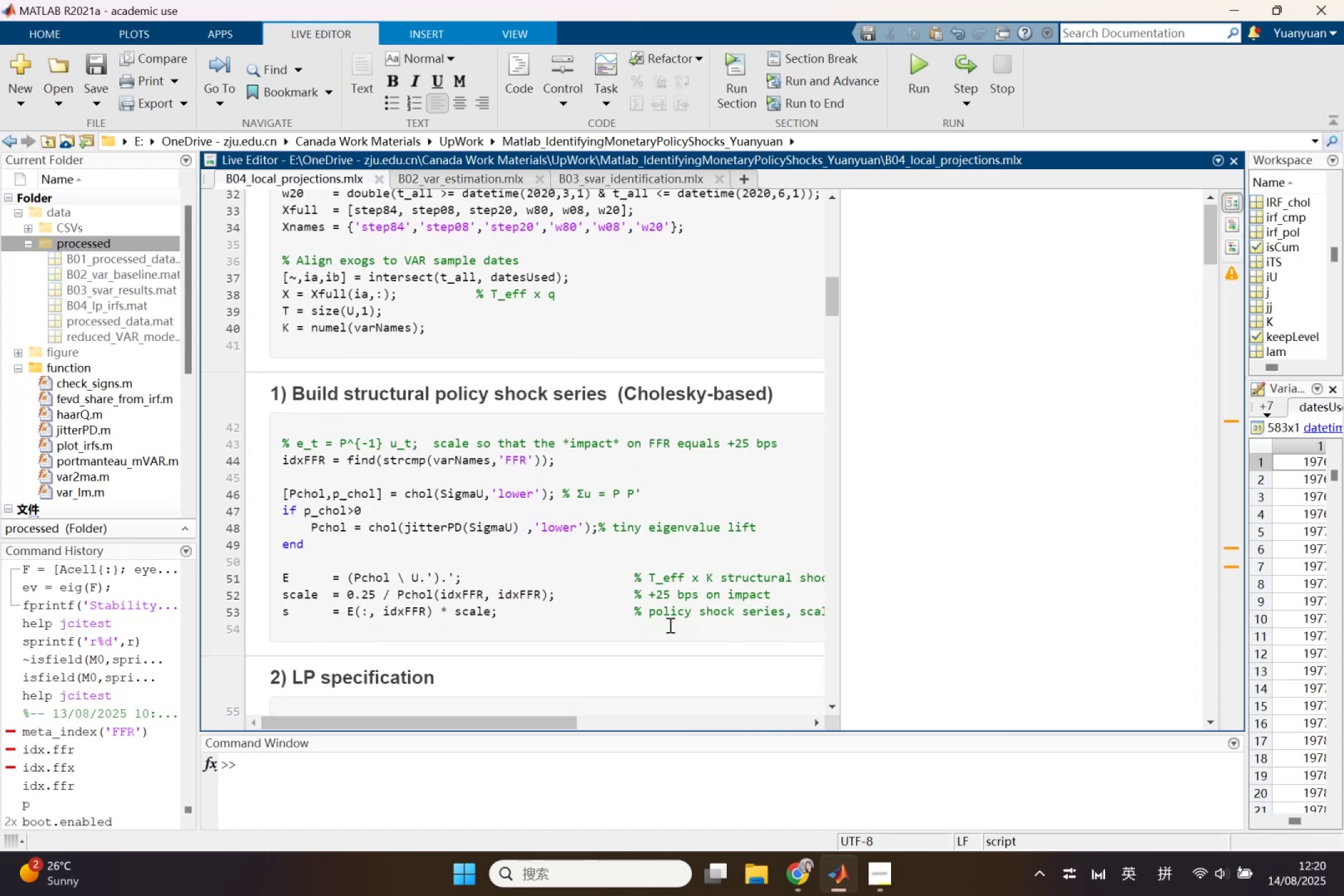 
scroll: coordinate [669, 625], scroll_direction: down, amount: 1.0
 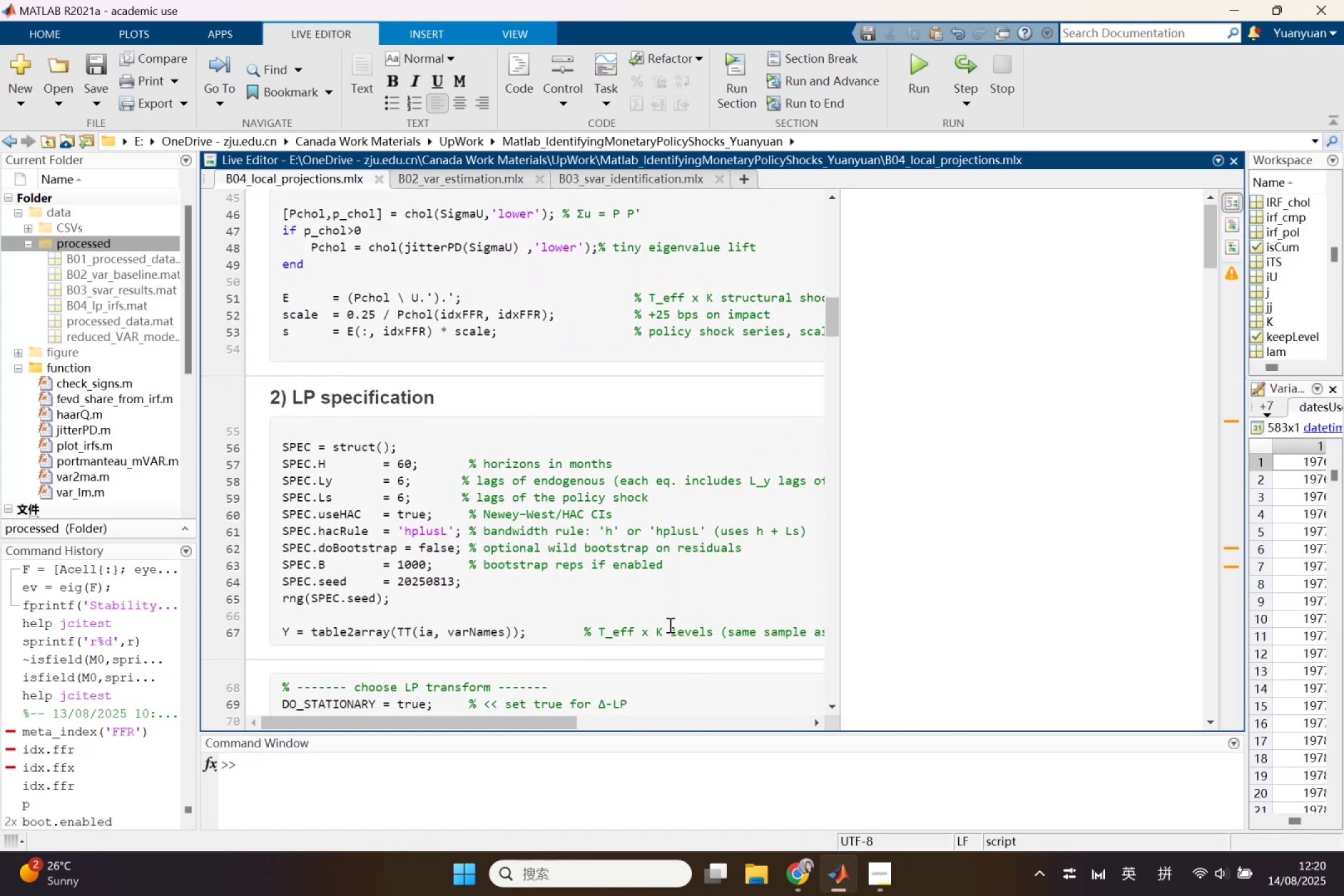 
wait(6.65)
 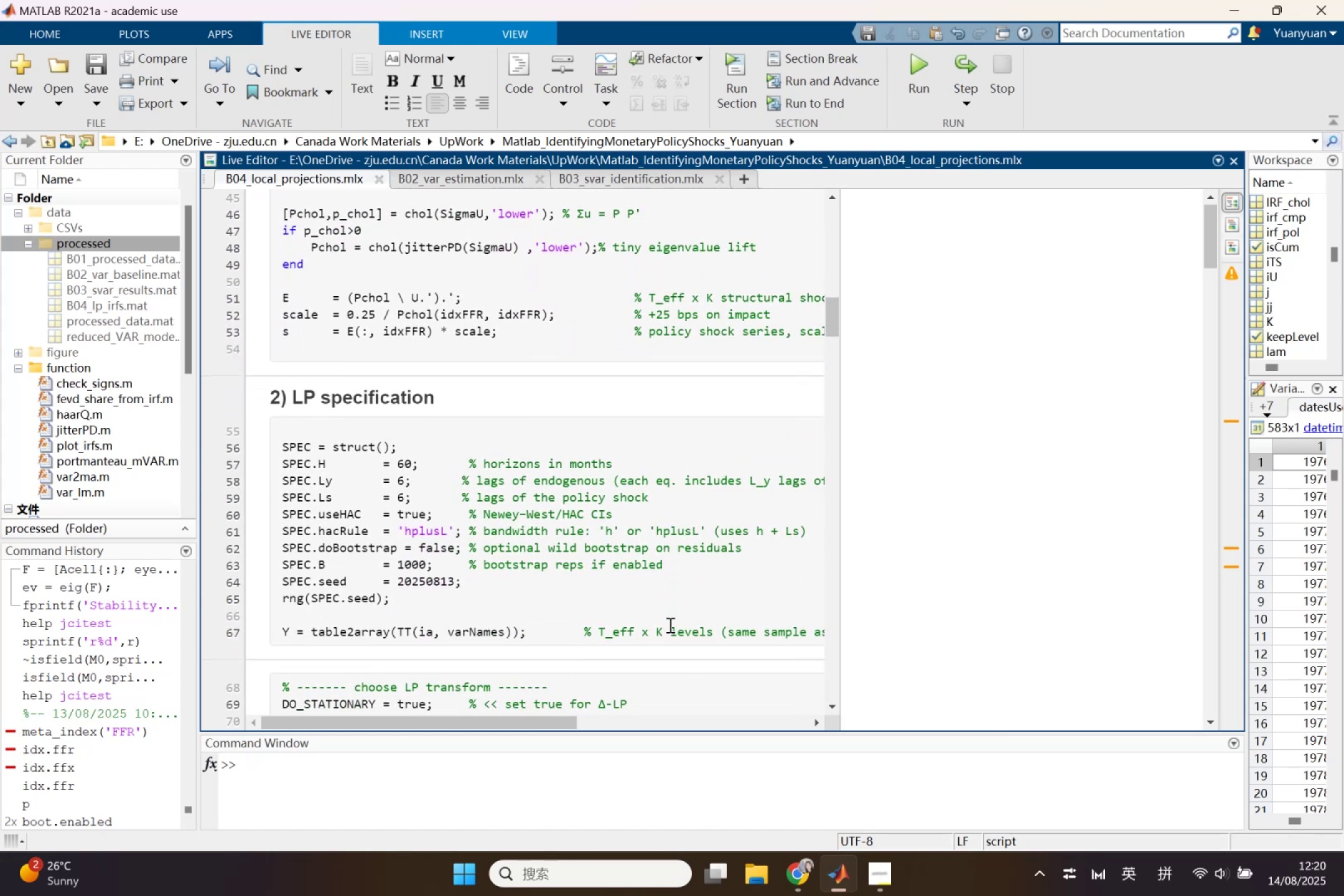 
scroll: coordinate [669, 625], scroll_direction: down, amount: 2.0
 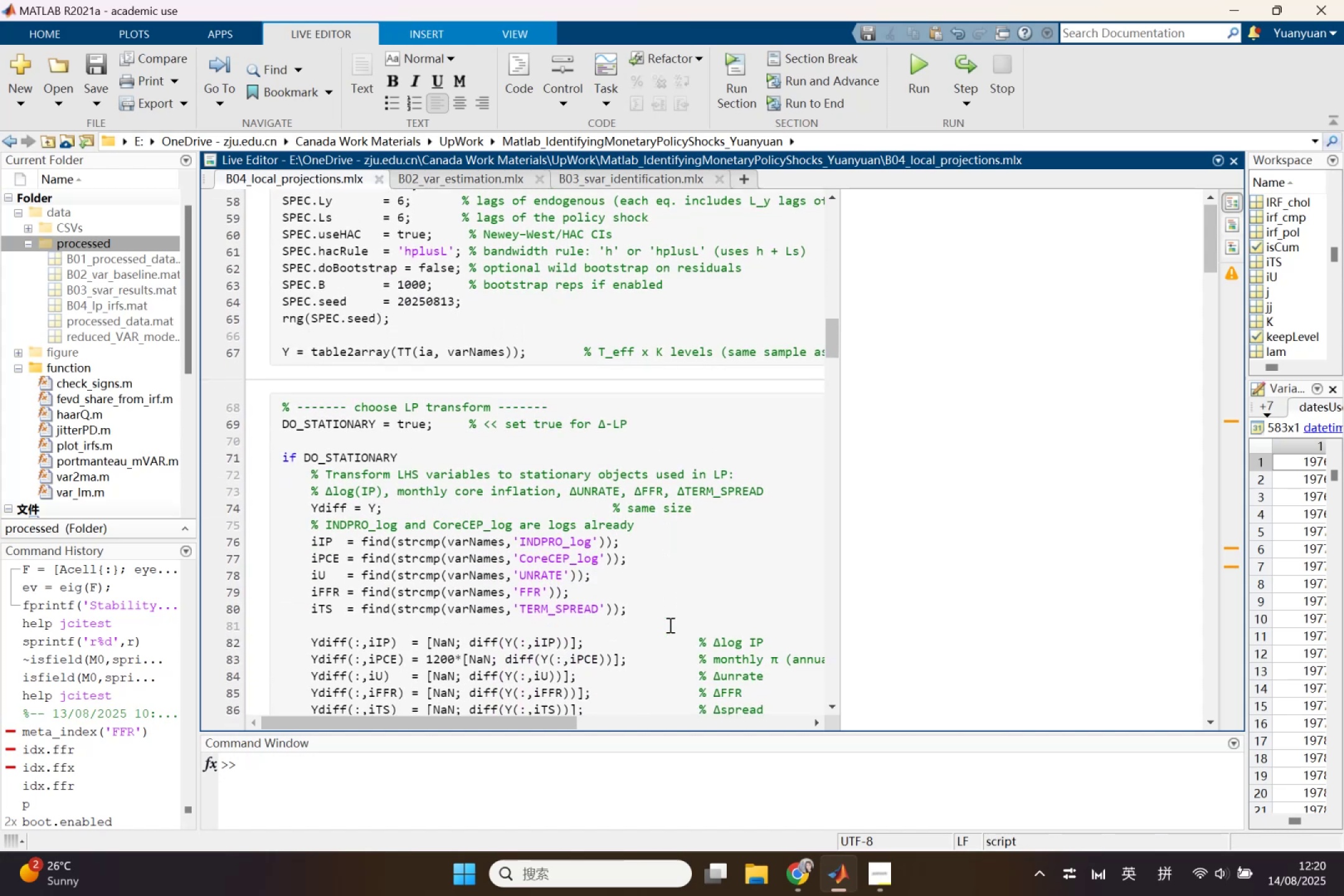 
scroll: coordinate [669, 625], scroll_direction: up, amount: 1.0
 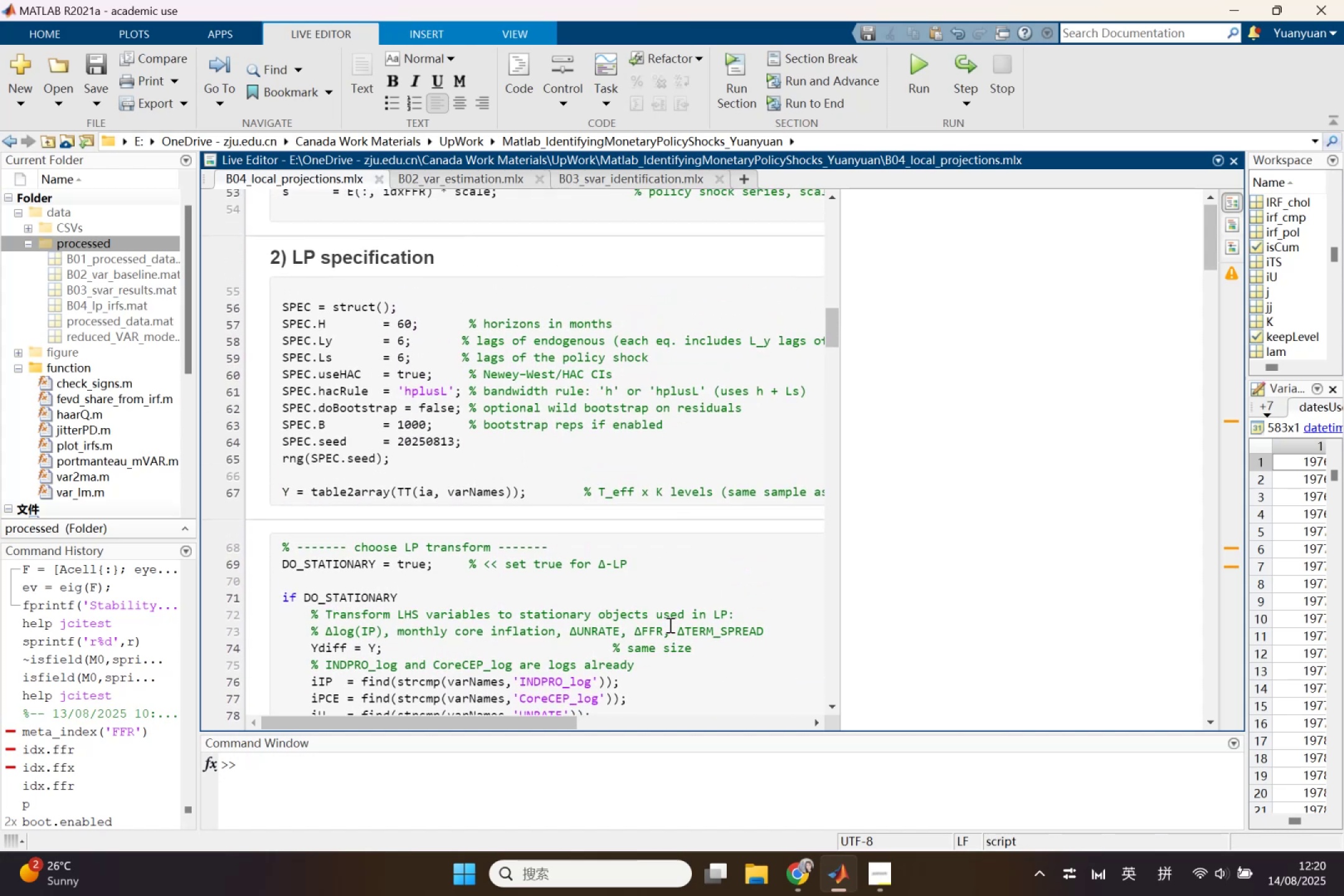 
scroll: coordinate [669, 625], scroll_direction: down, amount: 3.0
 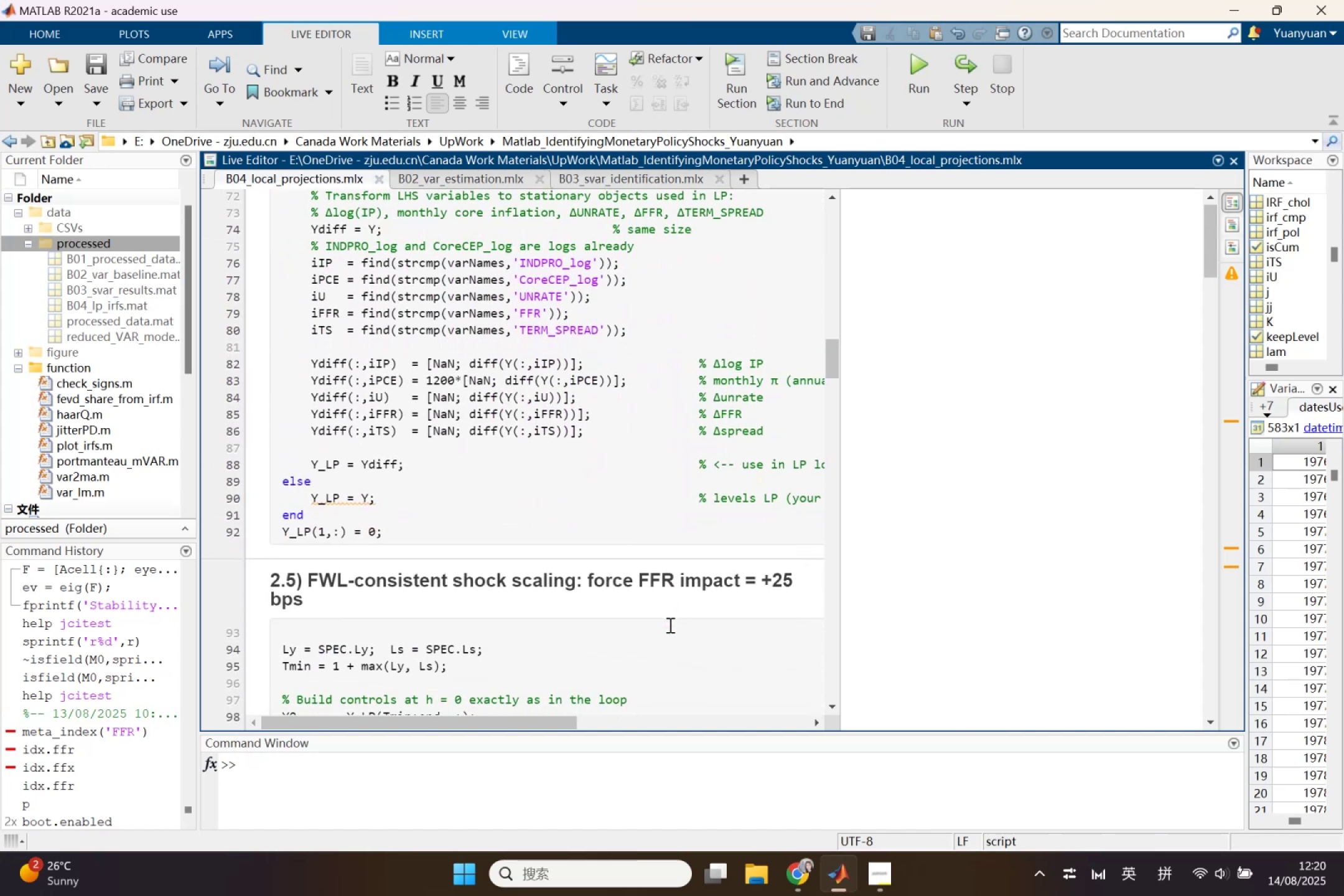 
scroll: coordinate [669, 625], scroll_direction: up, amount: 1.0
 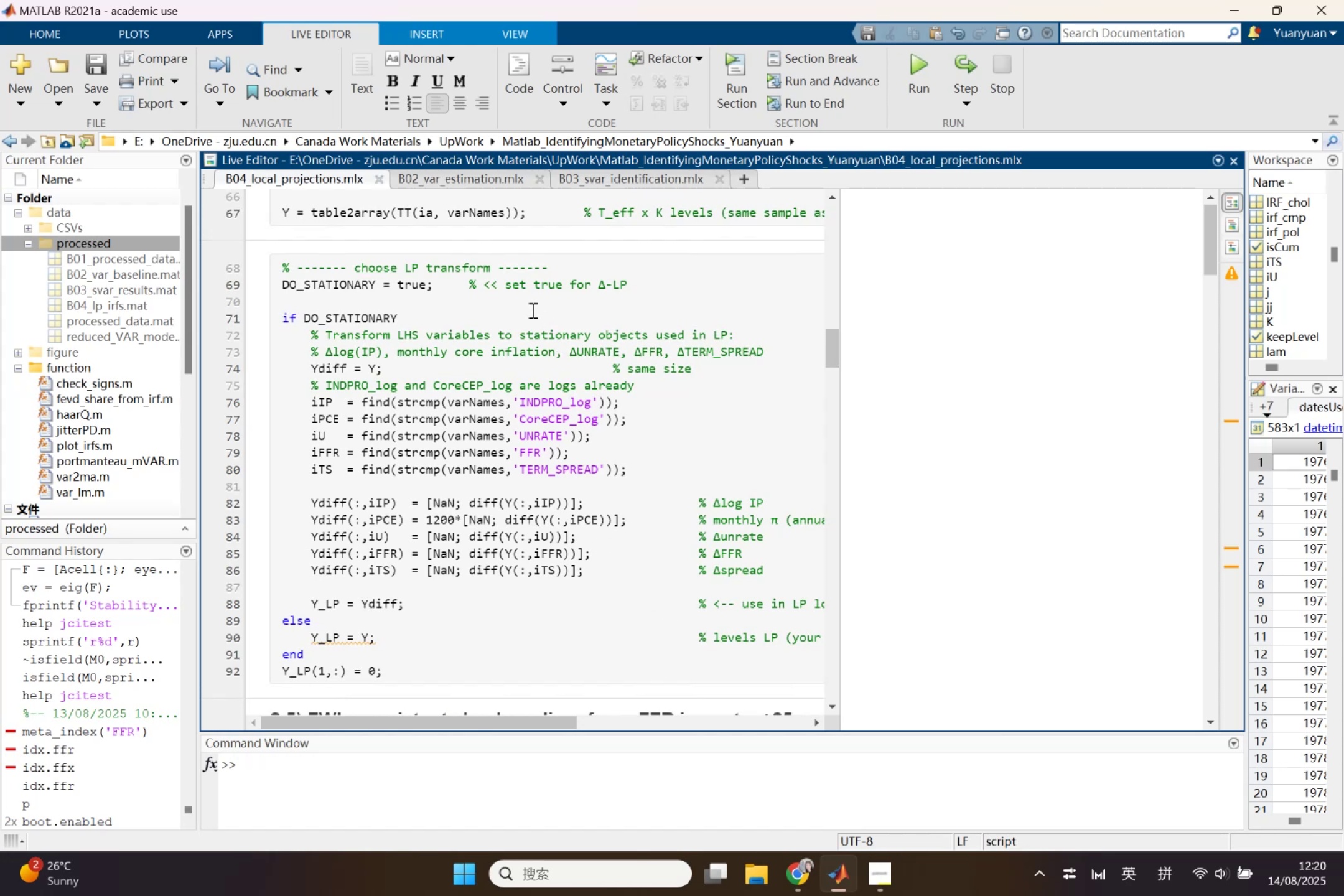 
wait(7.1)
 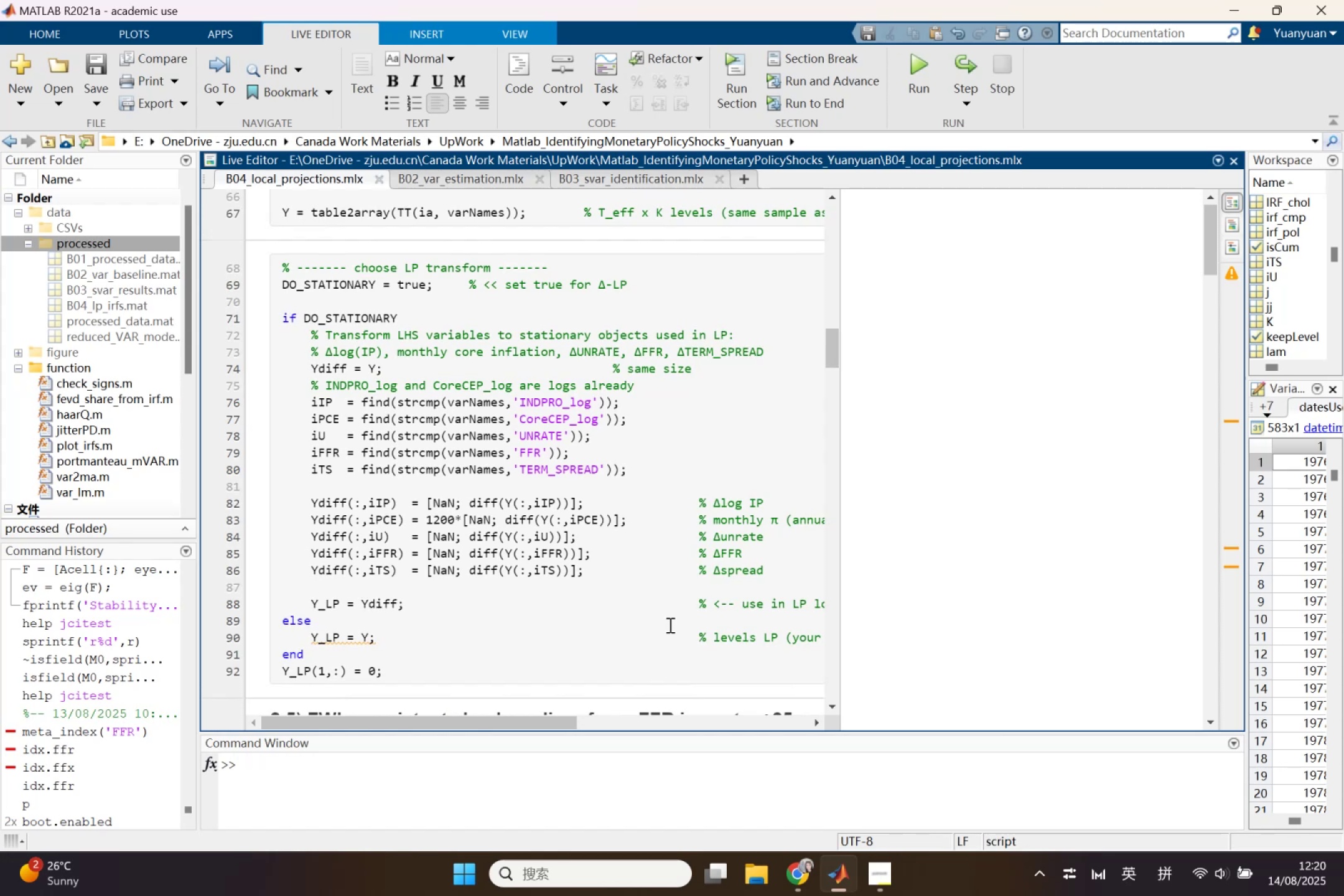 
left_click_drag(start_coordinate=[478, 686], to_coordinate=[291, 447])
 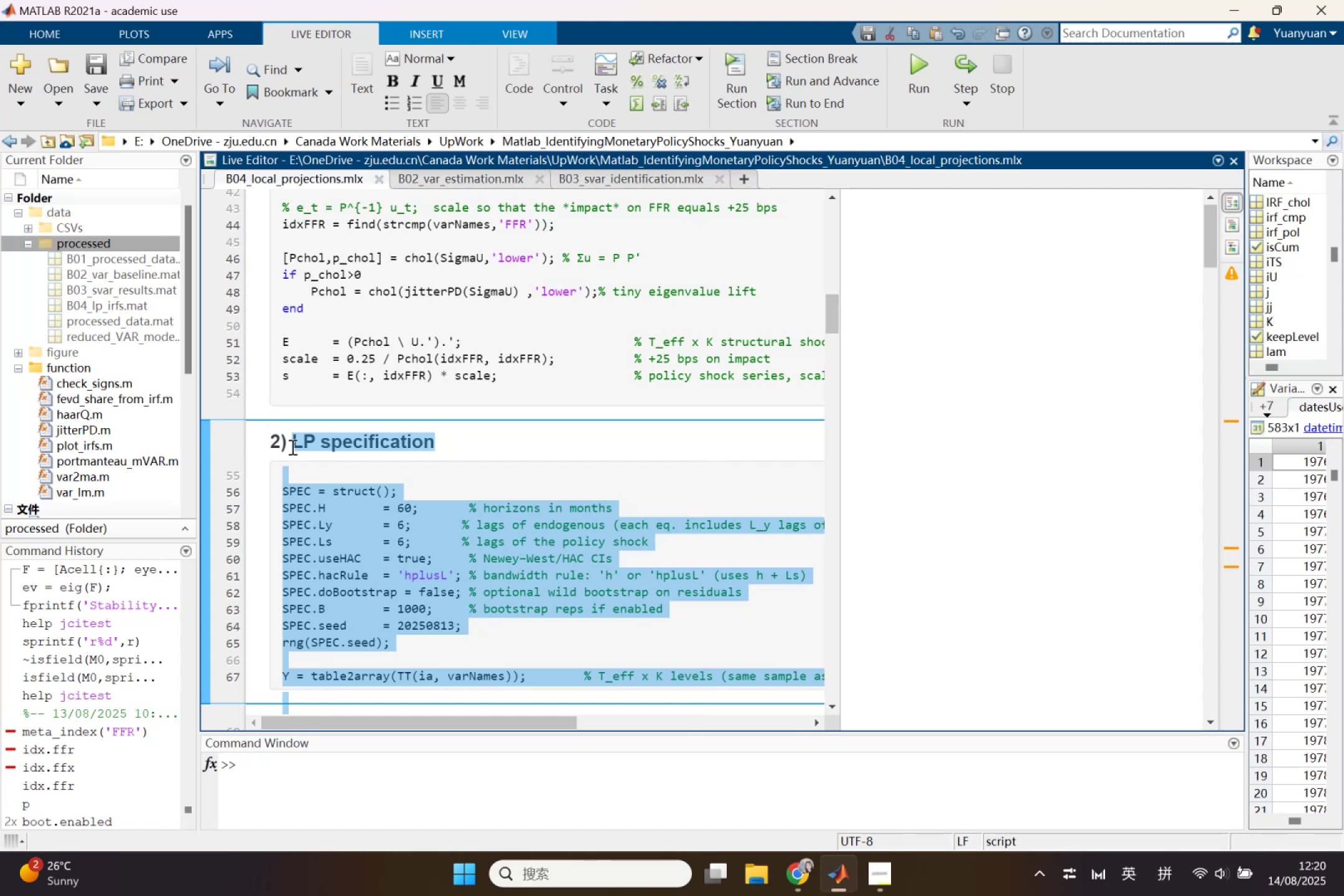 
scroll: coordinate [317, 592], scroll_direction: up, amount: 8.0
 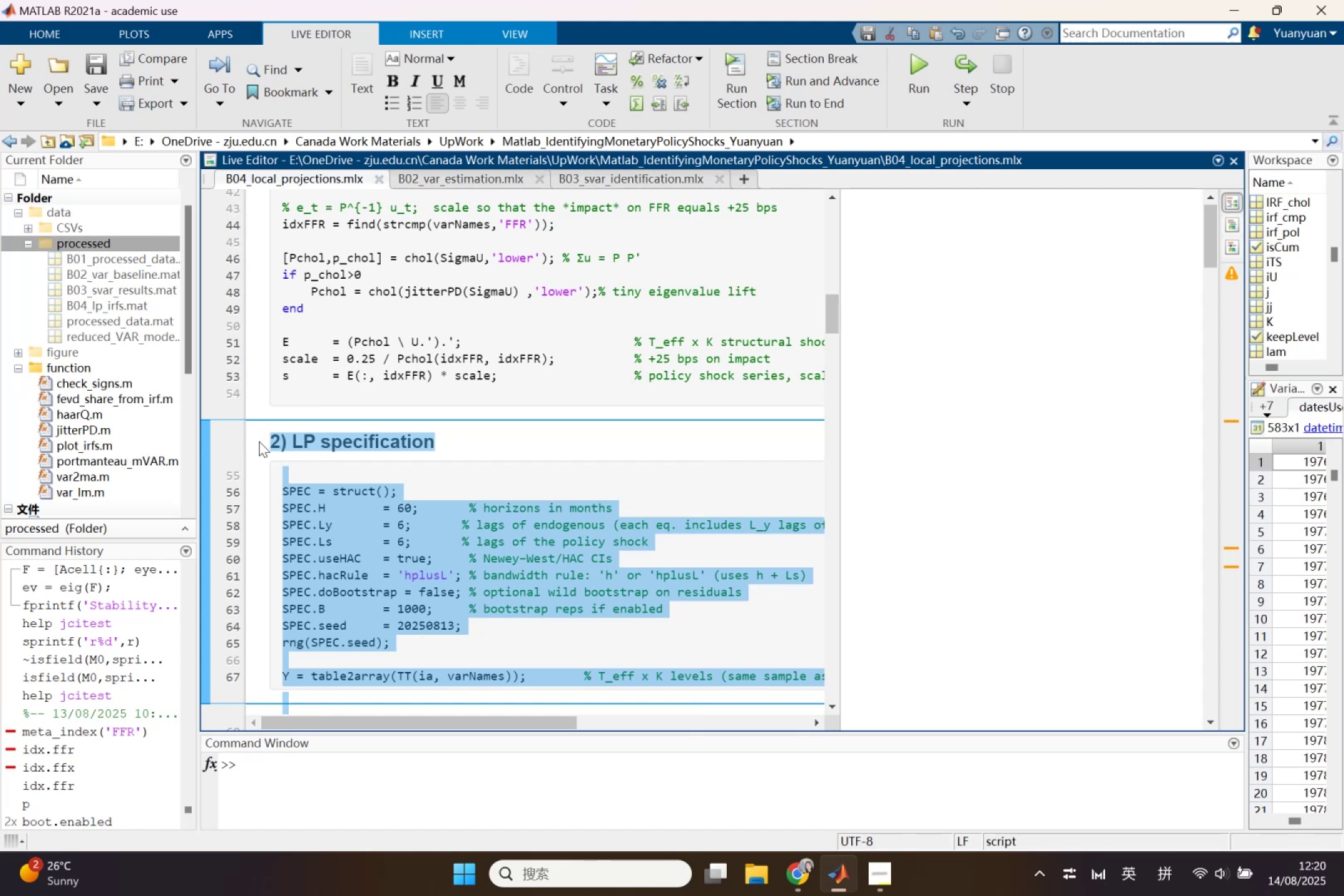 
key(Control+C)
 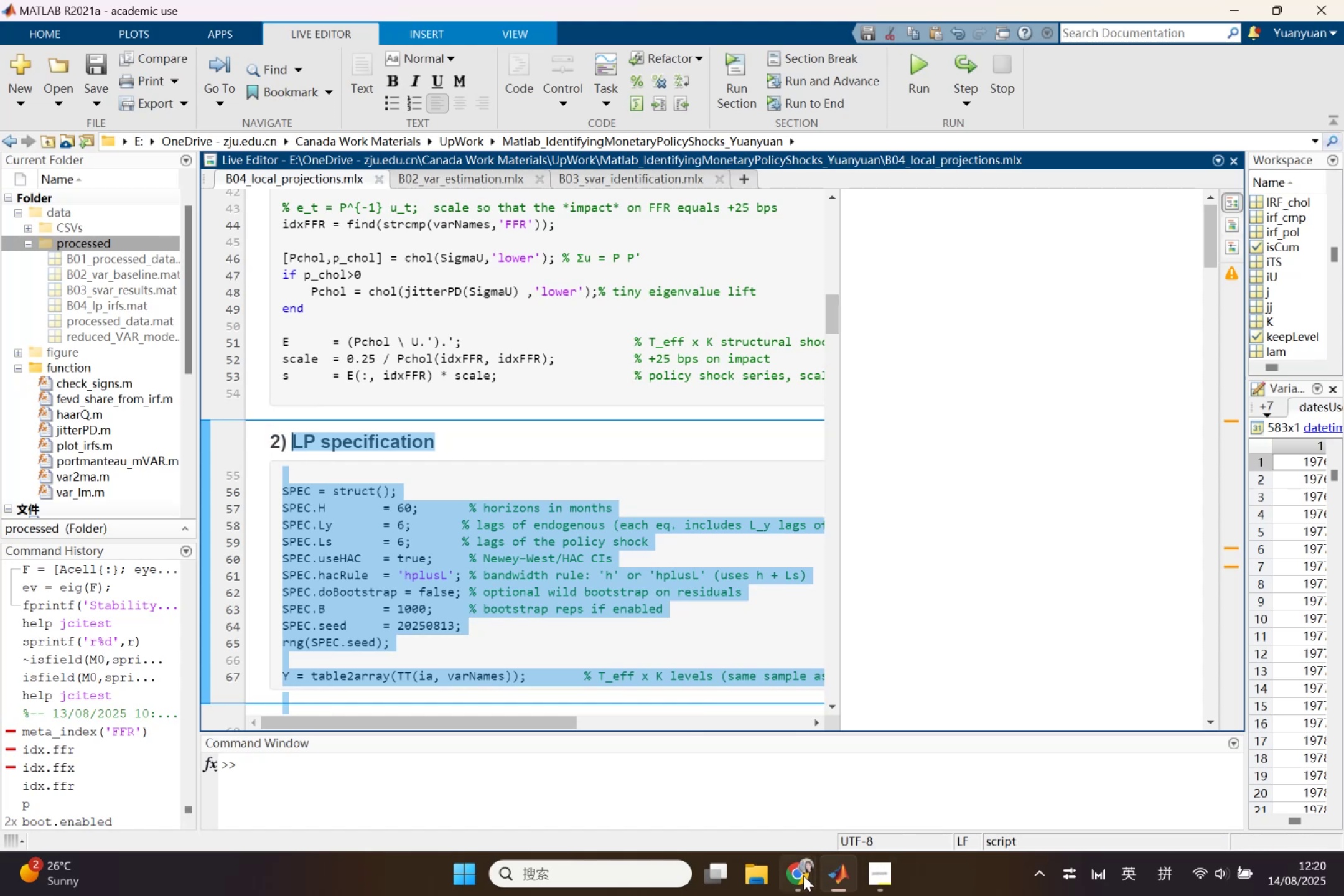 
left_click([803, 875])
 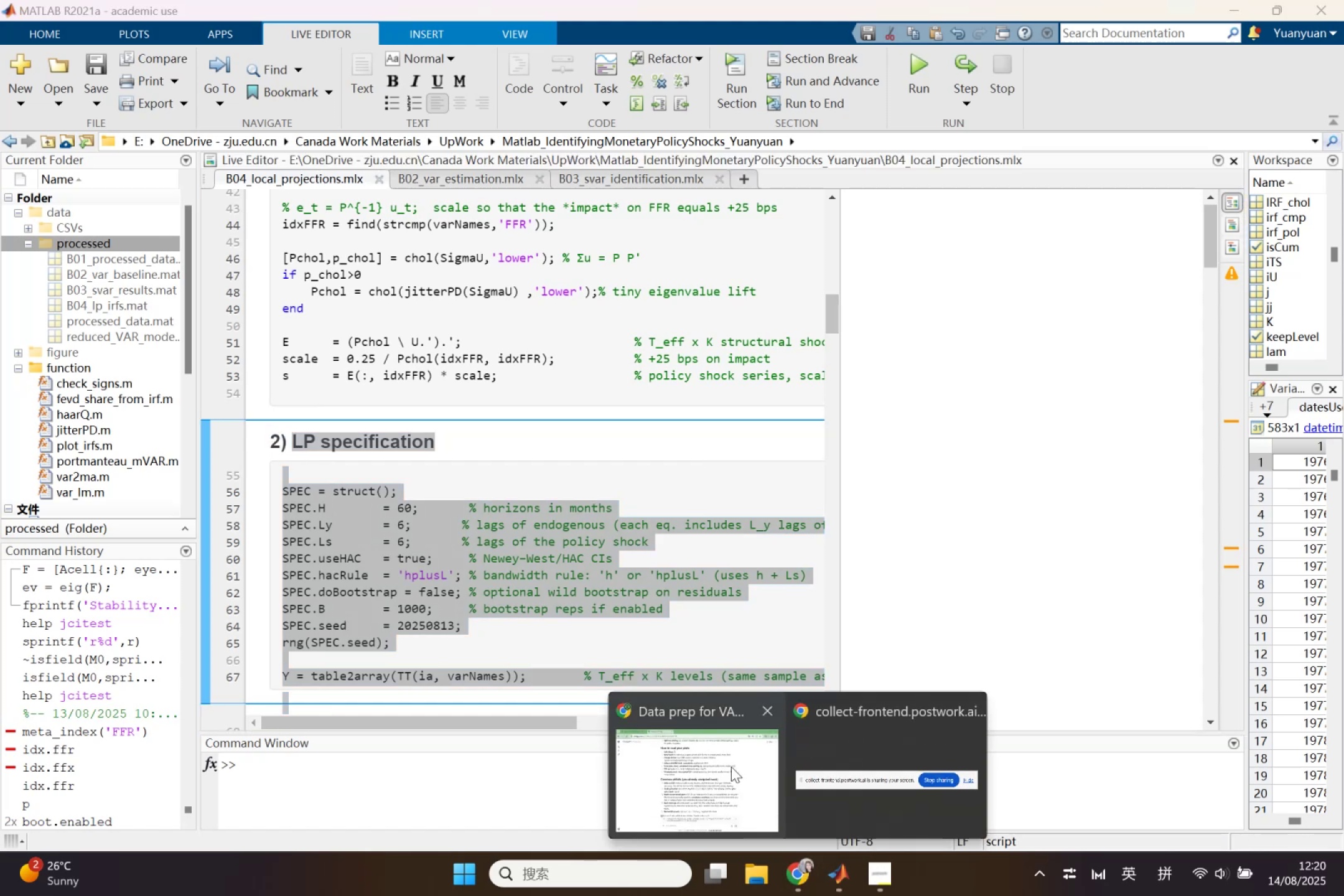 
left_click([731, 767])
 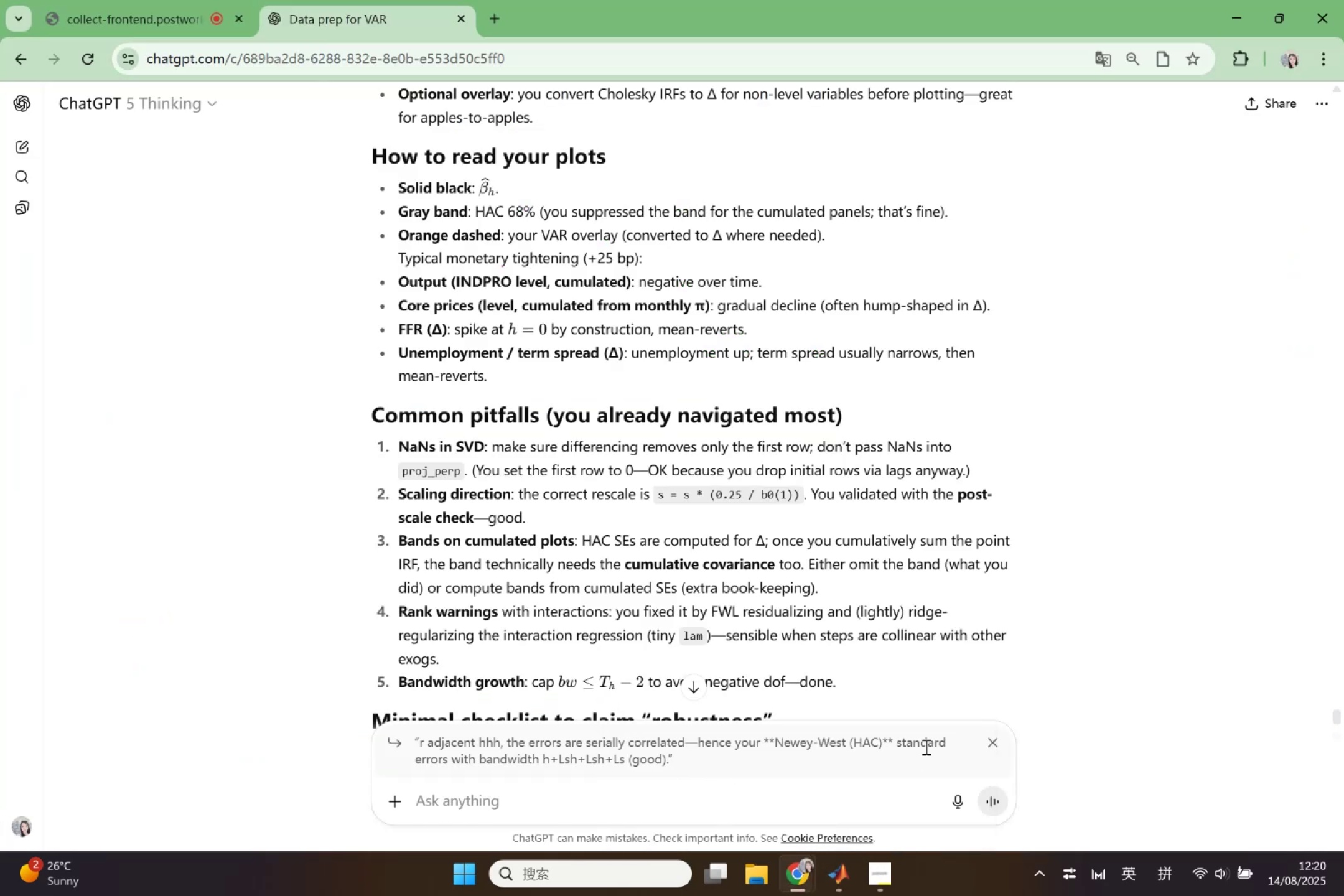 
left_click([1001, 742])
 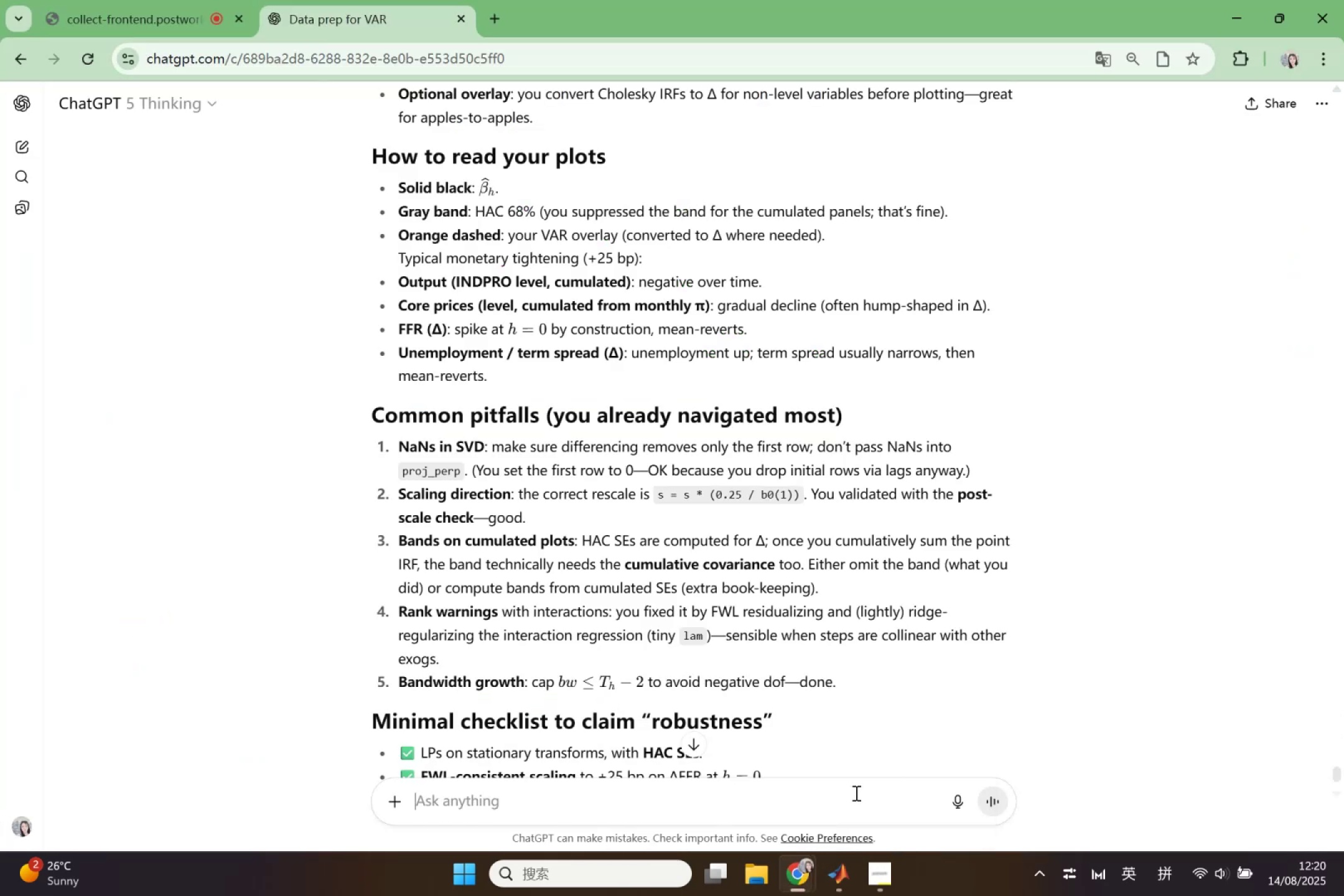 
left_click([854, 793])
 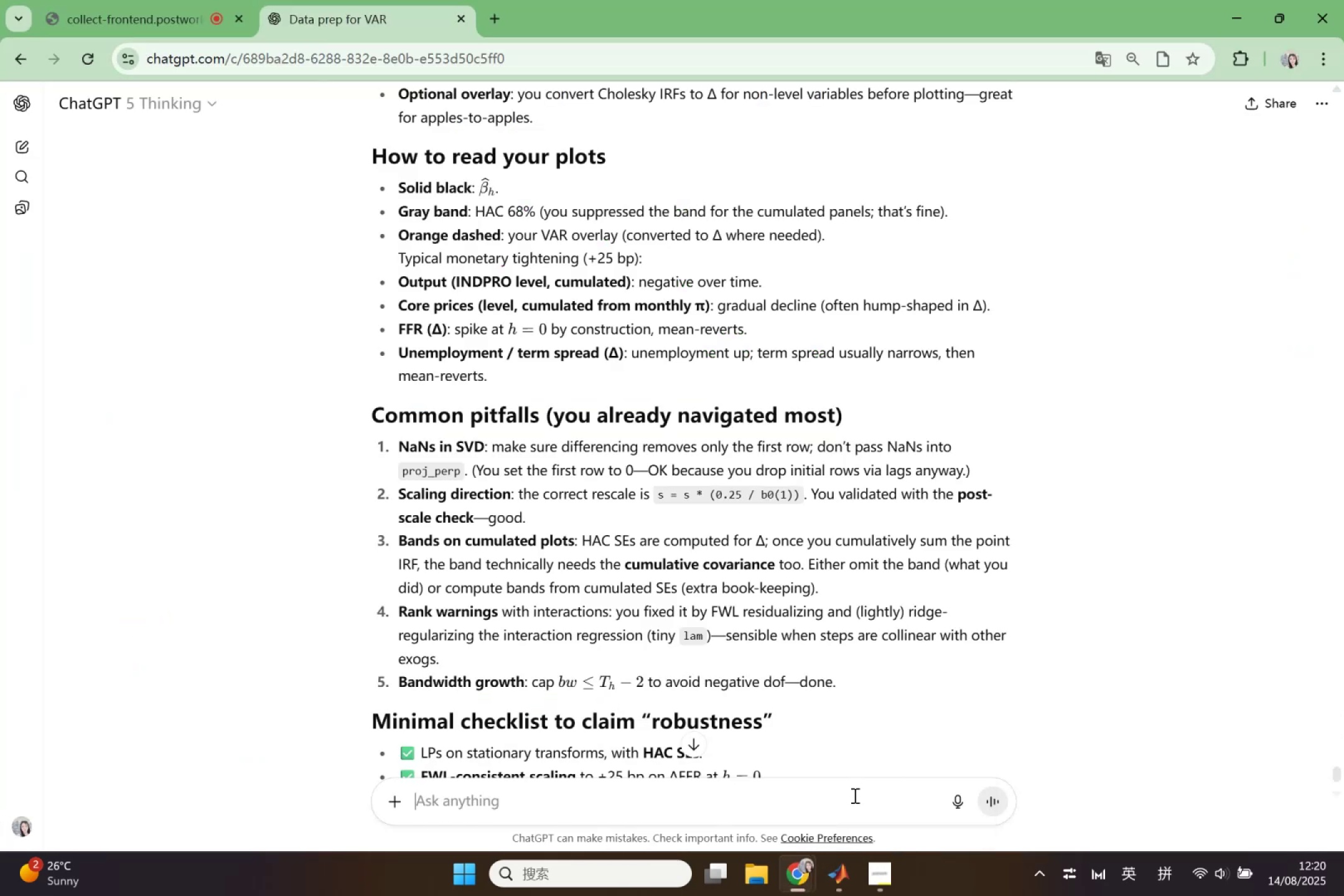 
type(Helo)
key(Backspace)
type(p me to introduce the process:)
 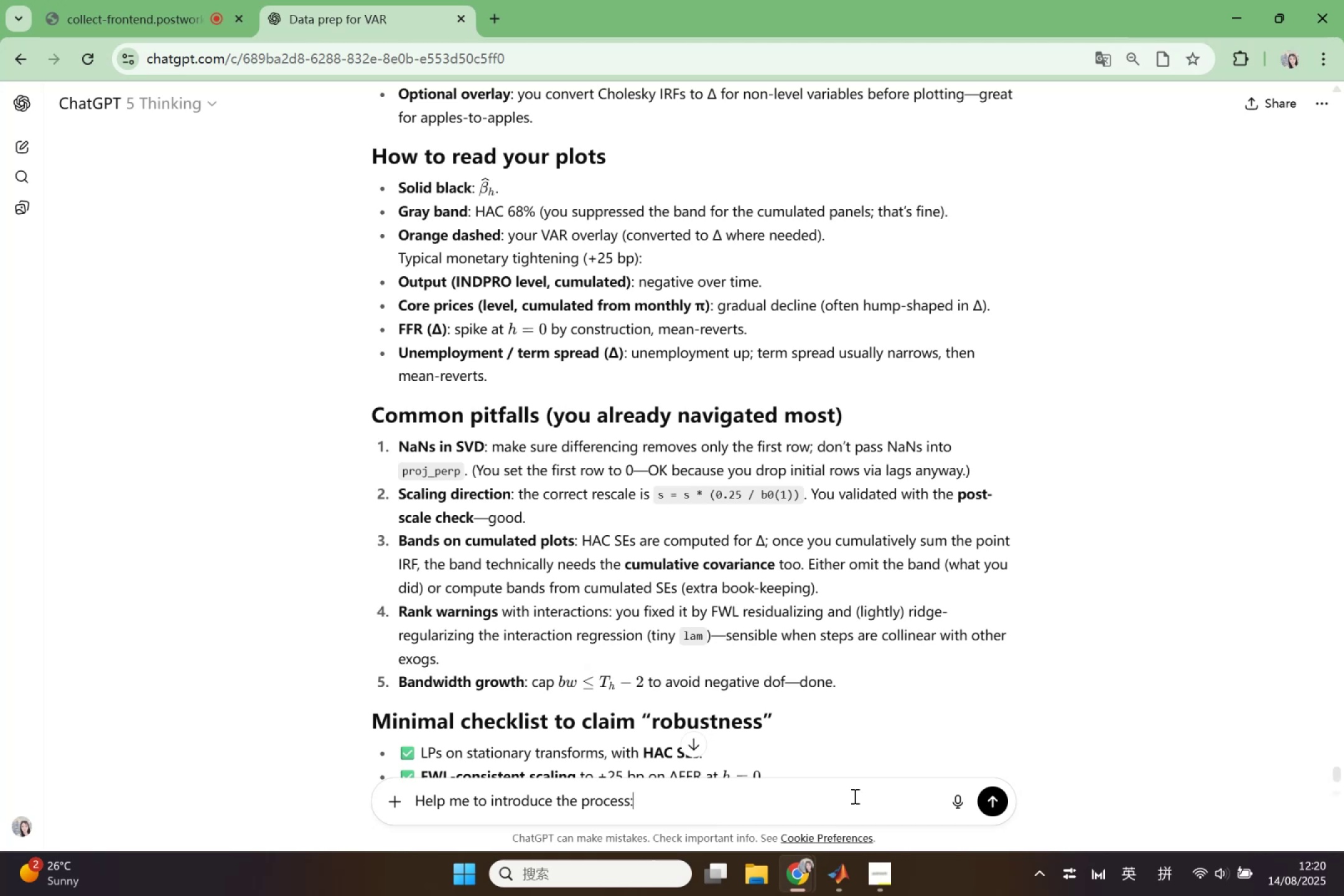 
key(Control+V)
 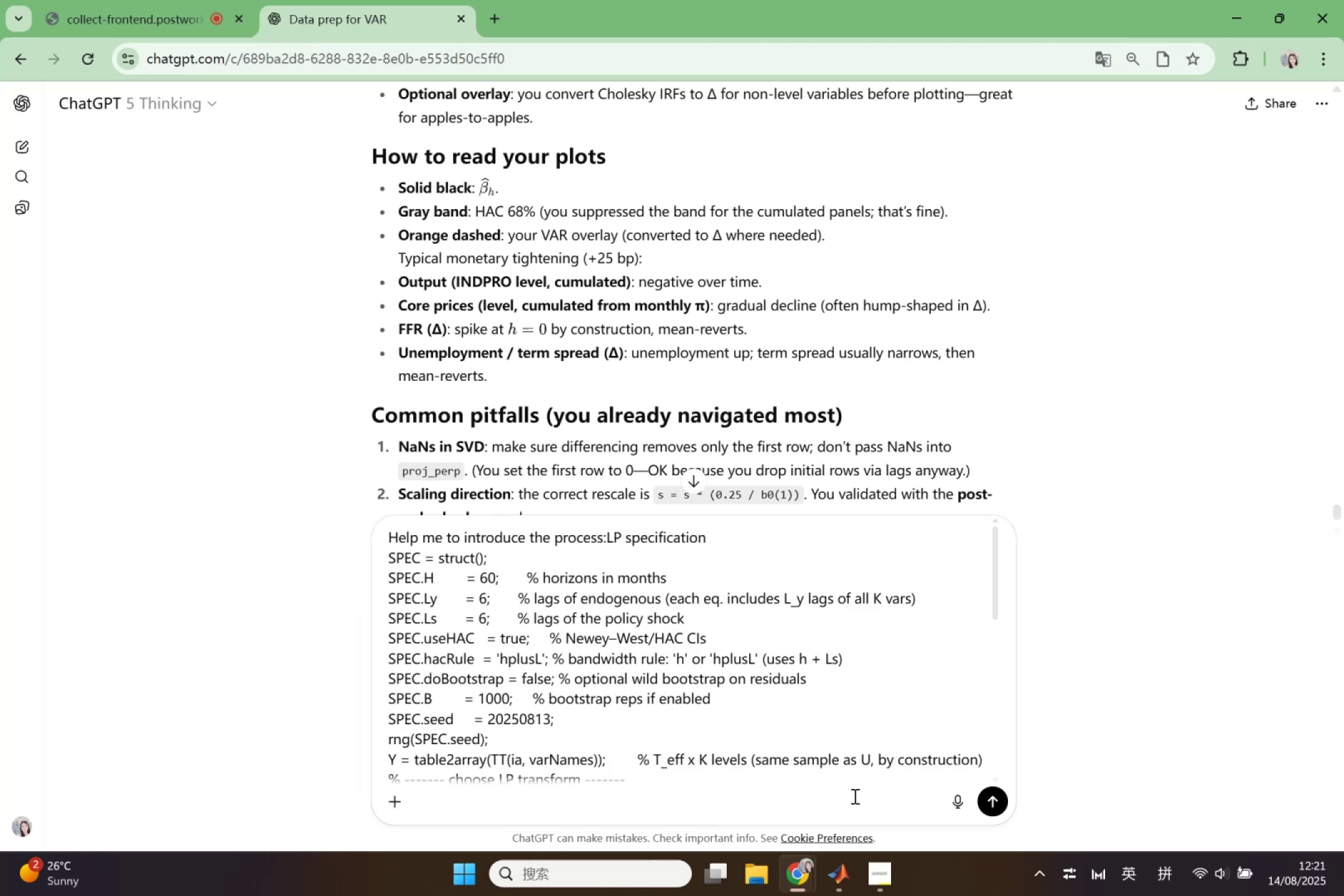 
scroll: coordinate [880, 709], scroll_direction: down, amount: 8.0
 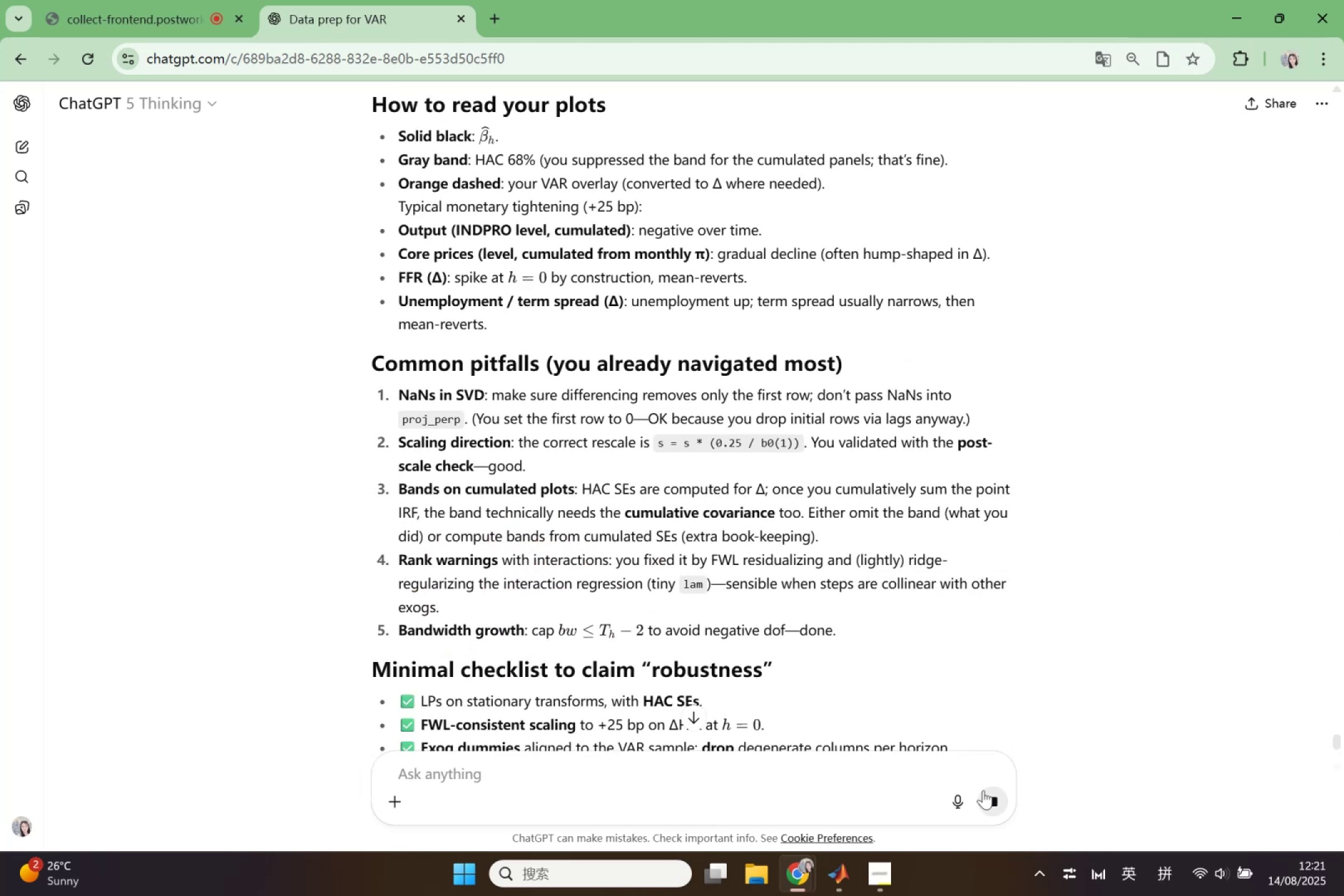 
scroll: coordinate [530, 541], scroll_direction: up, amount: 3.0
 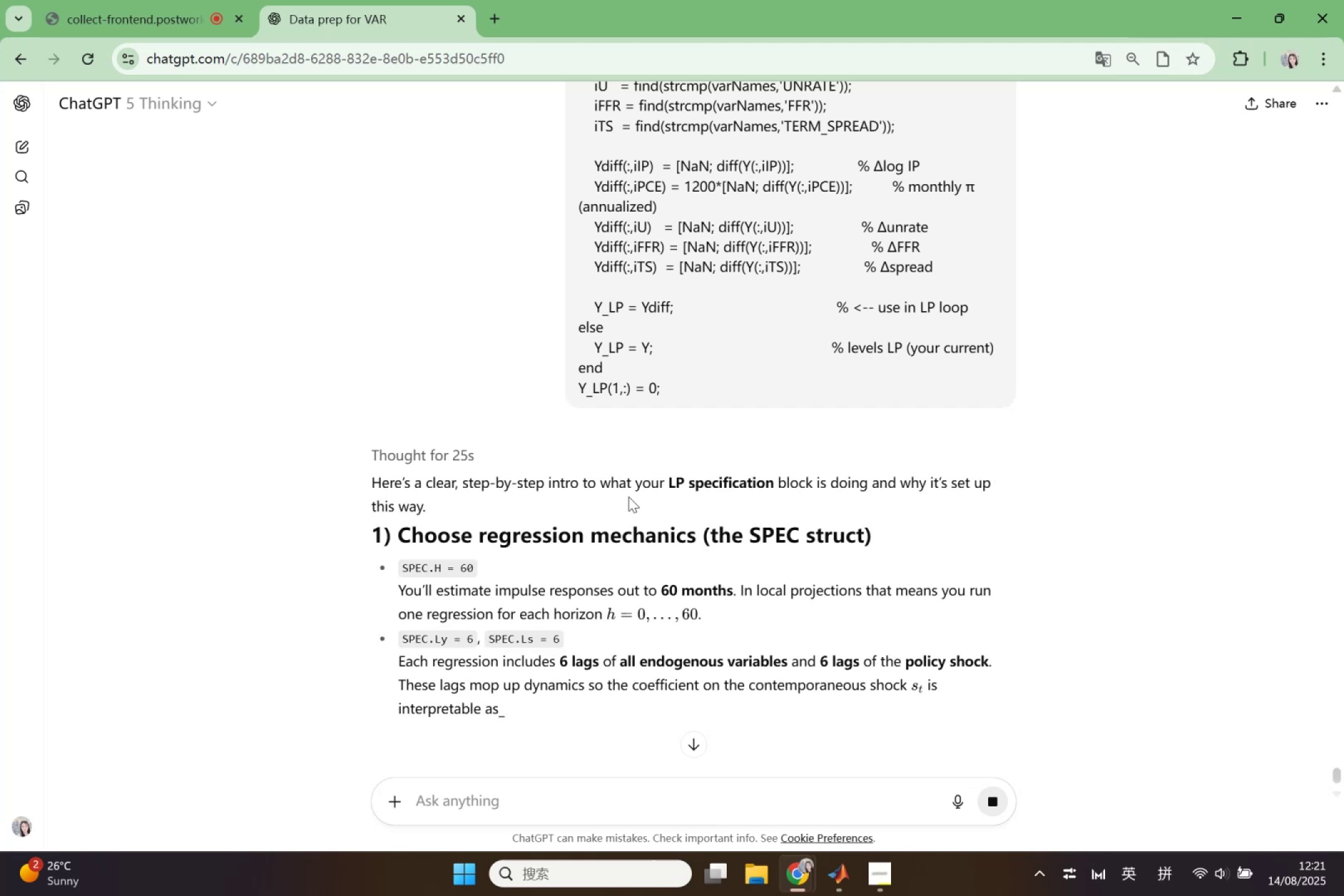 
wait(40.8)
 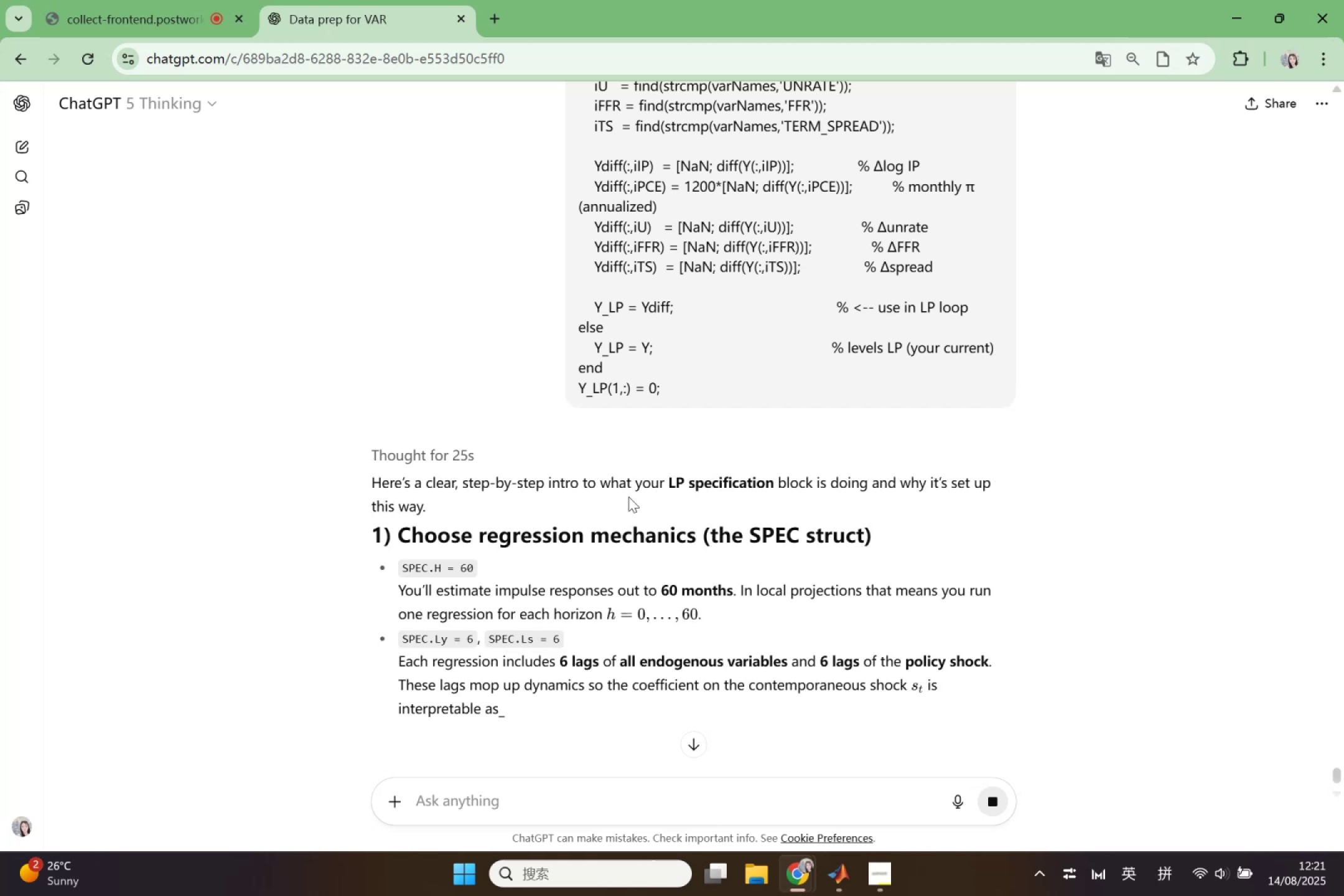 
scroll: coordinate [630, 493], scroll_direction: down, amount: 1.0
 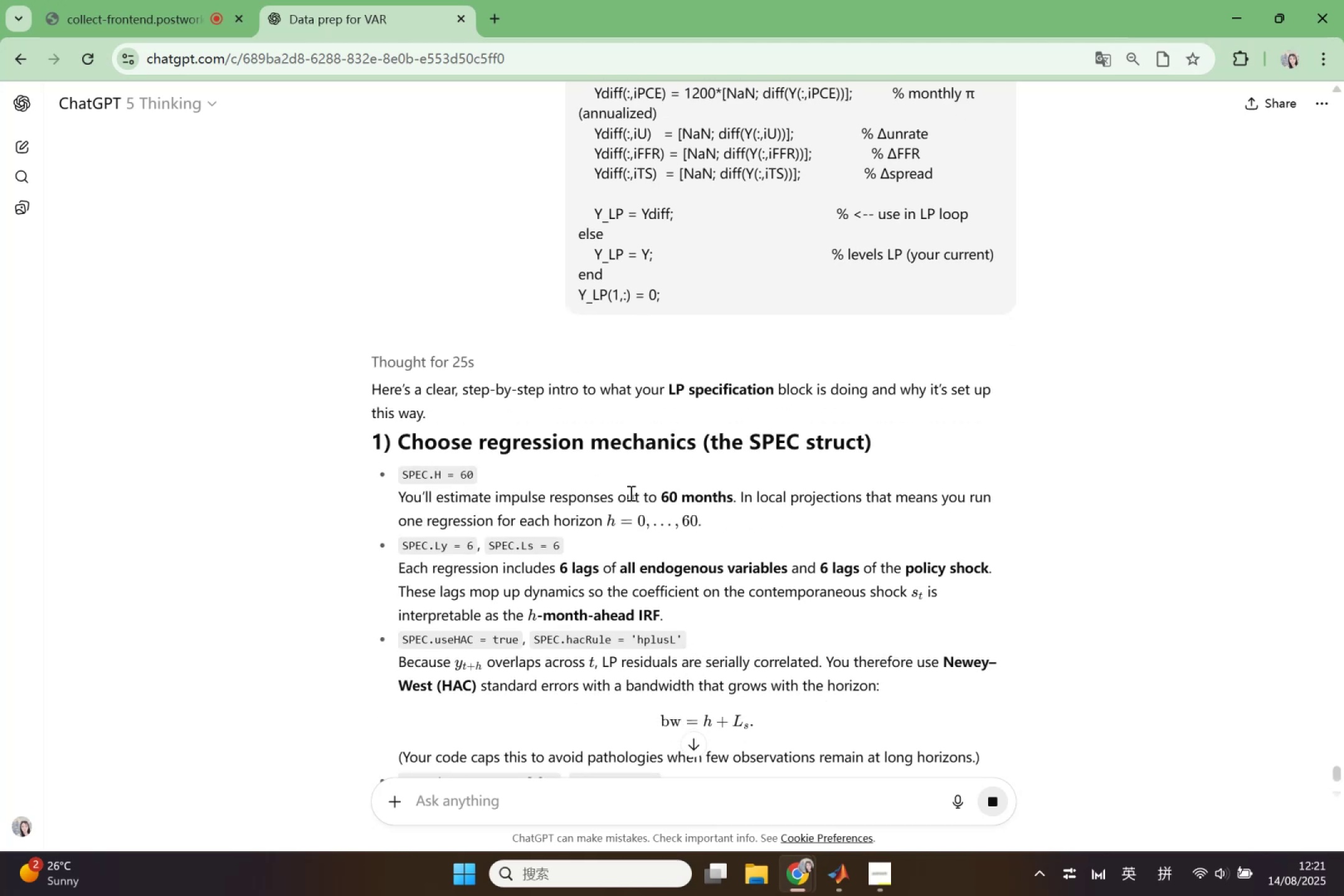 
wait(12.37)
 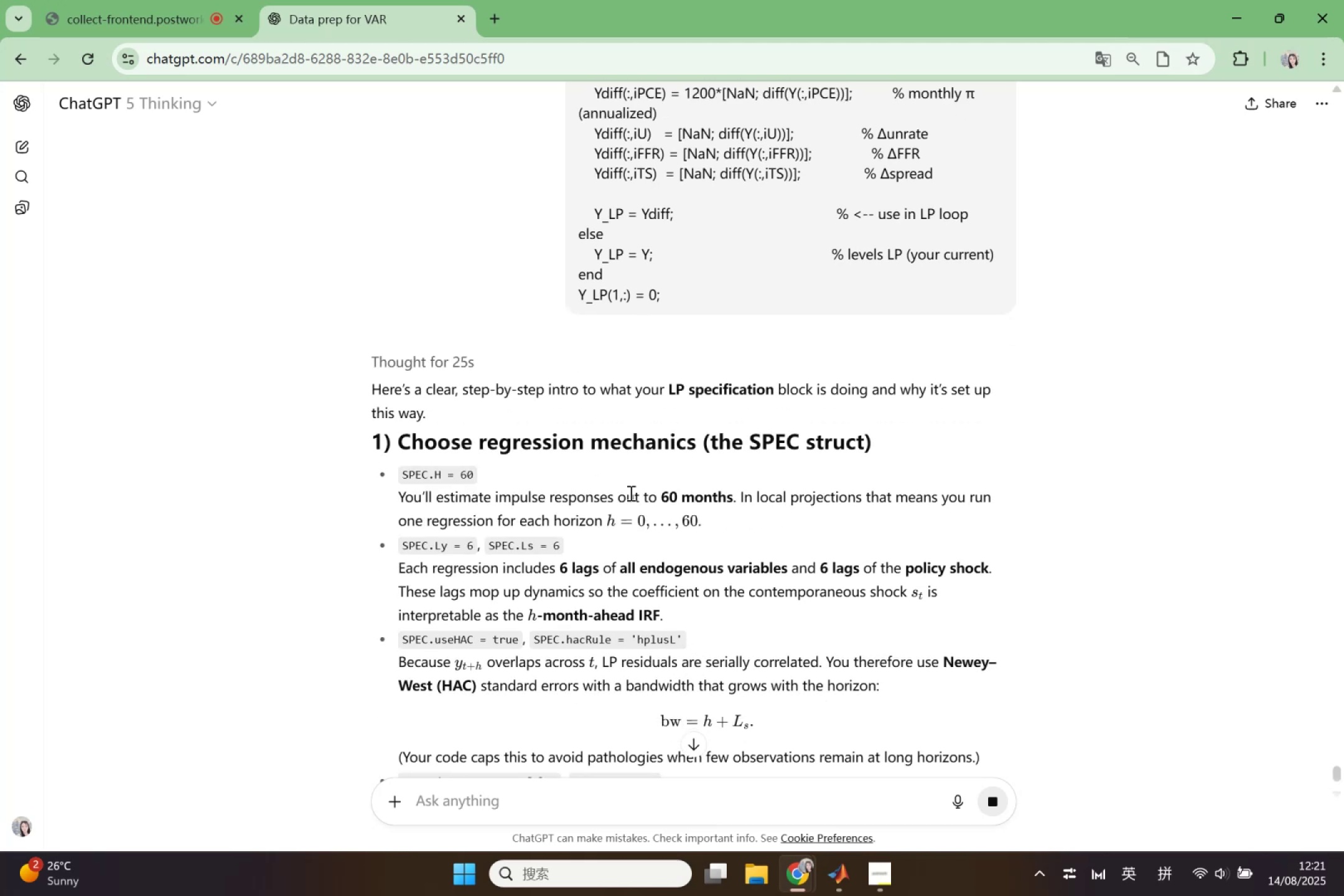 
scroll: coordinate [630, 493], scroll_direction: down, amount: 3.0
 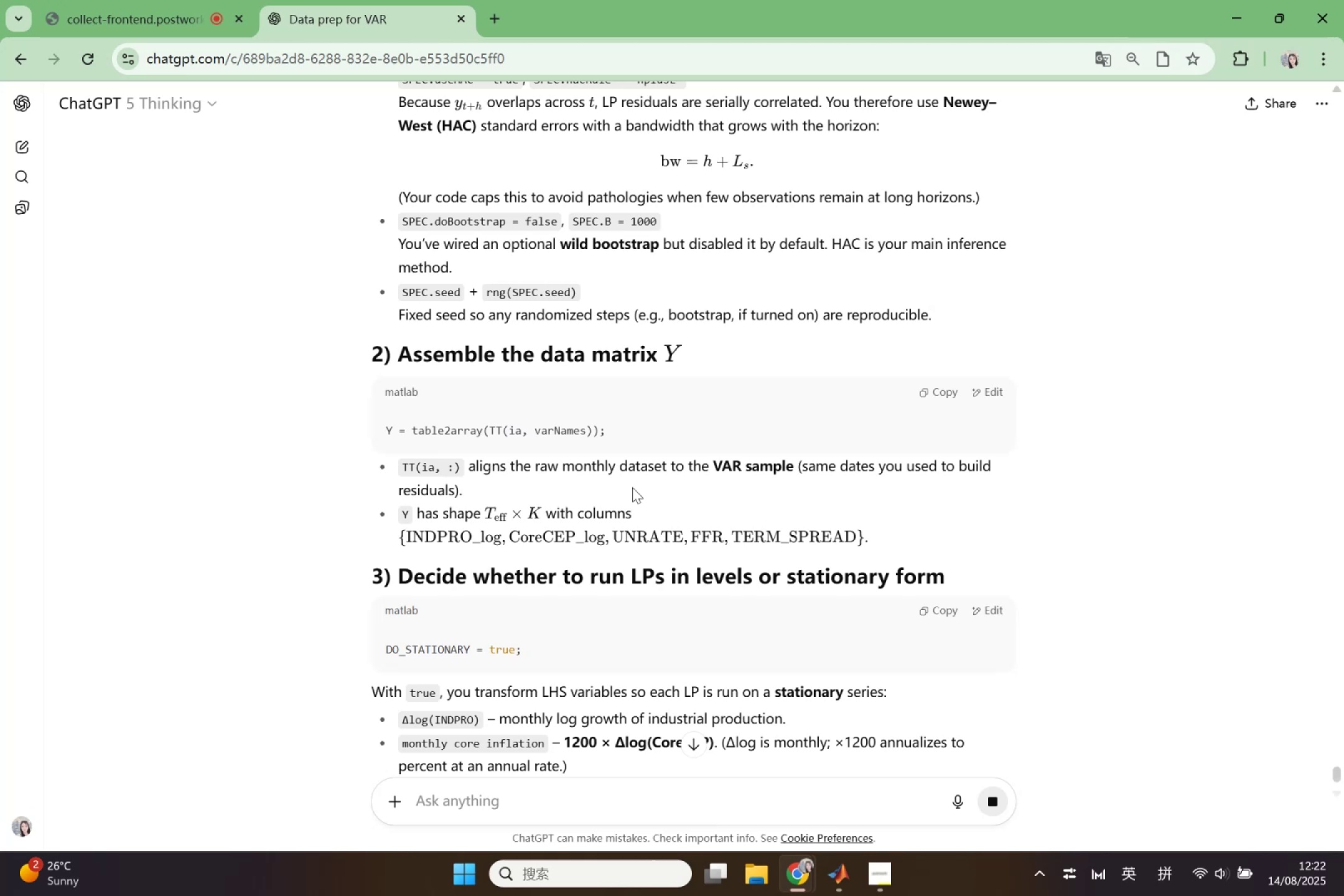 
wait(7.56)
 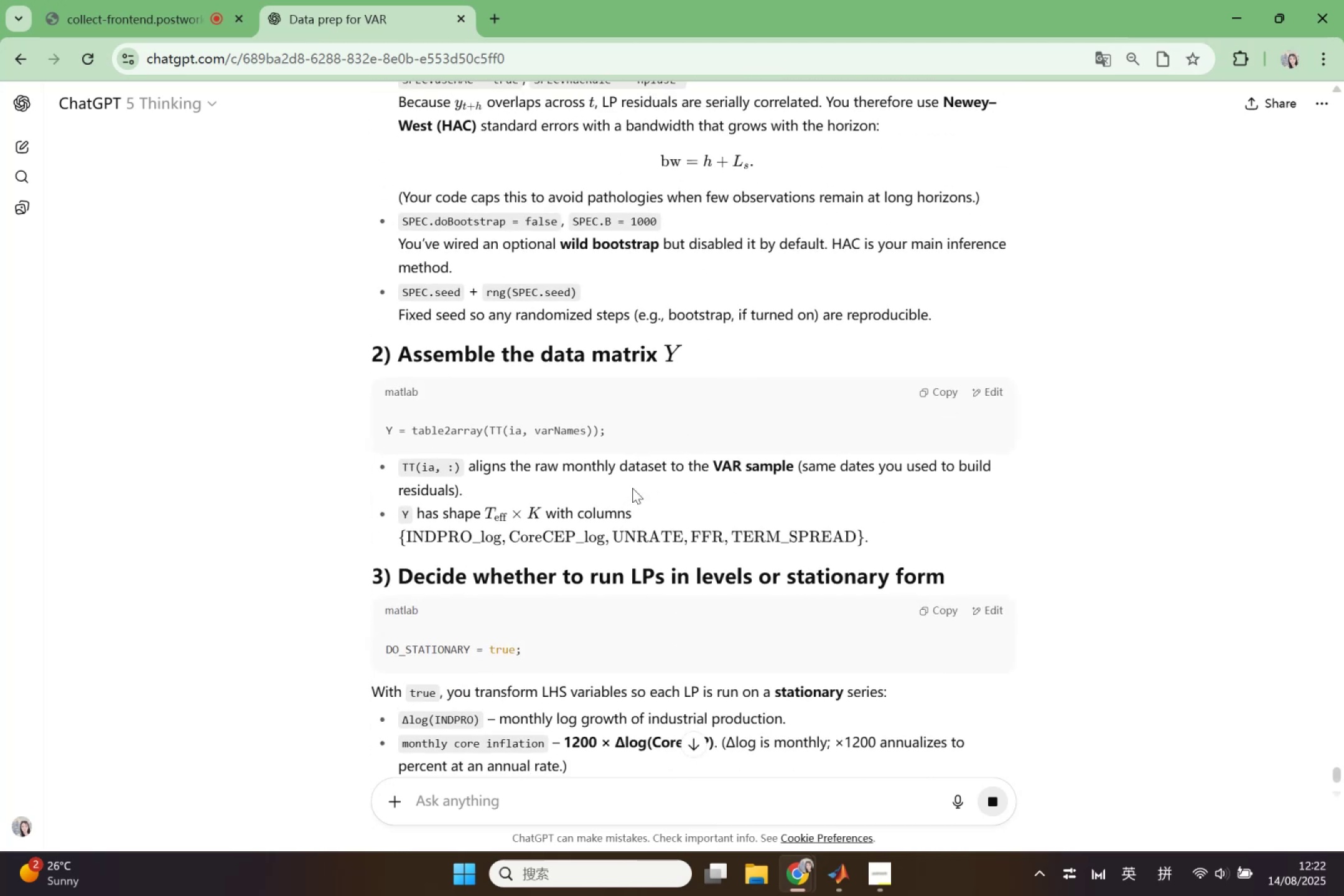 
scroll: coordinate [632, 487], scroll_direction: down, amount: 2.0
 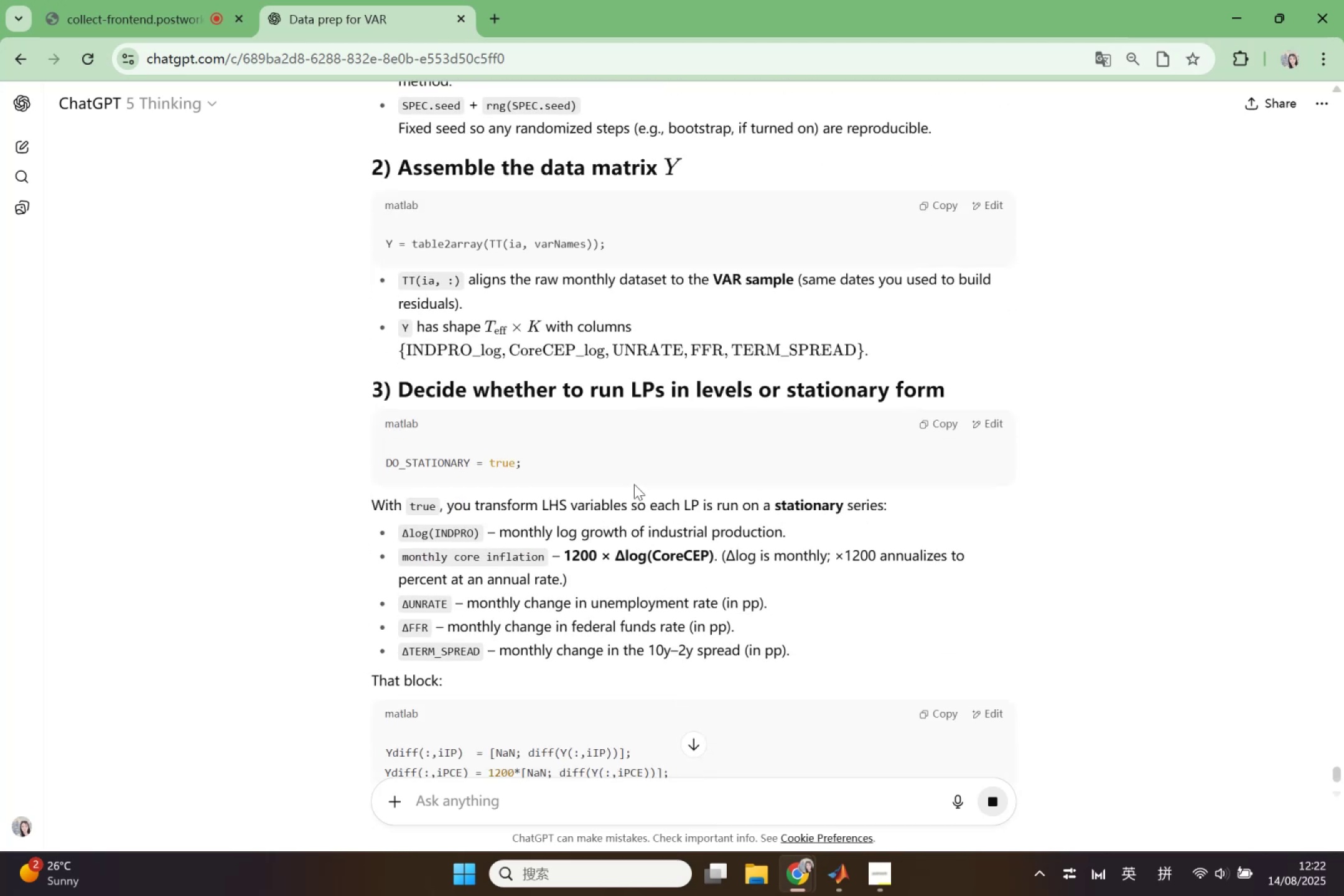 
wait(9.15)
 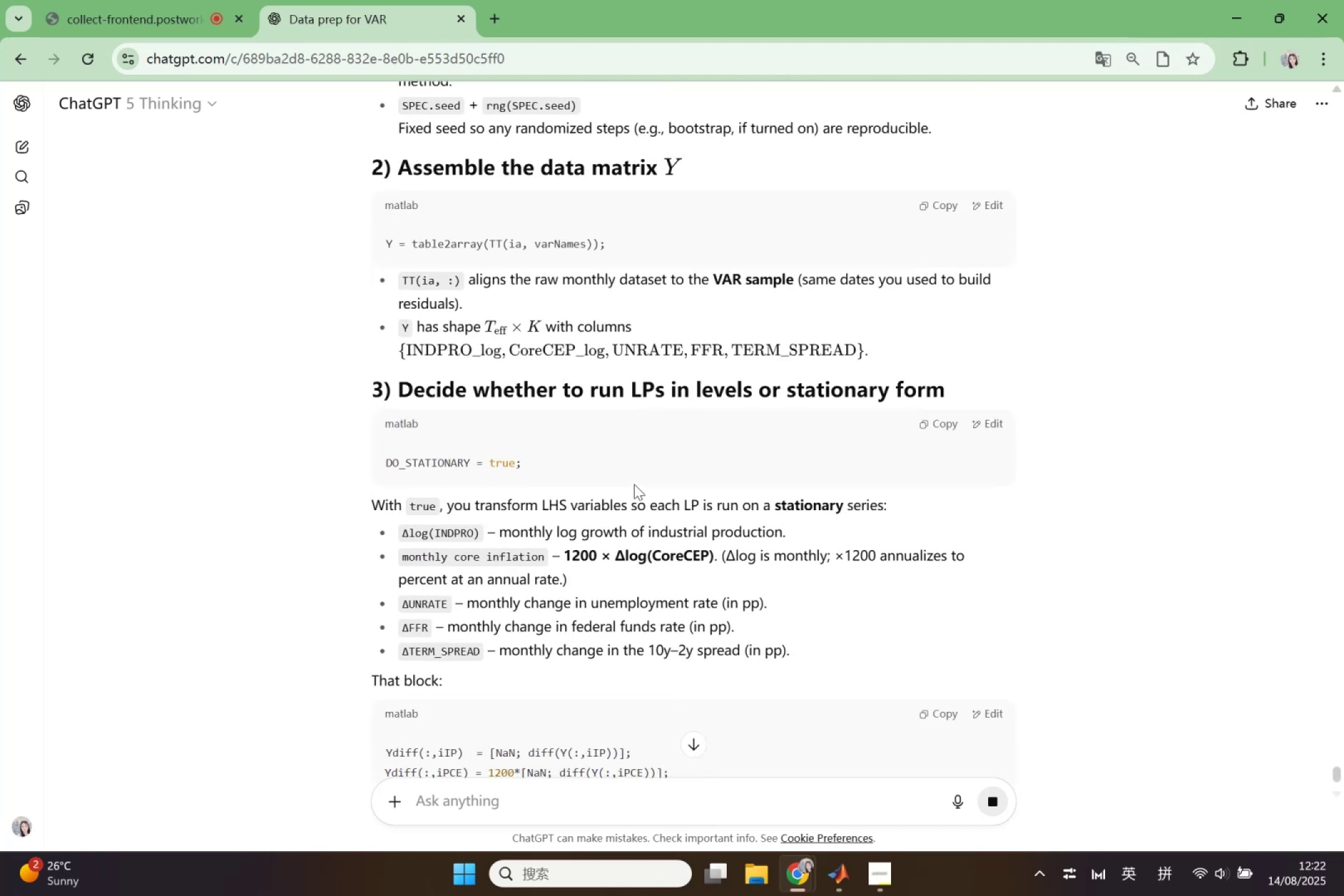 
scroll: coordinate [634, 483], scroll_direction: down, amount: 3.0
 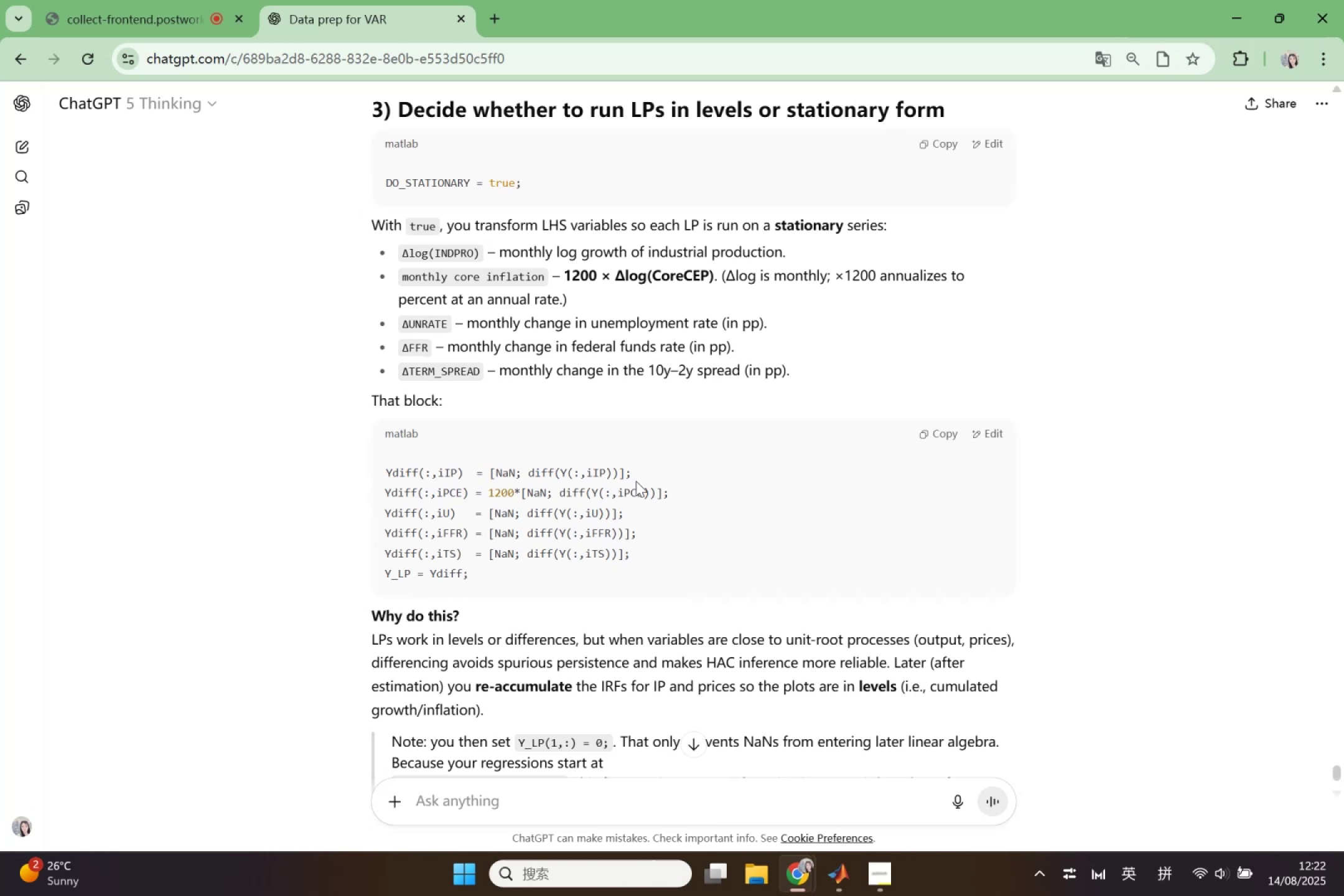 
wait(18.11)
 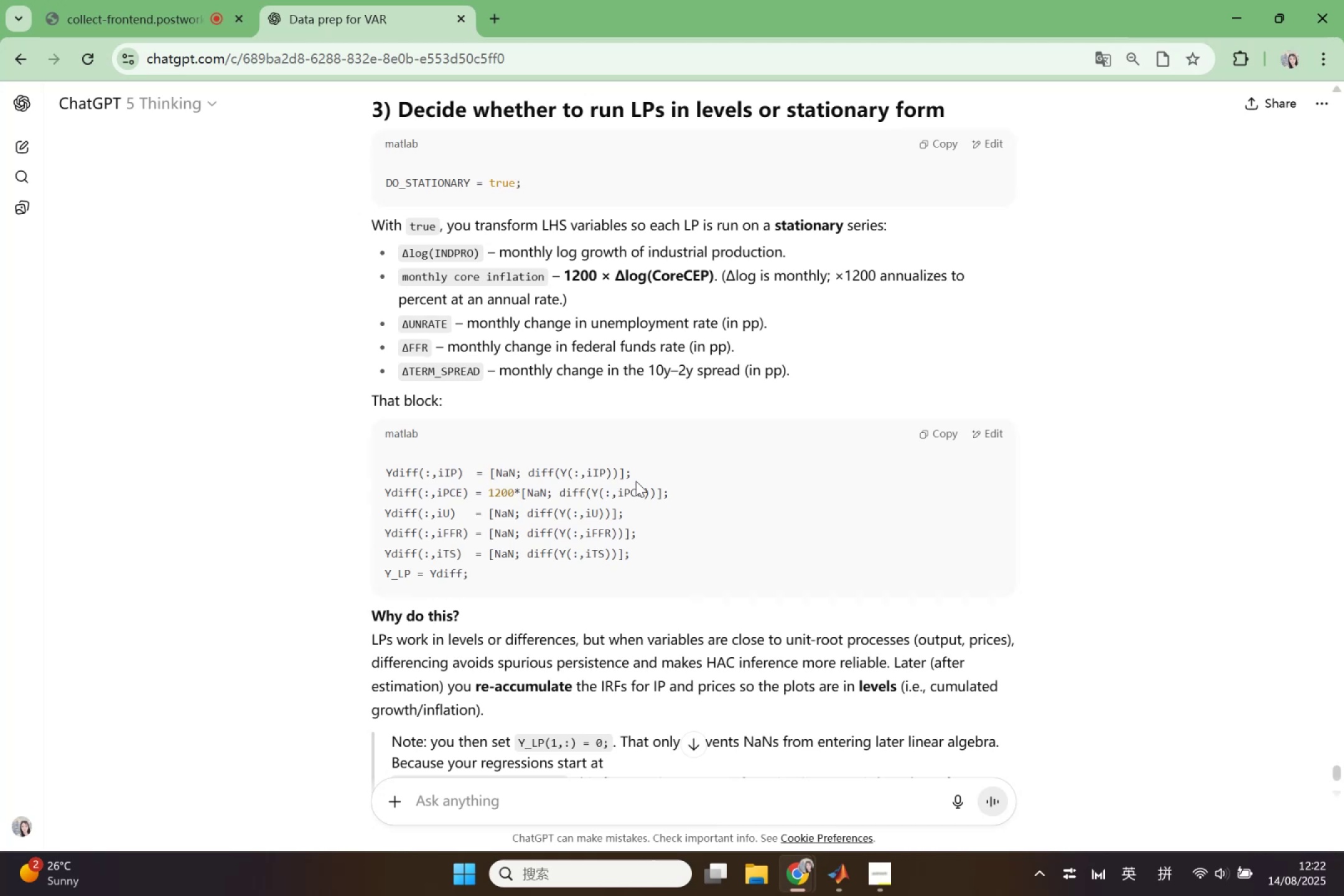 
scroll: coordinate [636, 481], scroll_direction: down, amount: 6.0
 